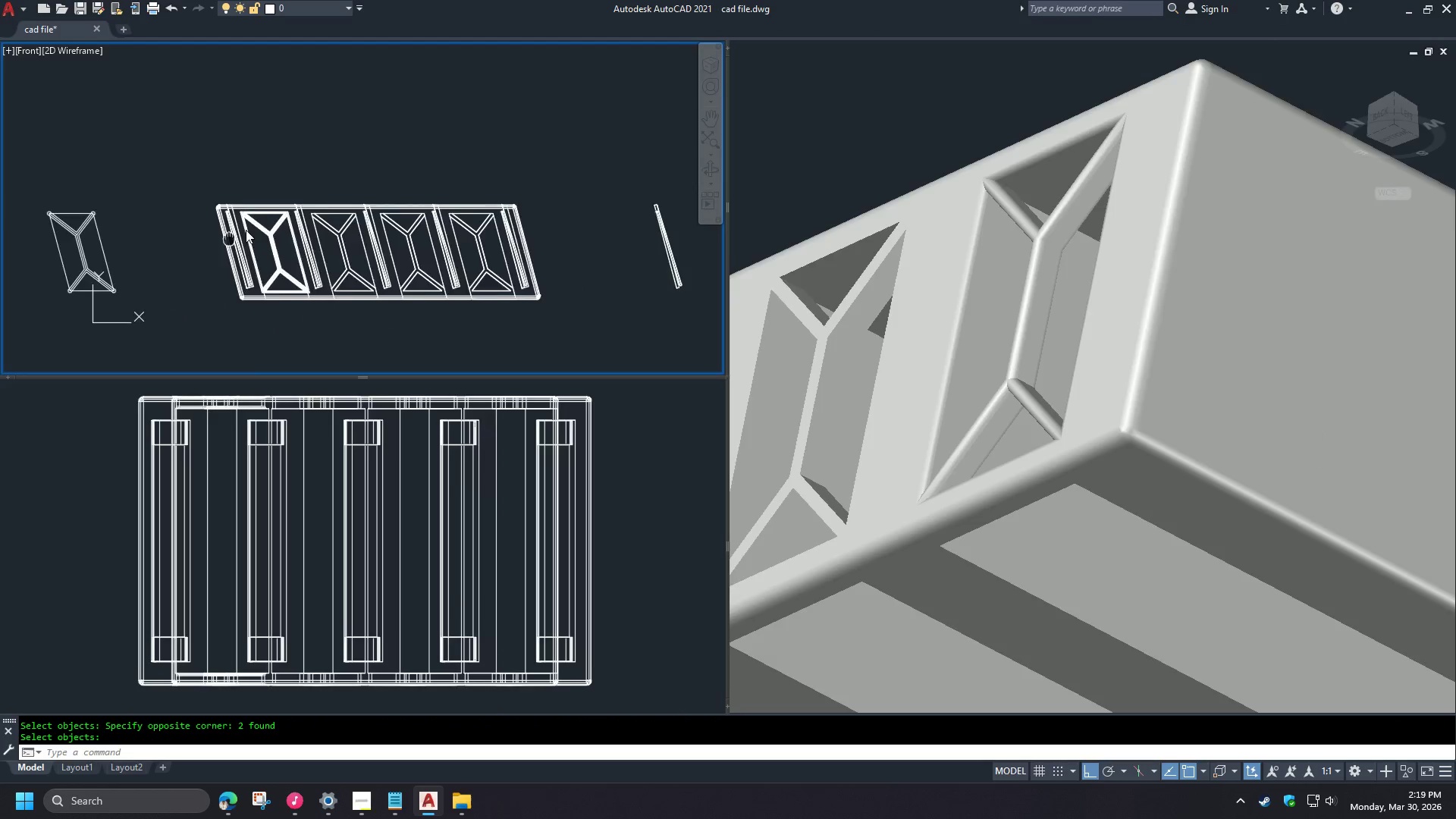 
scroll: coordinate [1025, 165], scroll_direction: up, amount: 3.0
 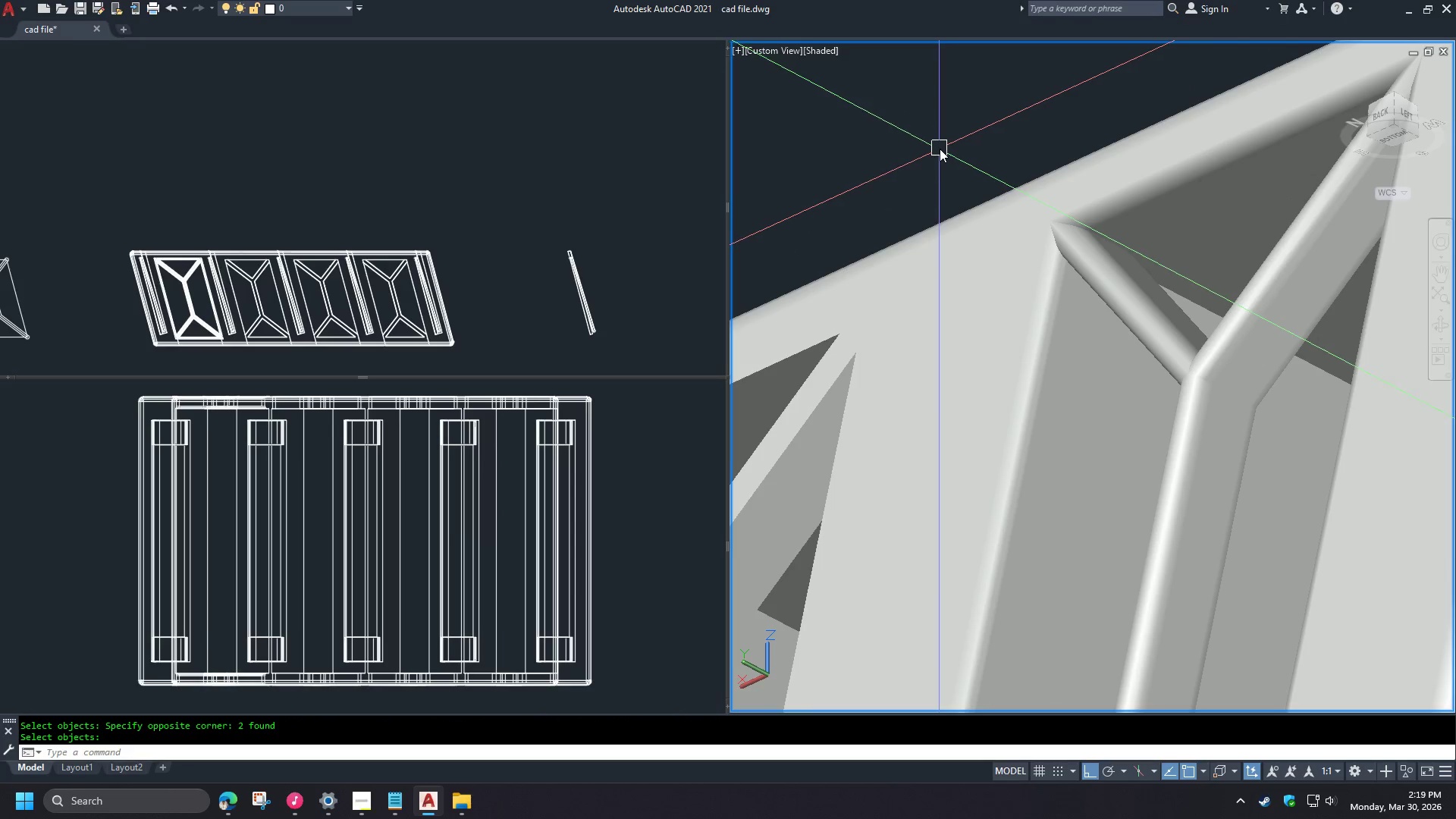 
scroll: coordinate [938, 151], scroll_direction: down, amount: 2.0
 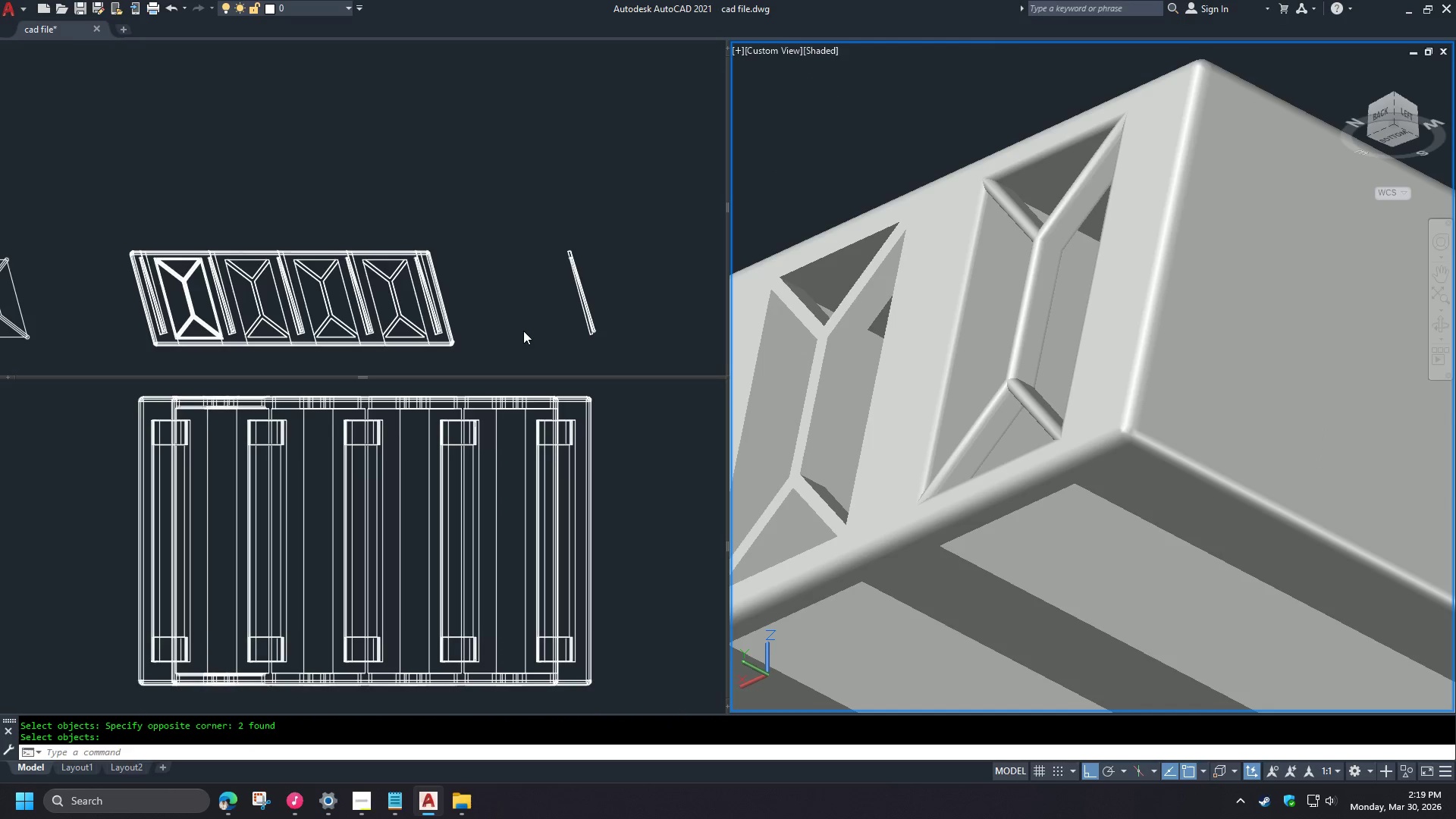 
scroll: coordinate [258, 204], scroll_direction: up, amount: 3.0
 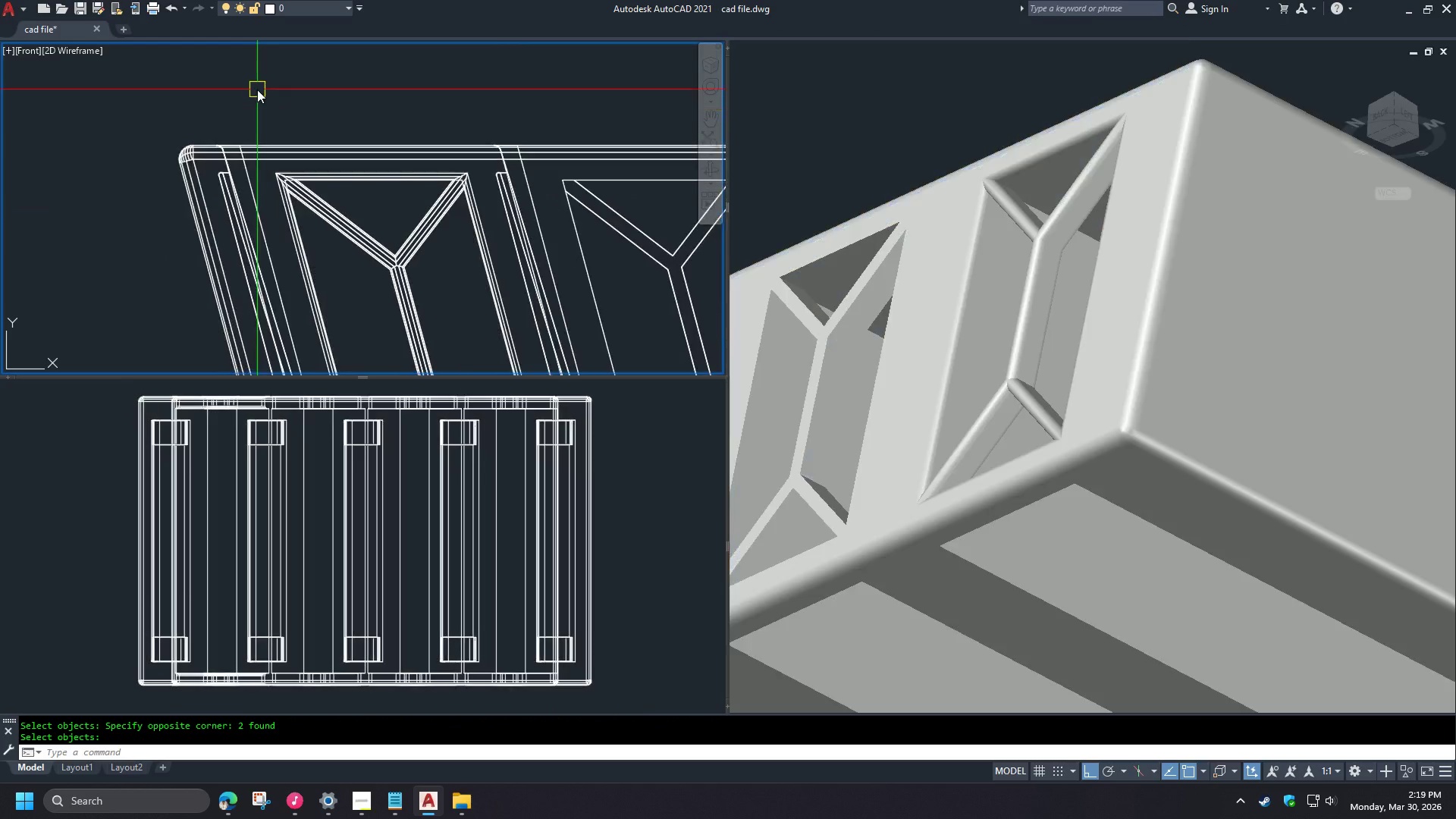 
scroll: coordinate [254, 90], scroll_direction: down, amount: 2.0
 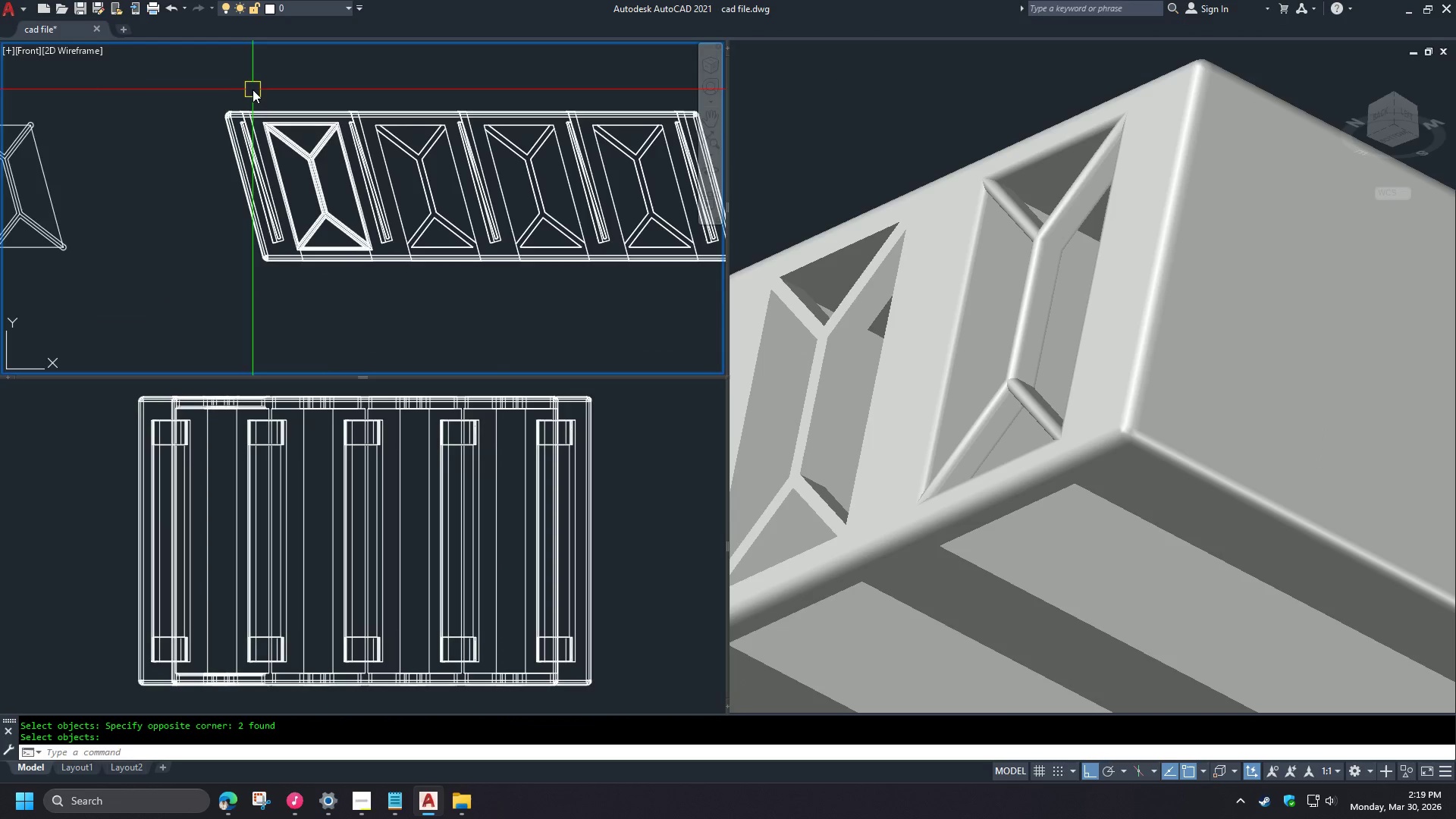 
scroll: coordinate [257, 89], scroll_direction: up, amount: 1.0
 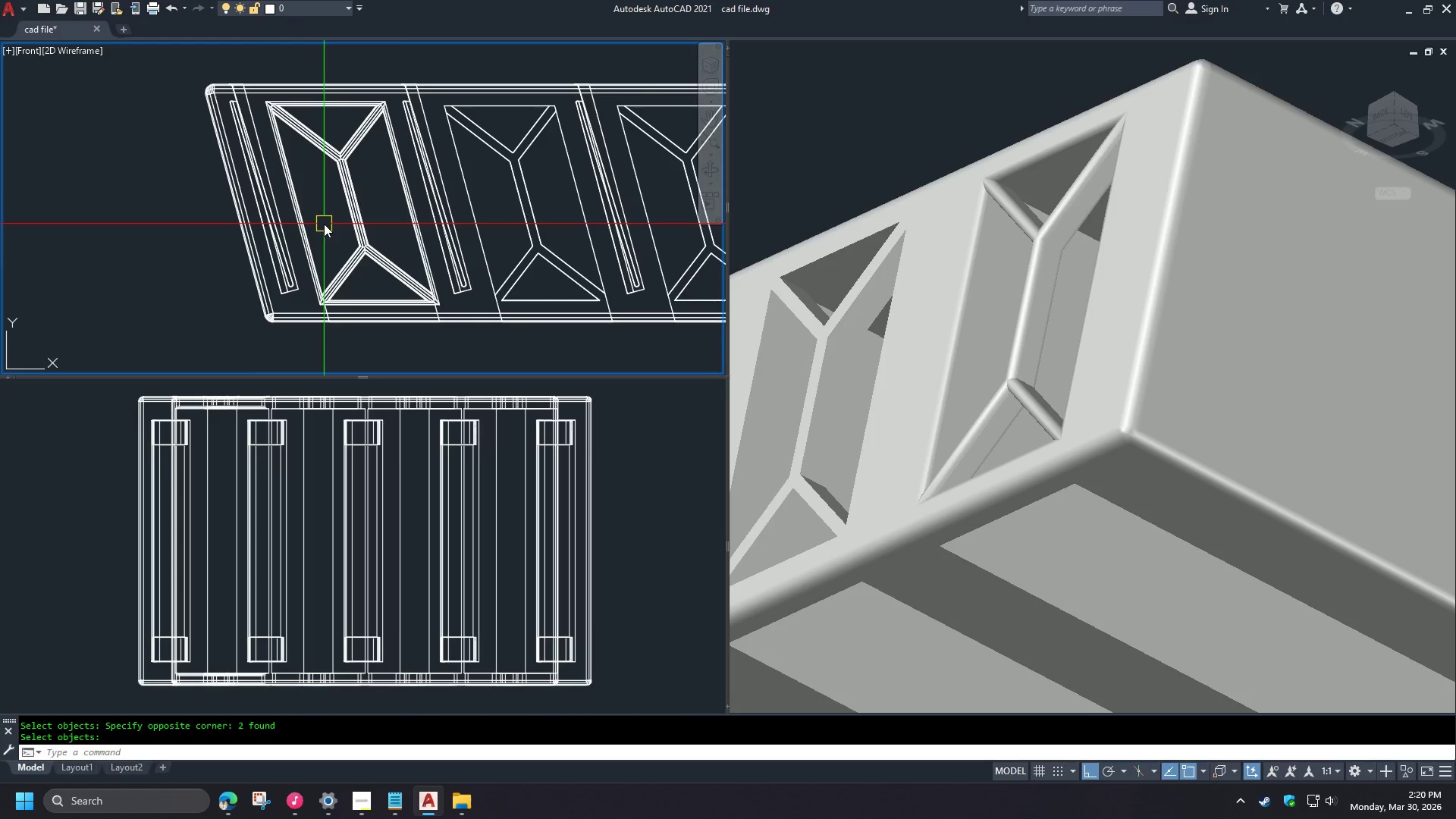 
type(xl )
 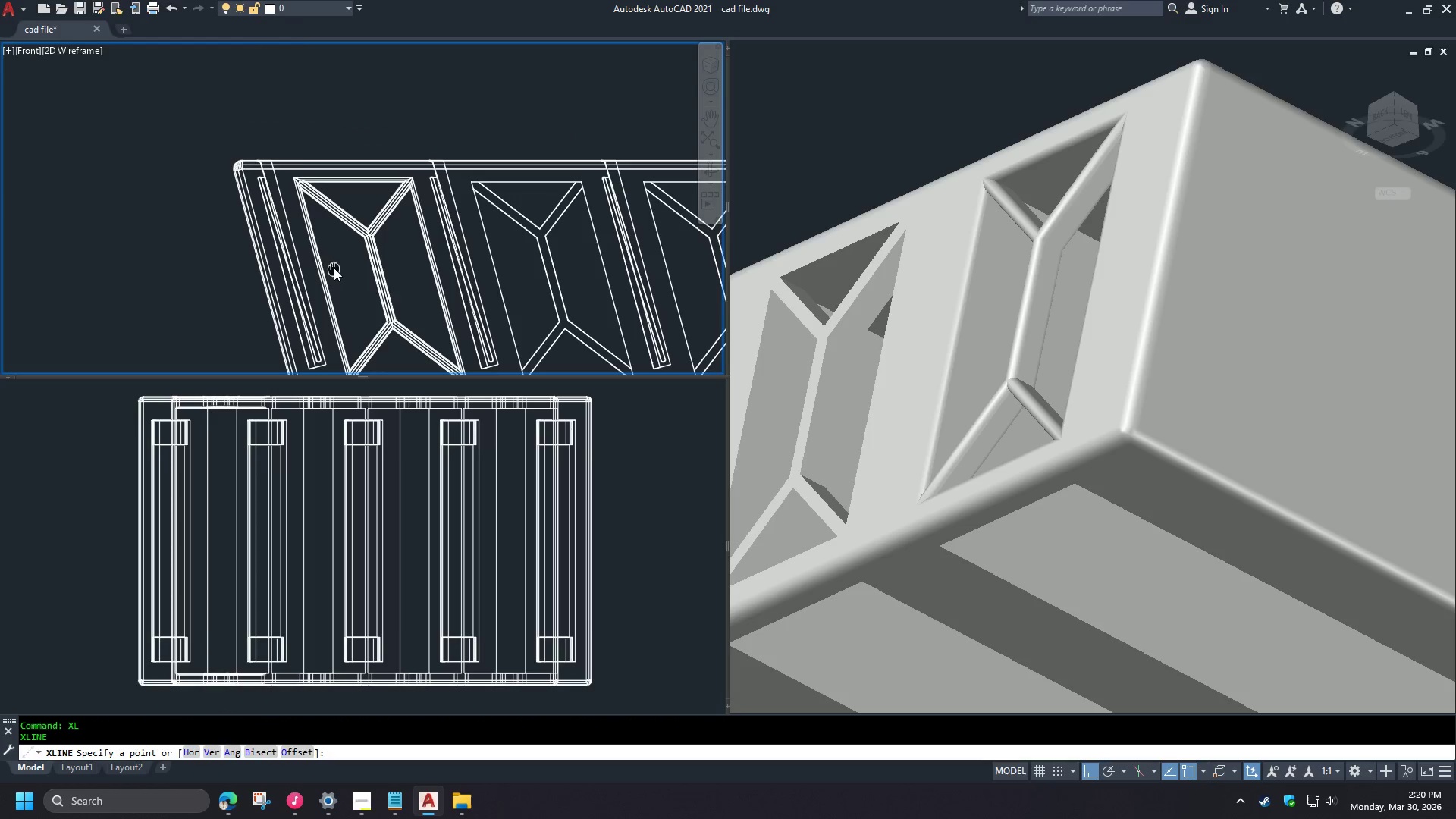 
scroll: coordinate [324, 224], scroll_direction: down, amount: 1.0
 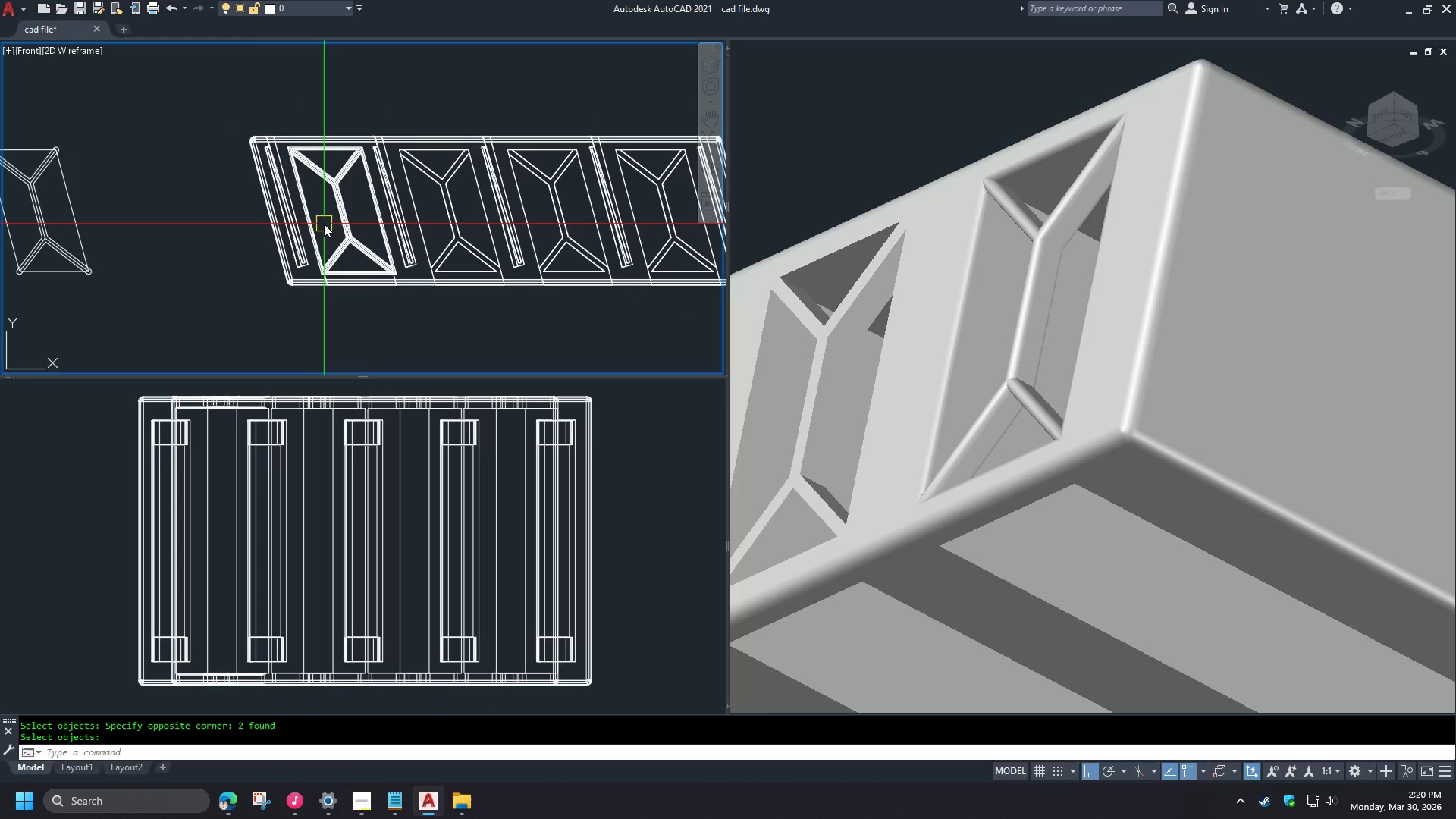 
scroll: coordinate [291, 193], scroll_direction: up, amount: 3.0
 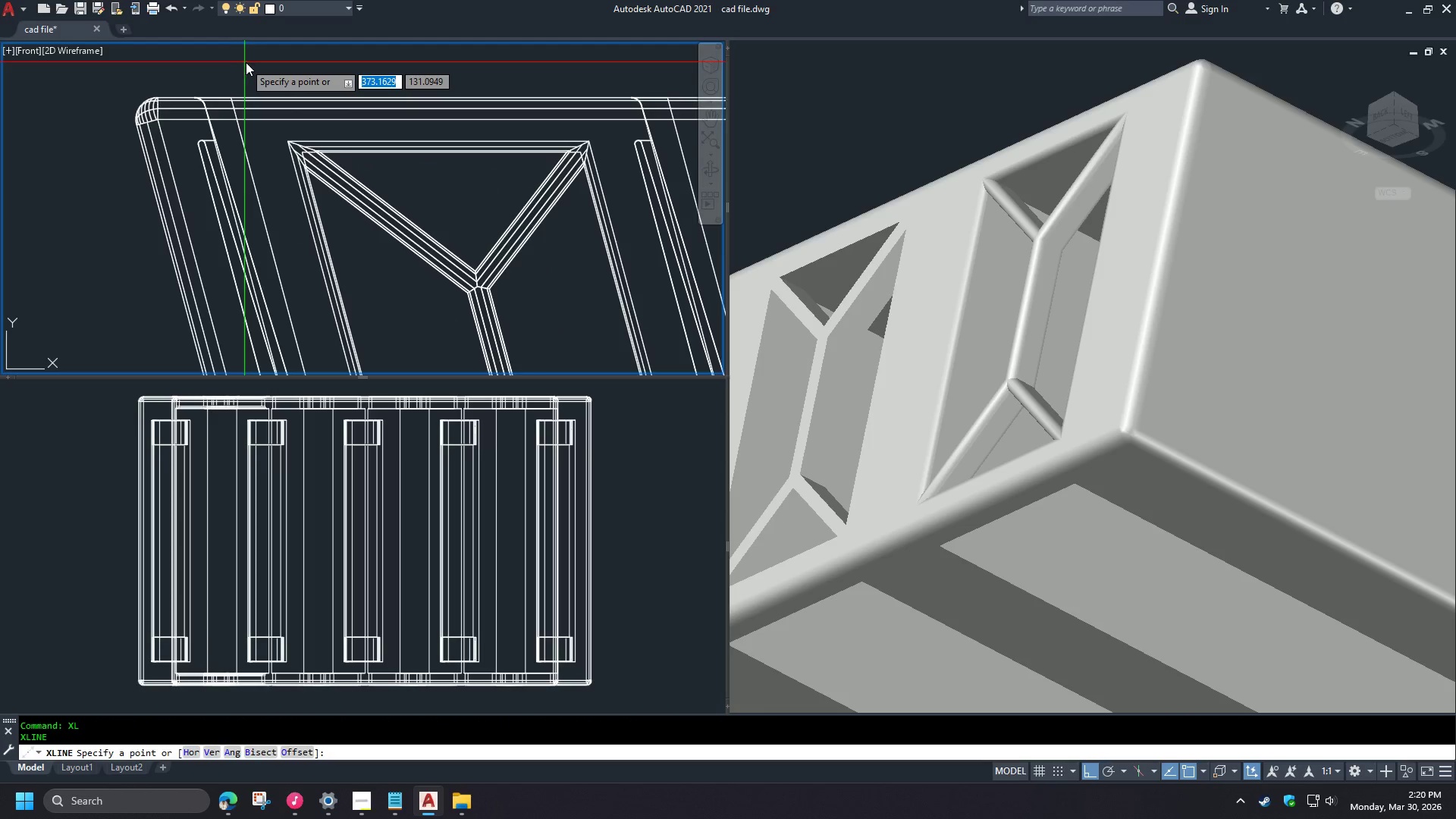 
key(Shift+ShiftLeft)
 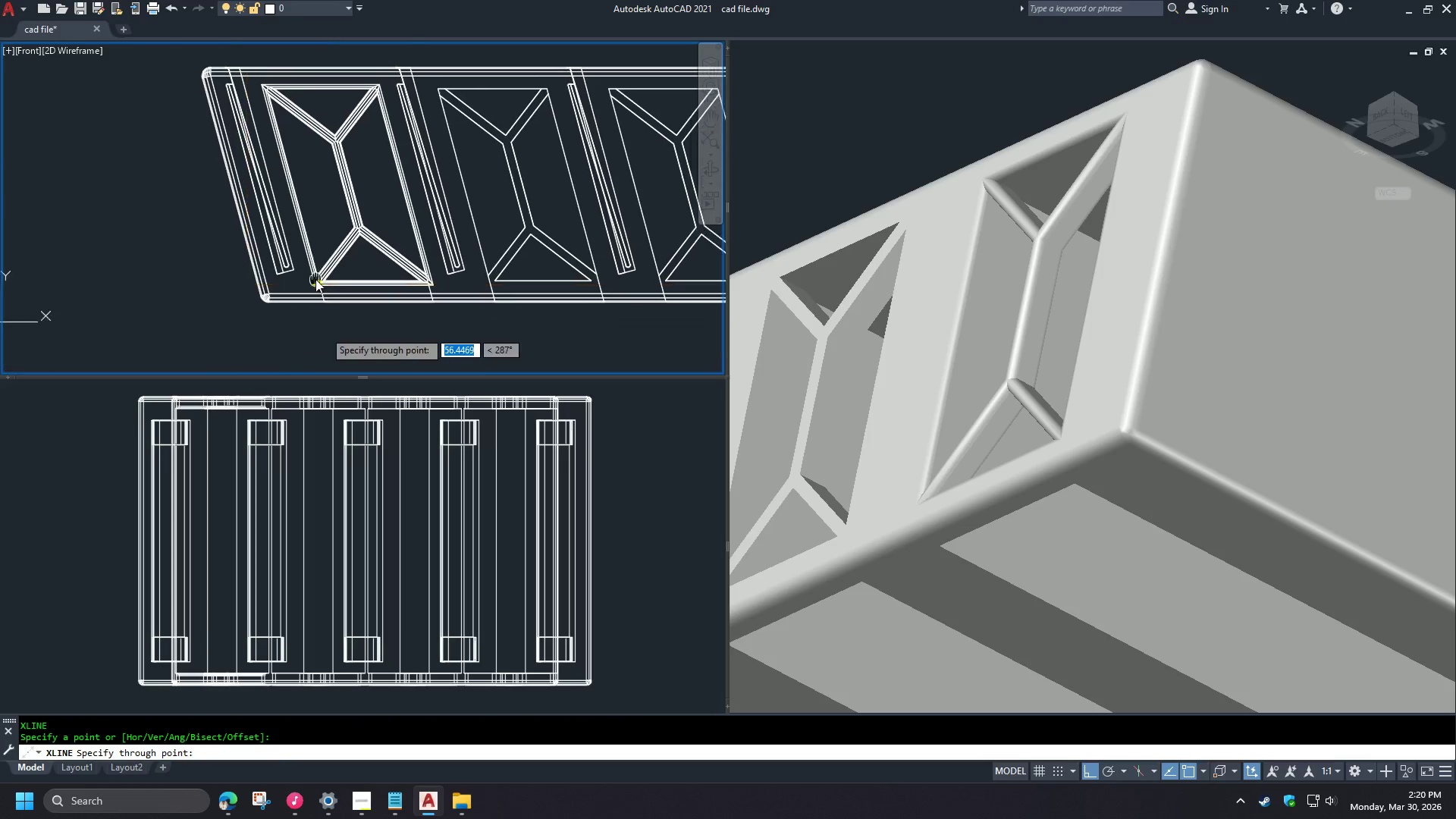 
hold_key(key=ShiftLeft, duration=1.53)
 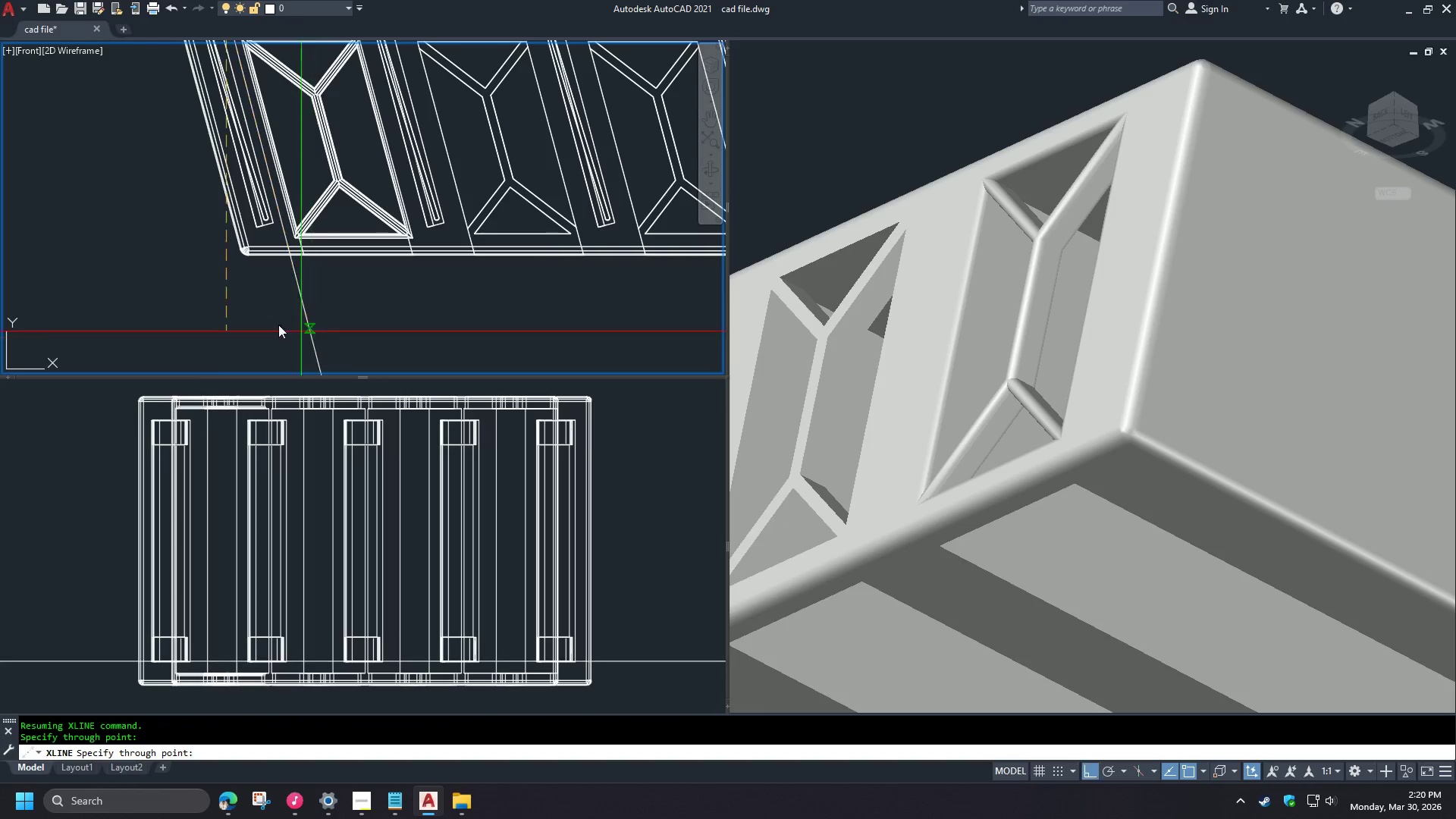 
hold_key(key=ShiftLeft, duration=0.42)
 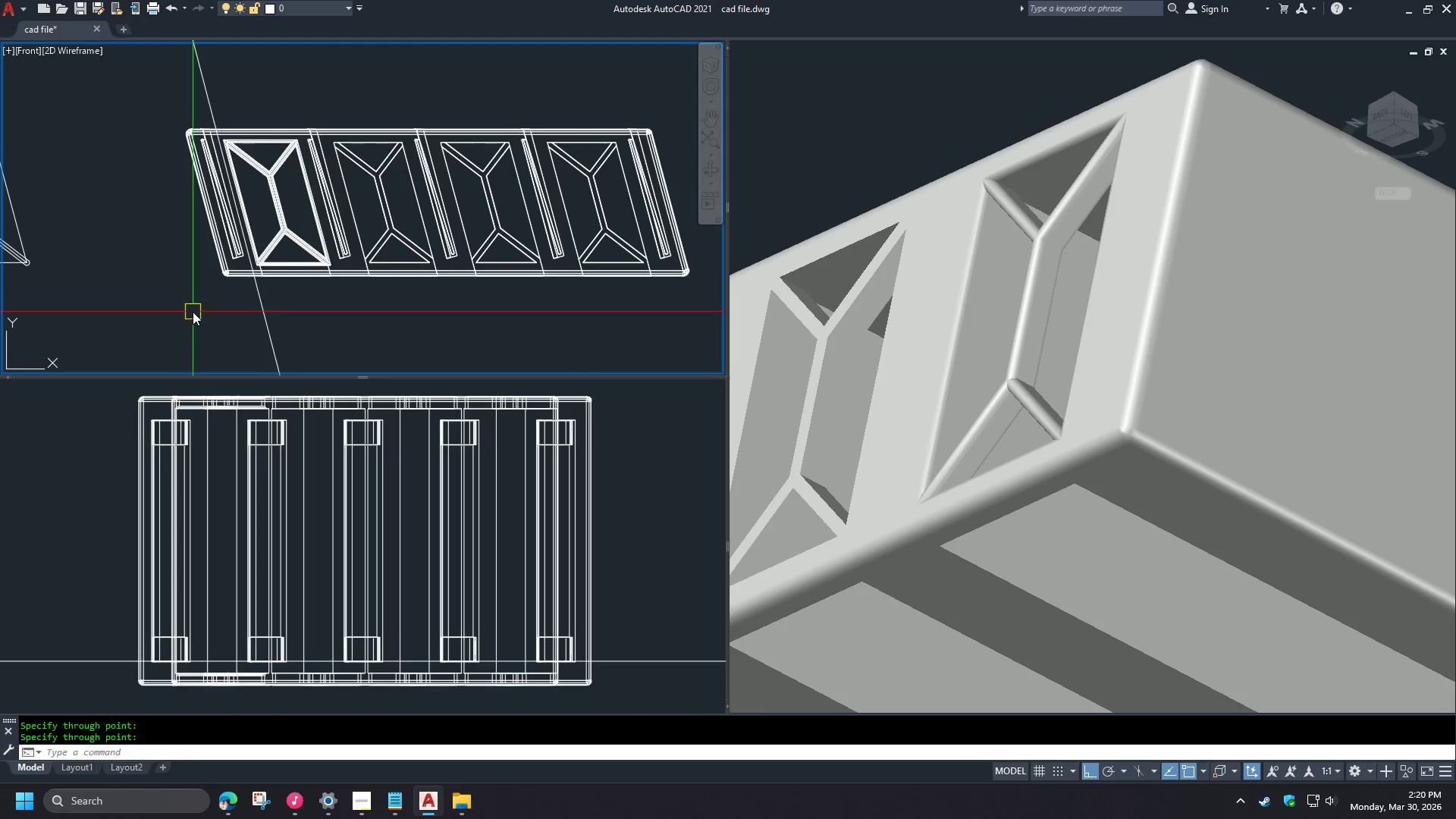 
scroll: coordinate [256, 124], scroll_direction: down, amount: 2.0
 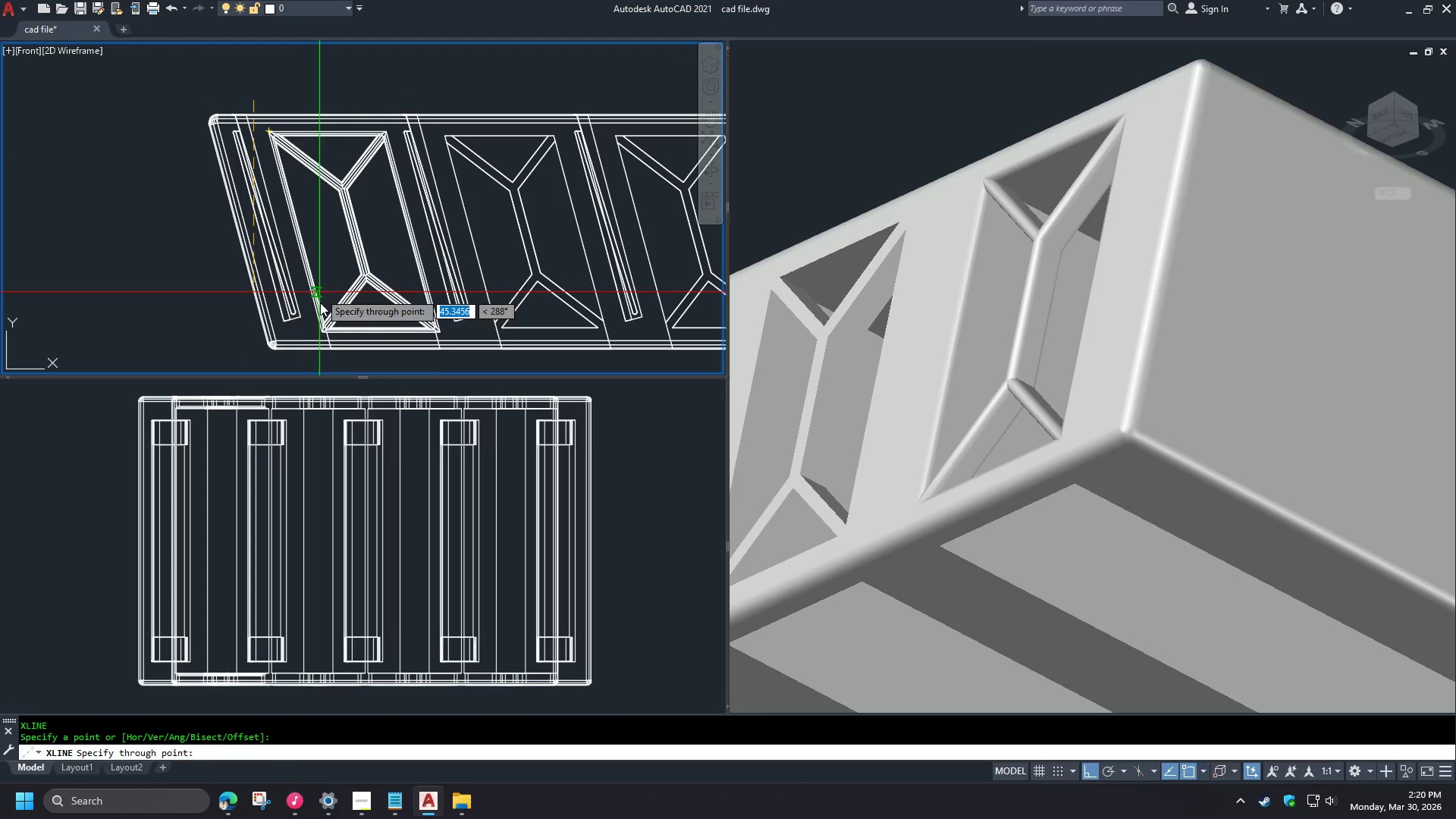 
left_click([312, 338])
 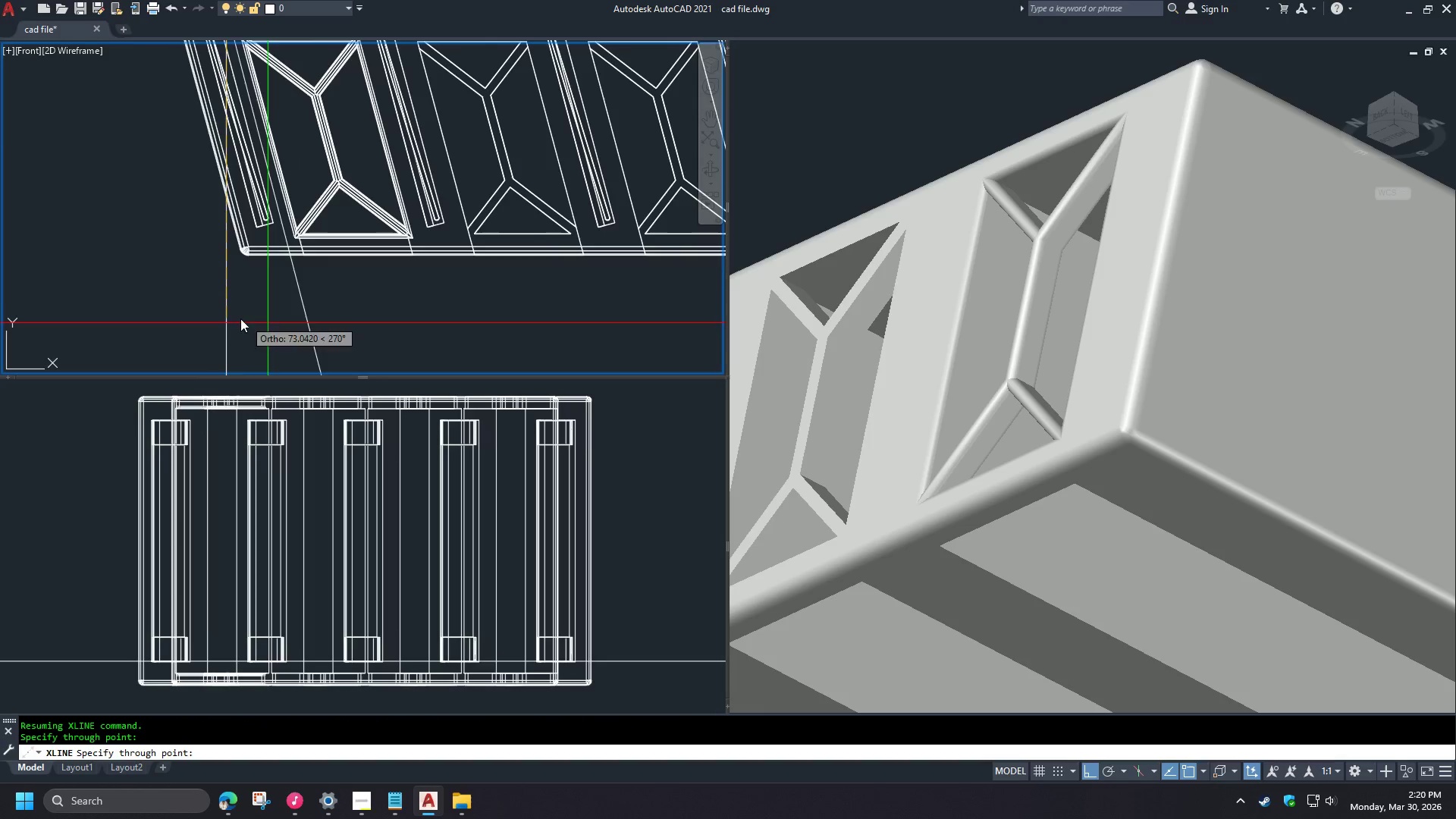 
key(Space)
 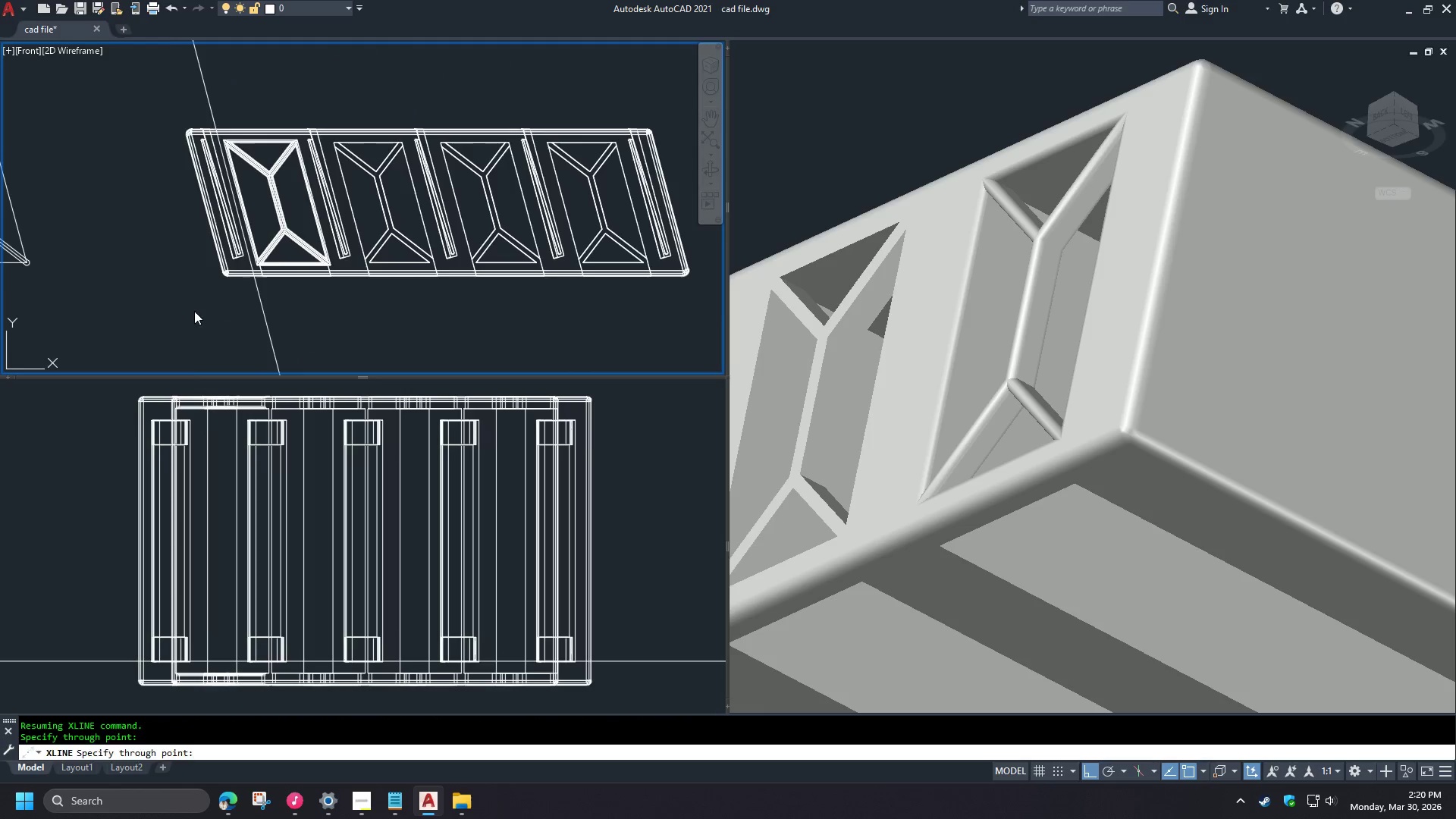 
key(O)
 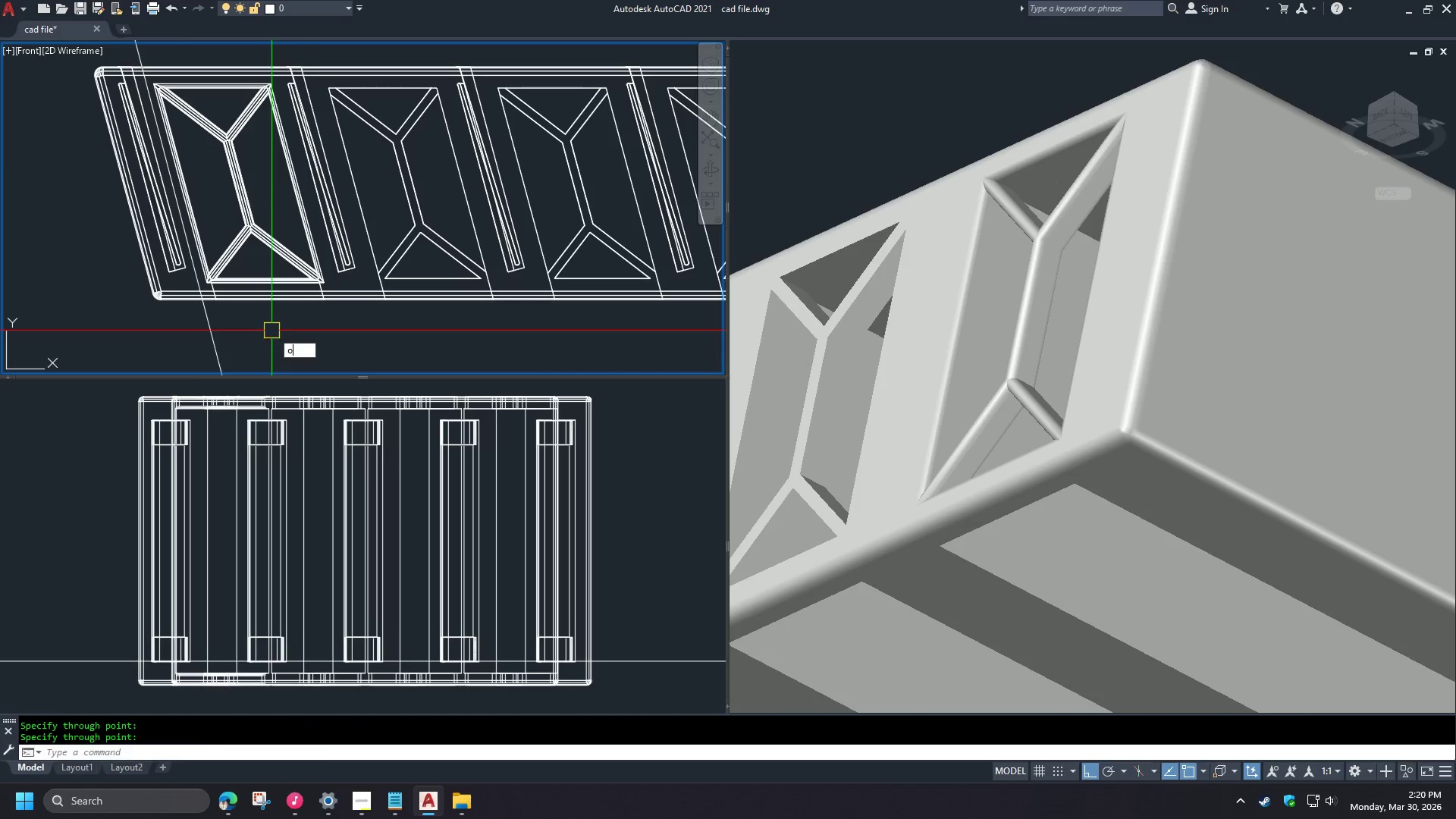 
key(Space)
 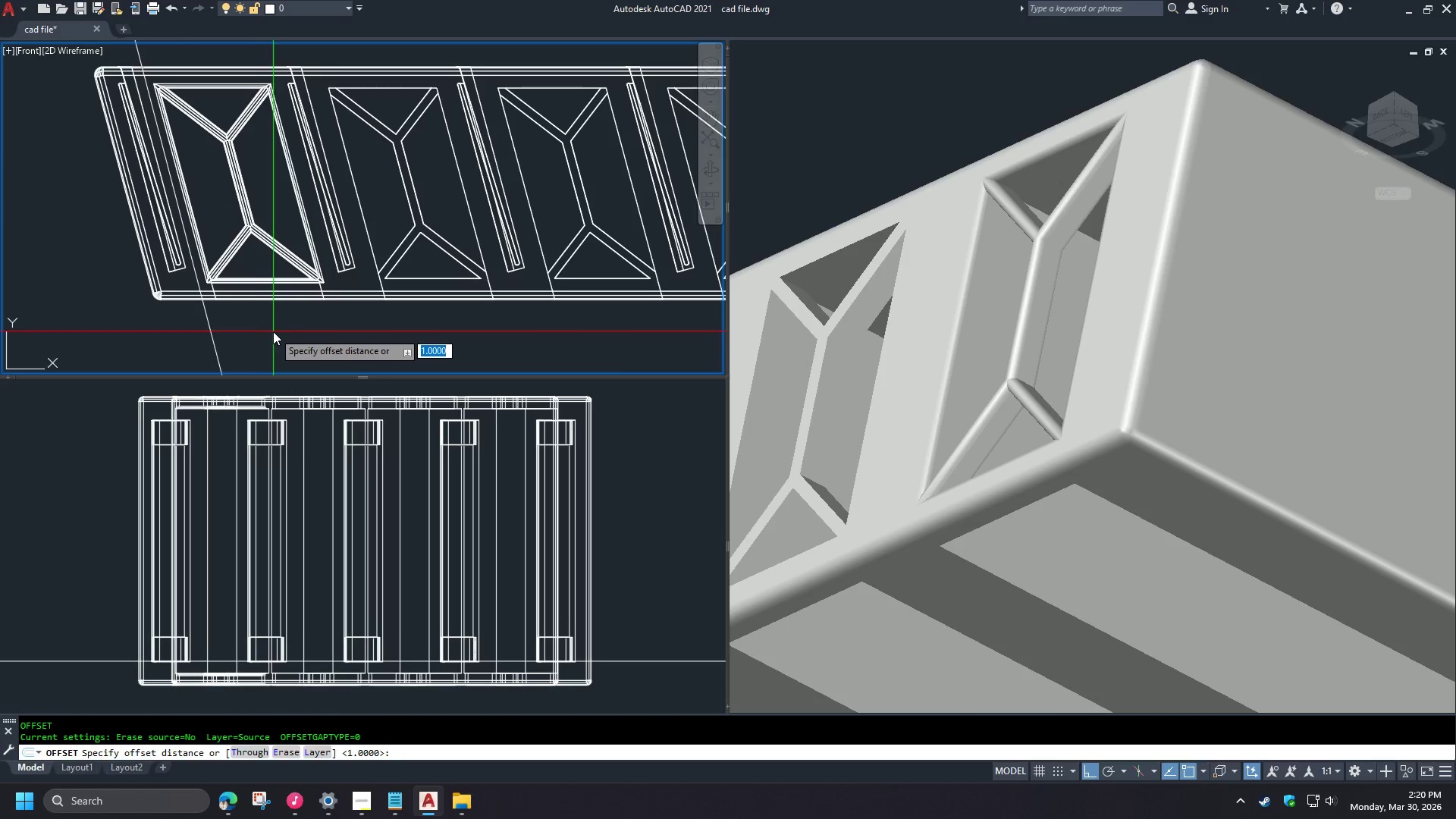 
key(Space)
 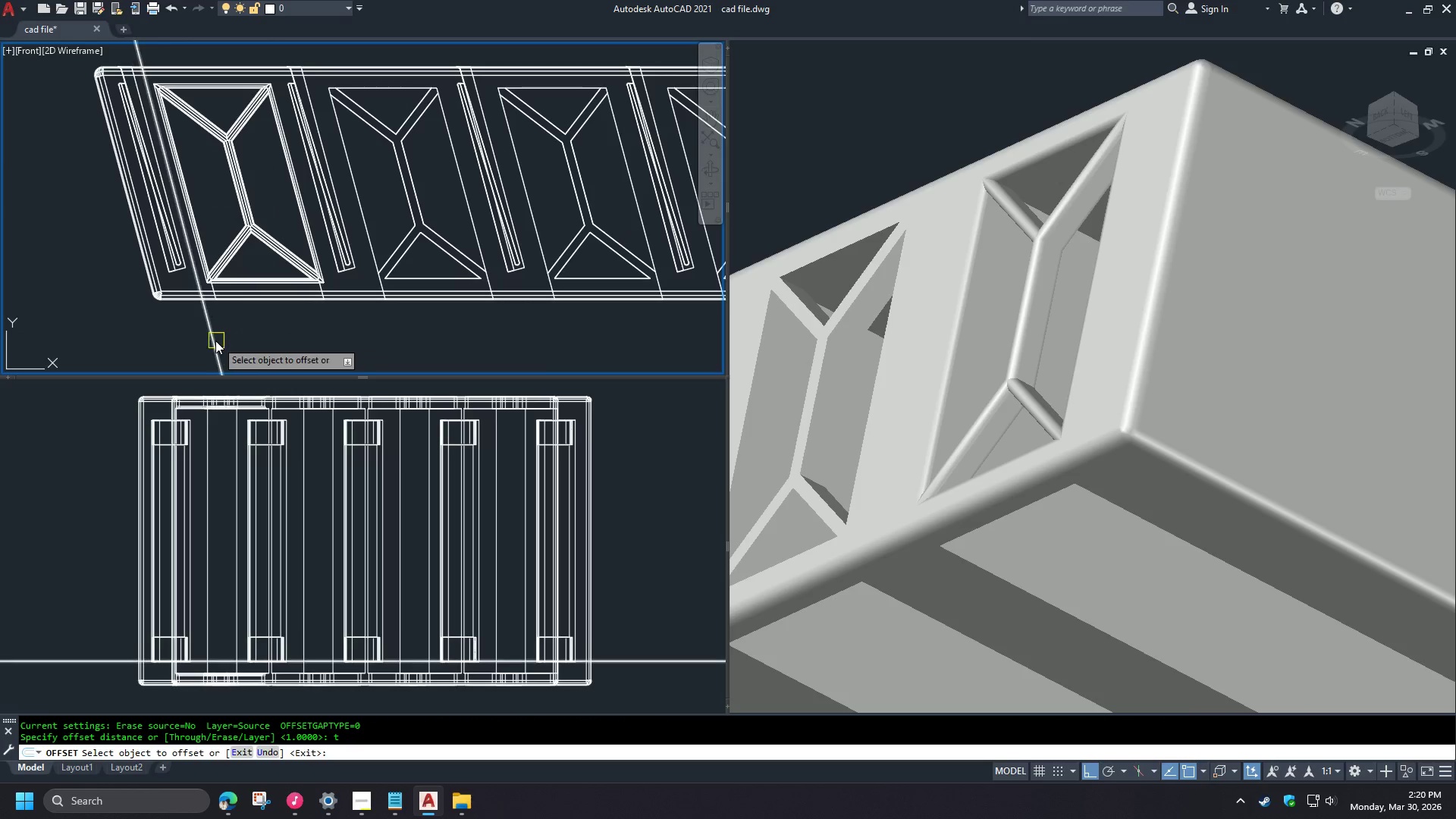 
left_click([214, 340])
 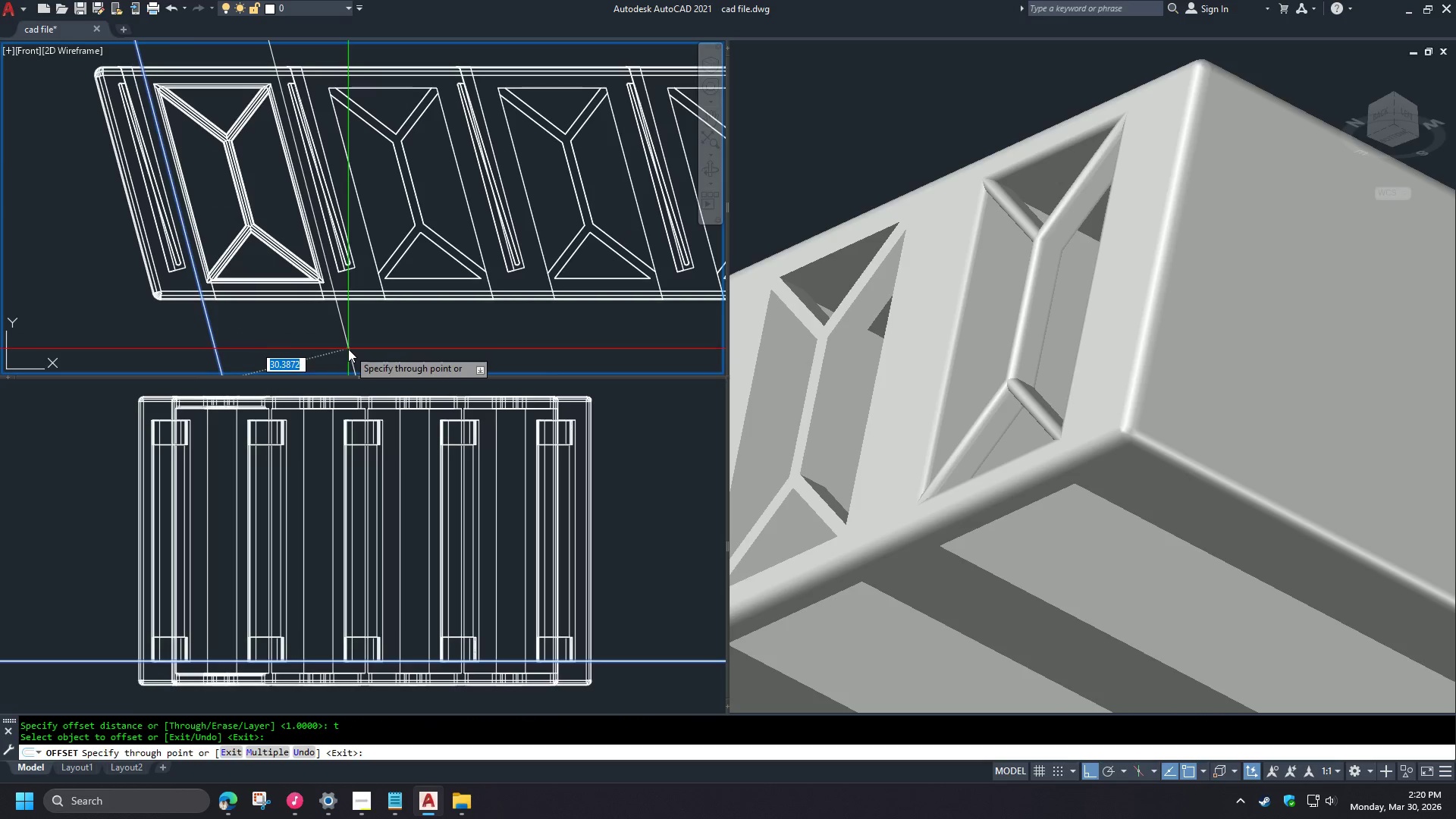 
scroll: coordinate [249, 284], scroll_direction: none, amount: 0.0
 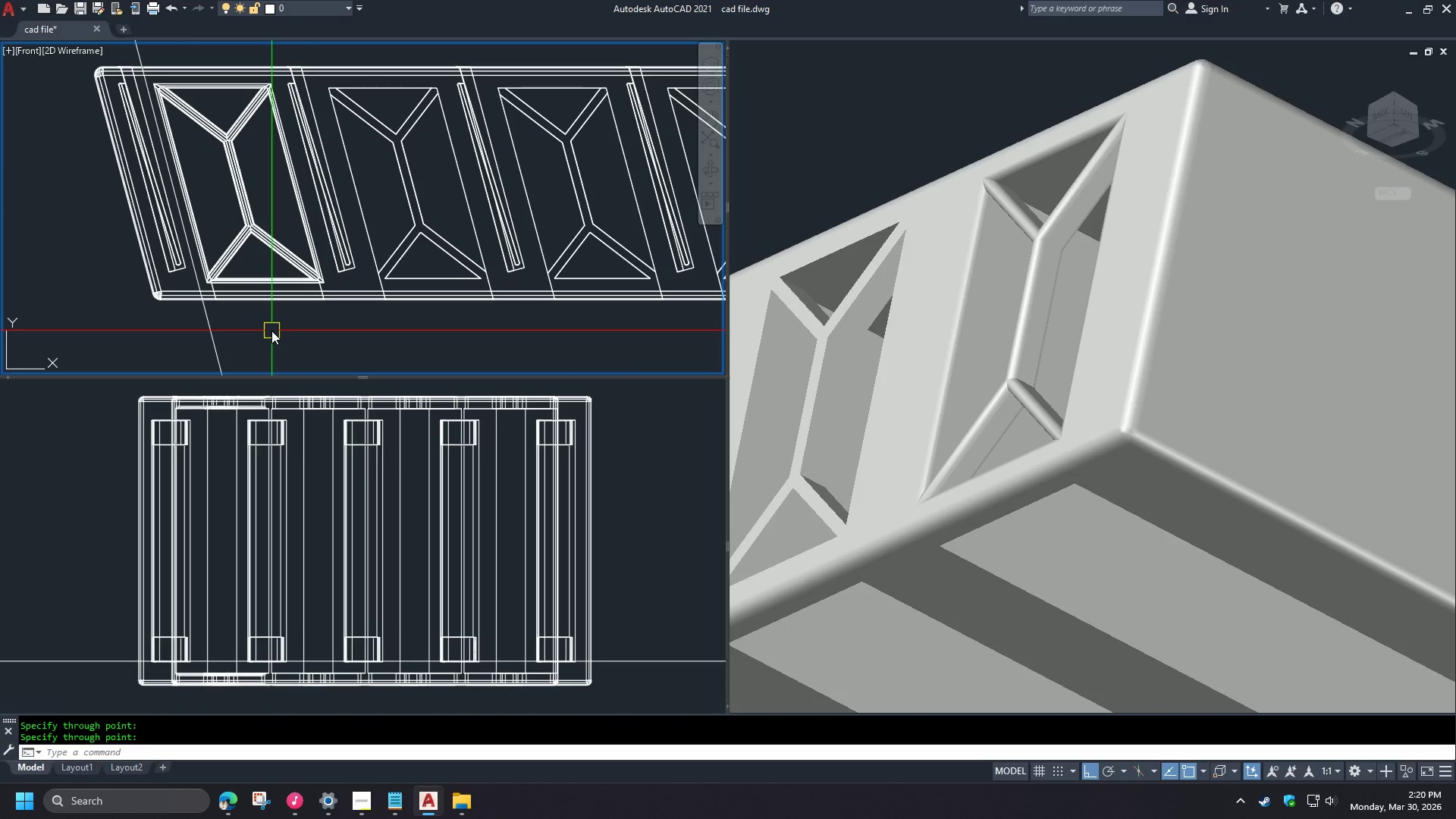 
left_click([348, 349])
 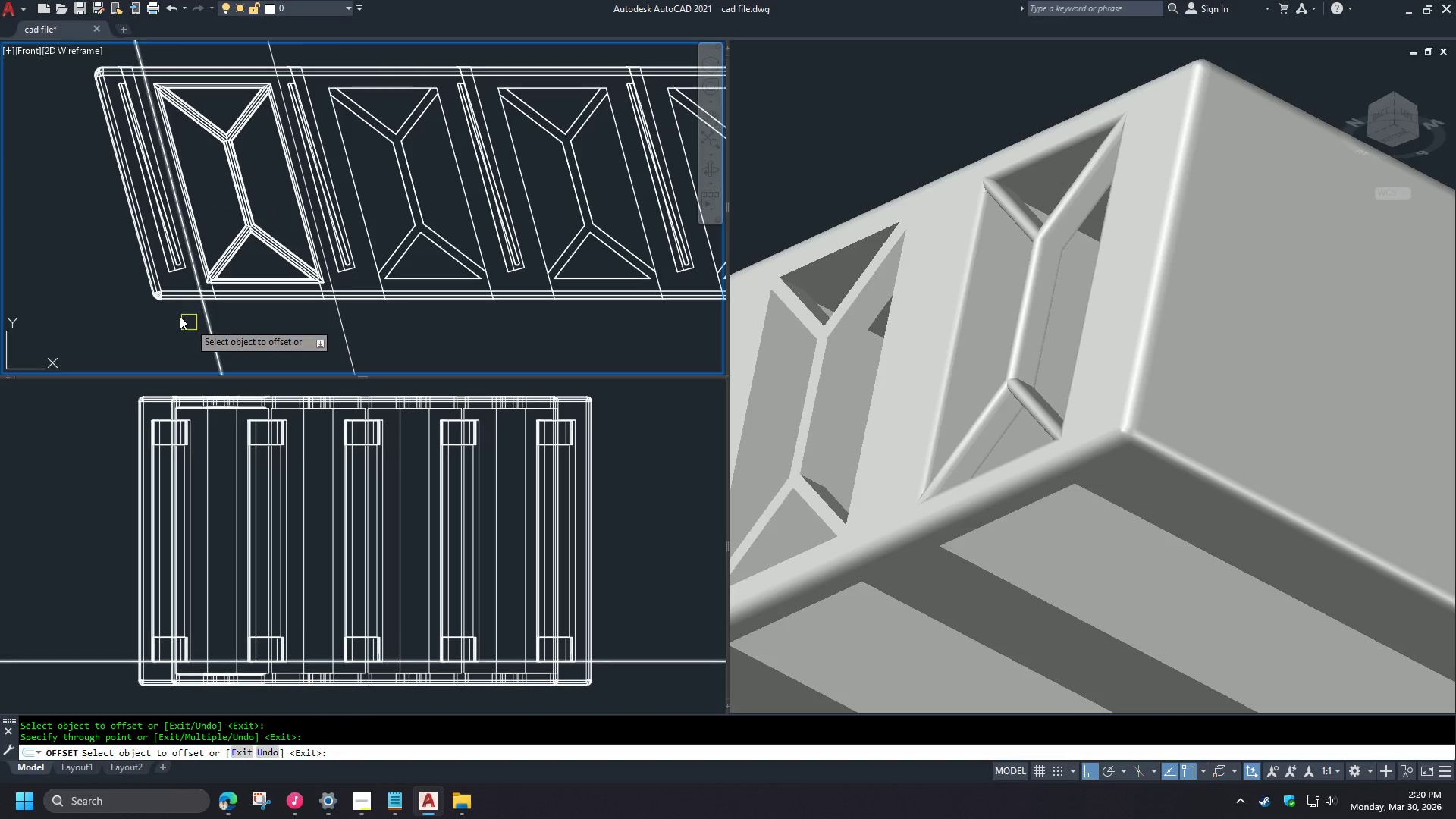 
left_click([218, 331])
 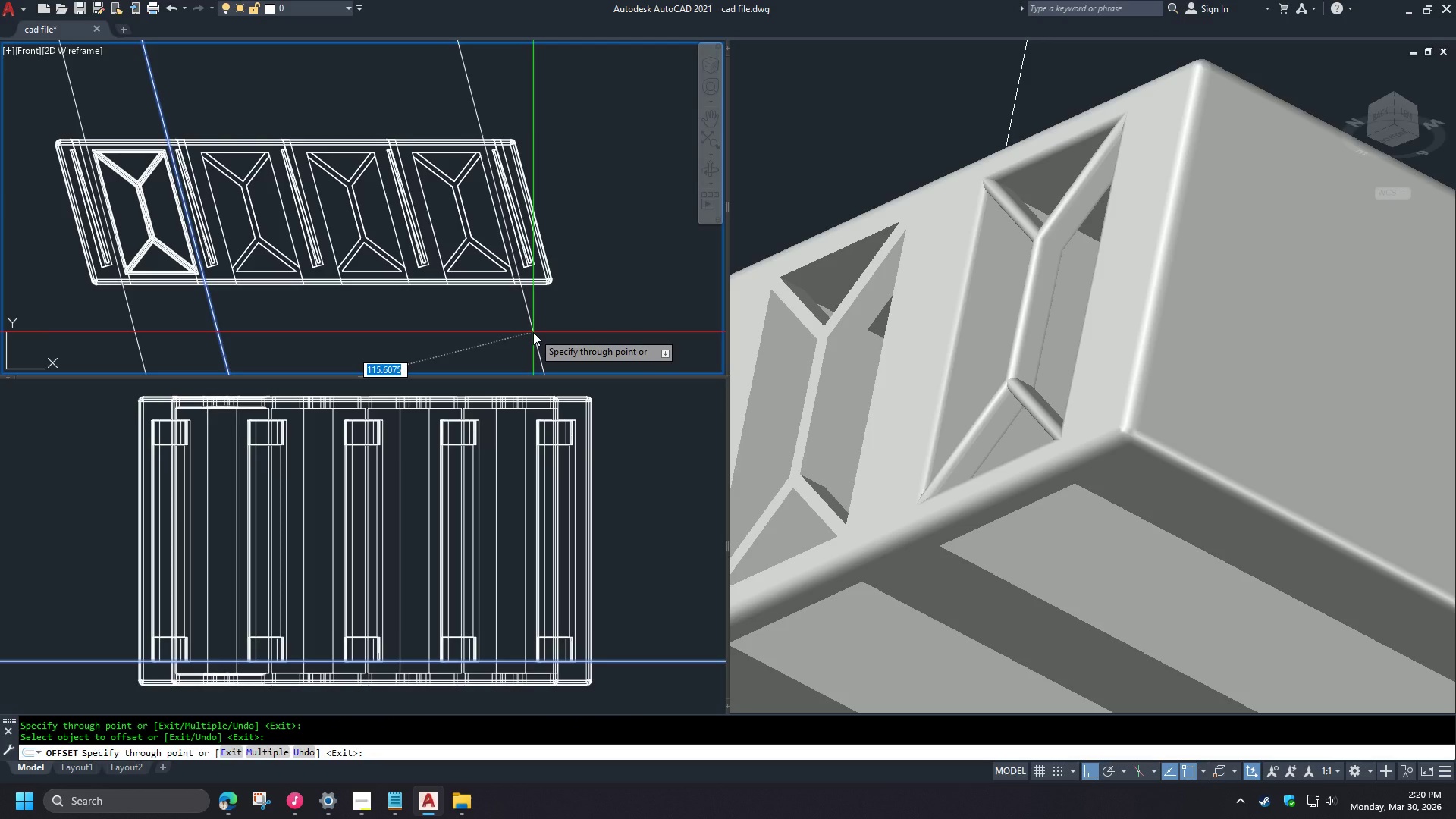 
scroll: coordinate [161, 306], scroll_direction: down, amount: 2.0
 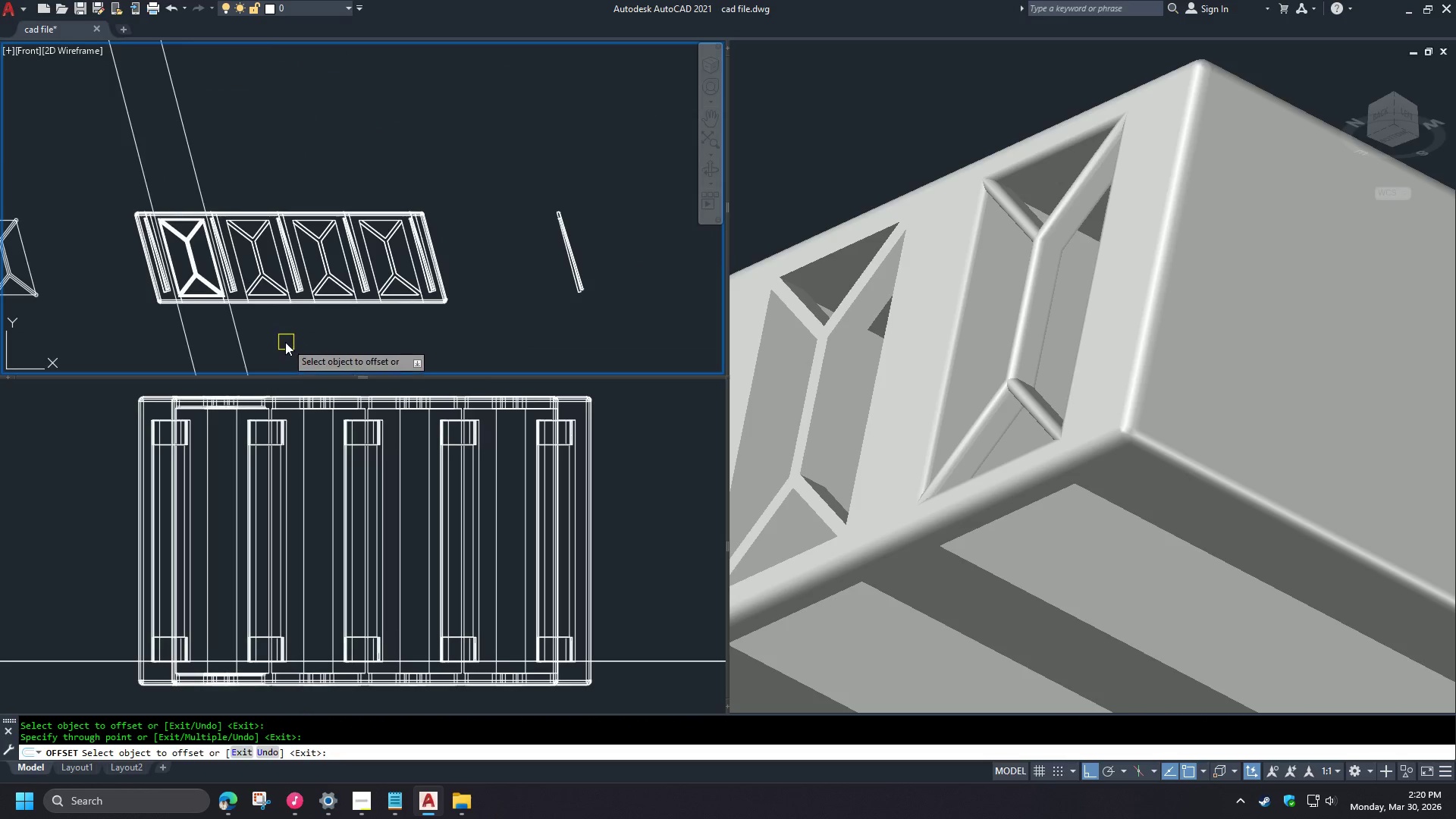 
scroll: coordinate [267, 336], scroll_direction: up, amount: 1.0
 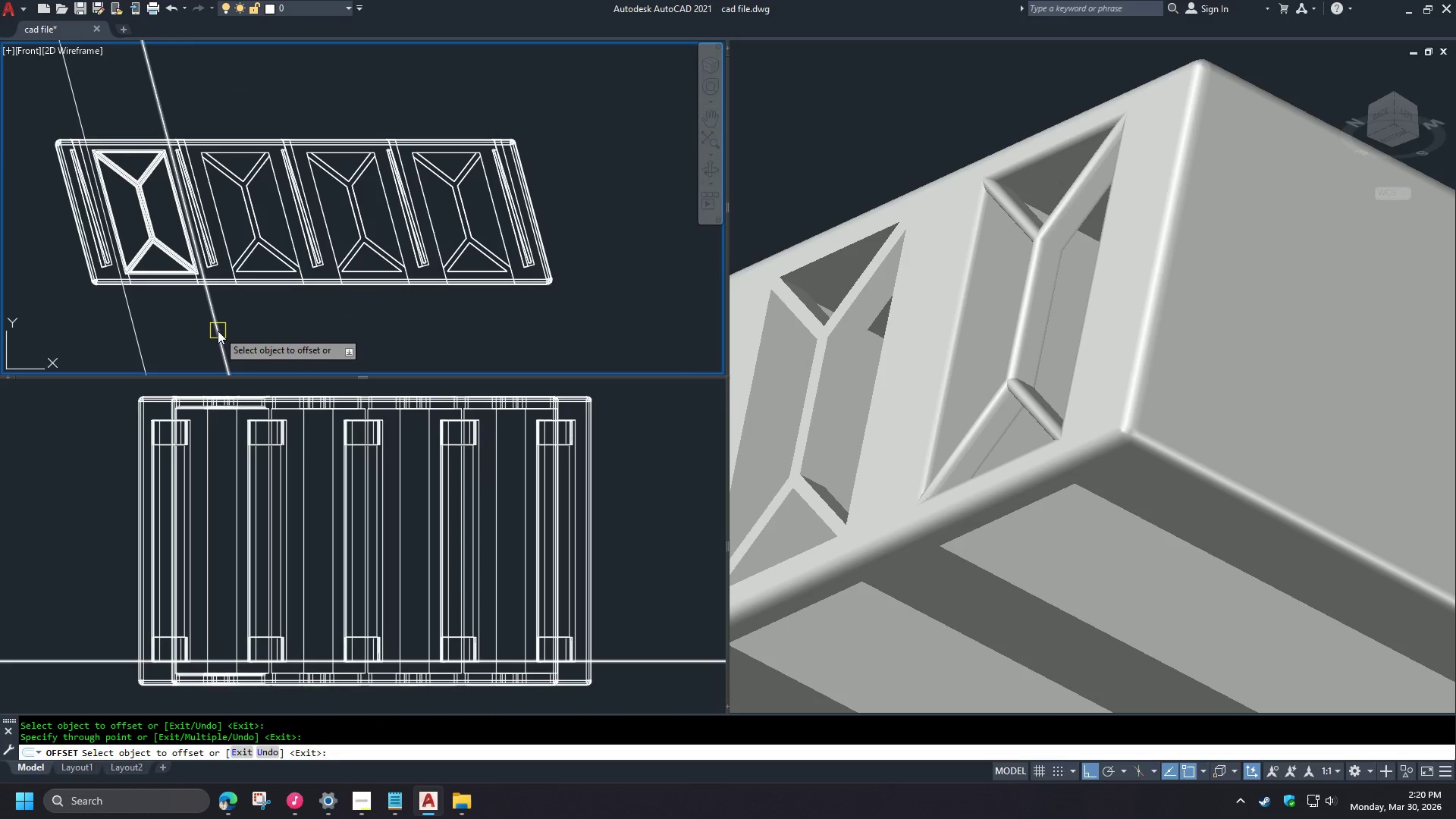 
left_click([533, 332])
 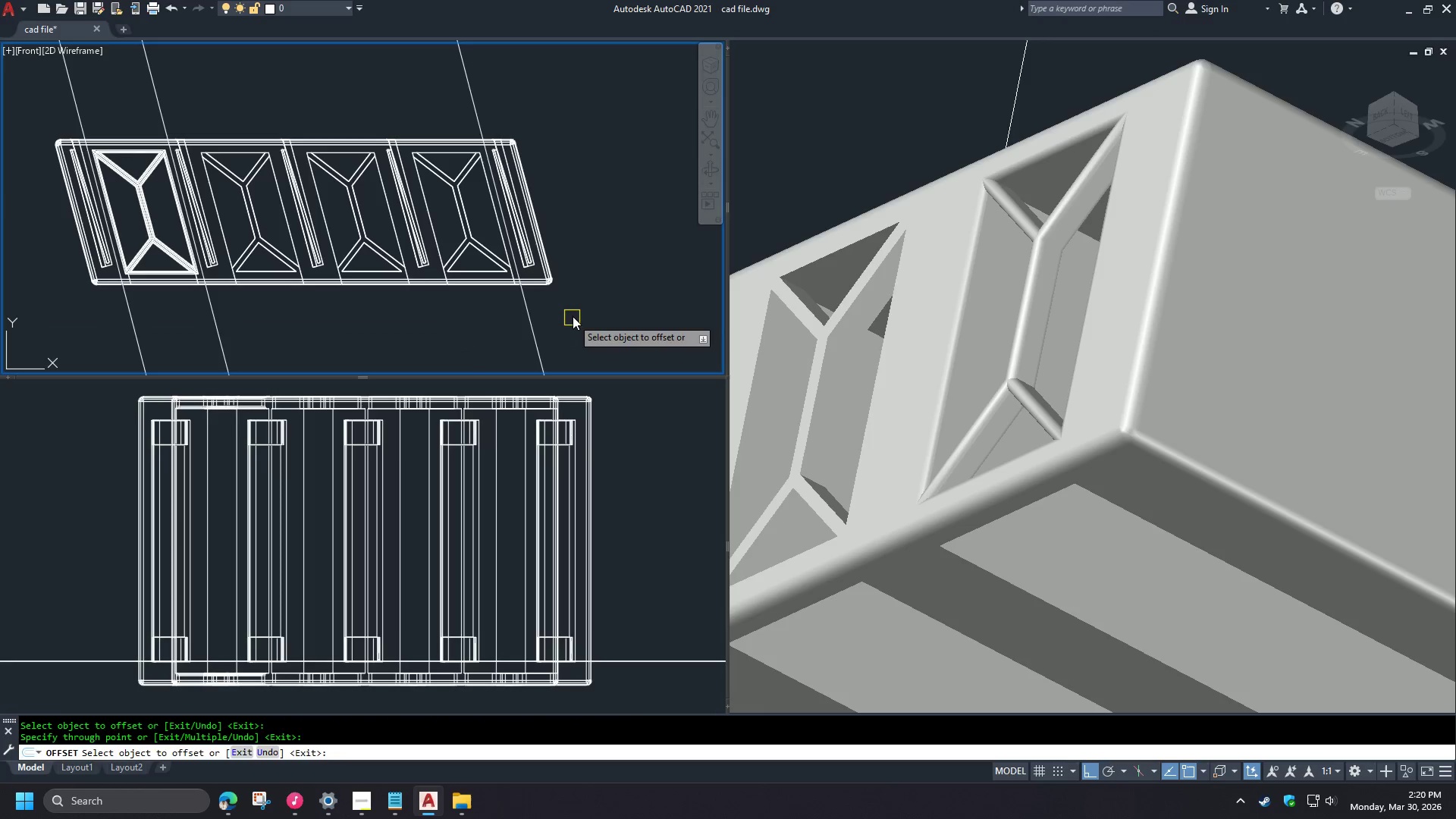 
key(Space)
 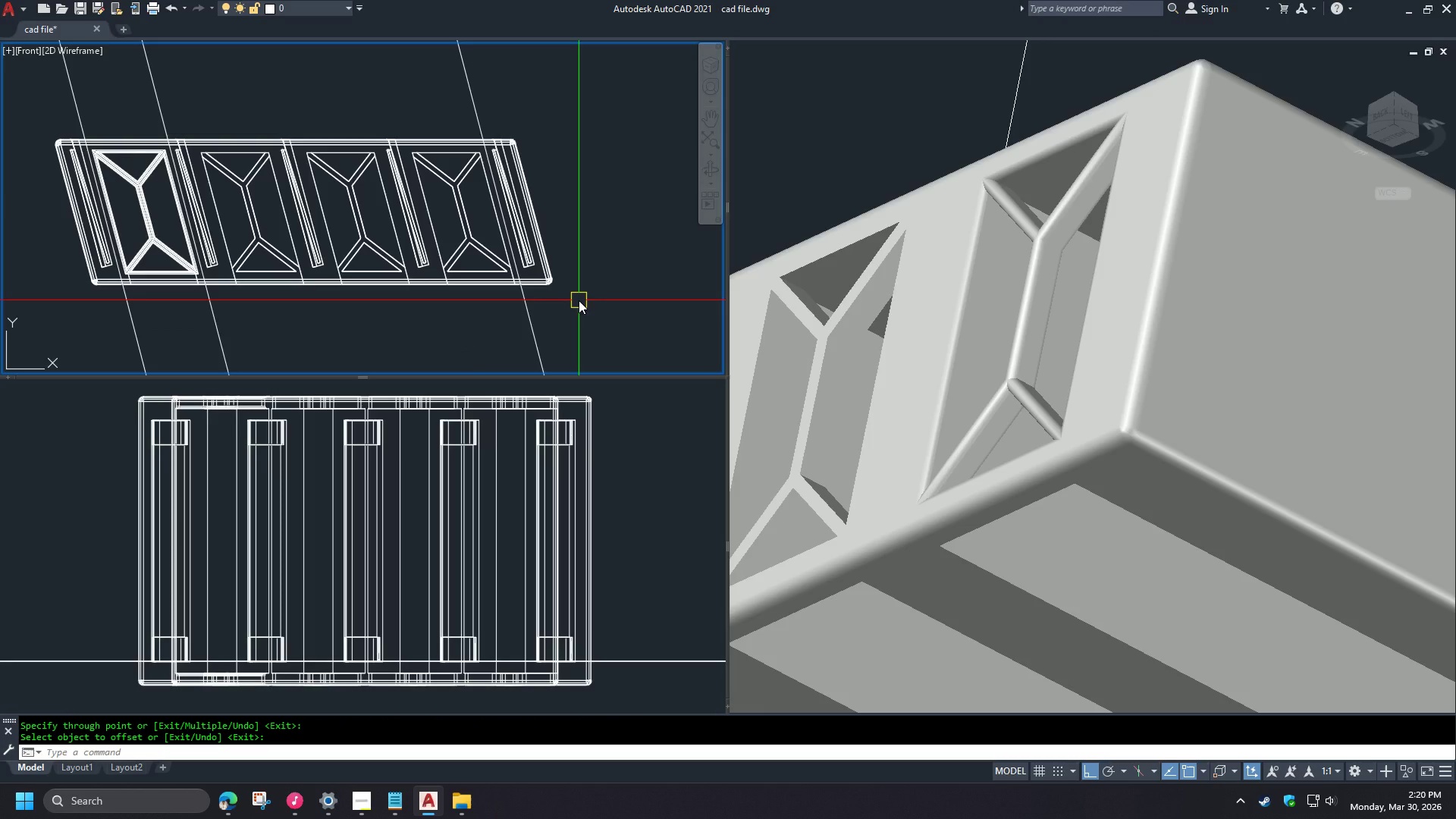 
type(sli )
 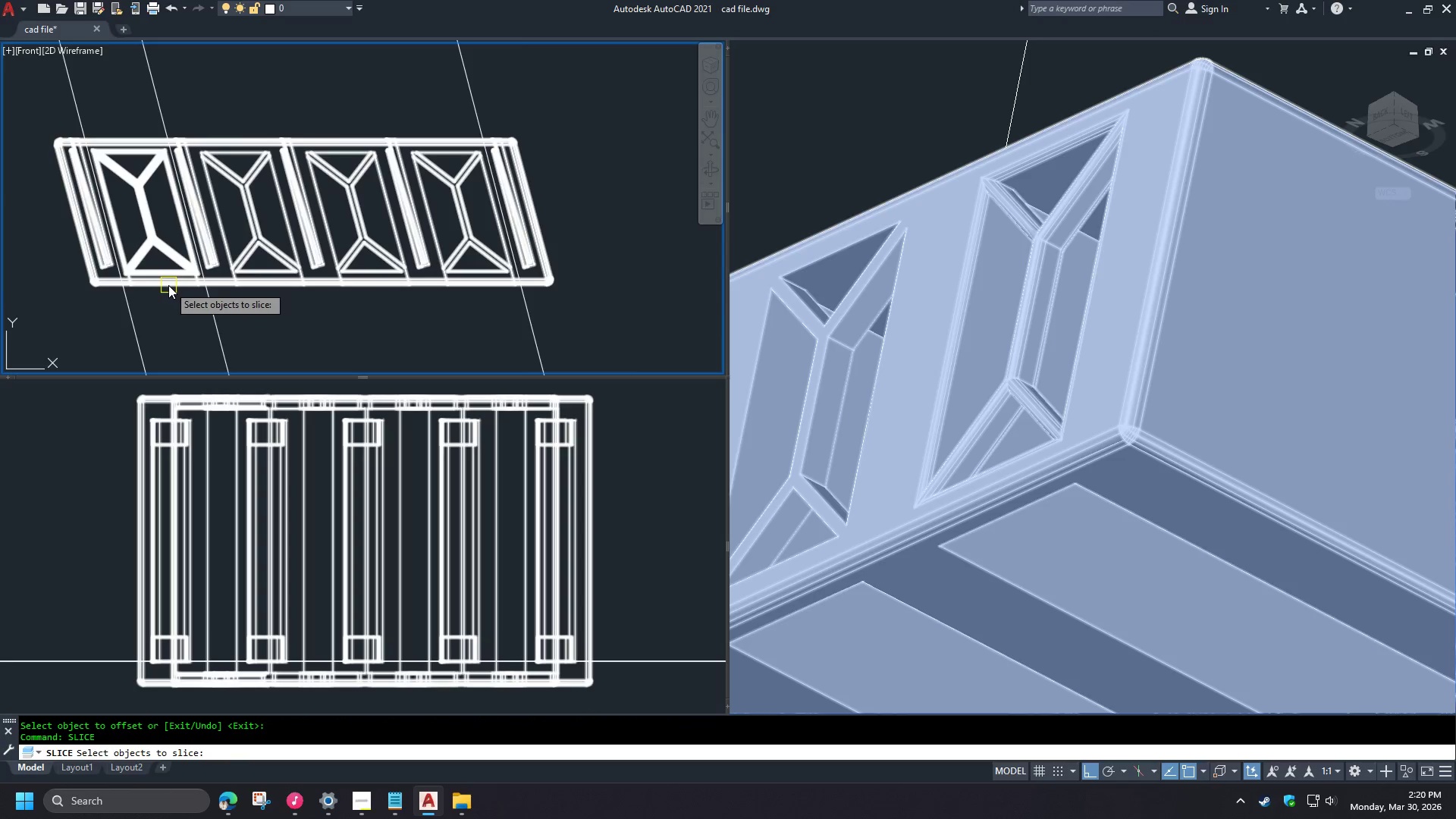 
left_click([168, 285])
 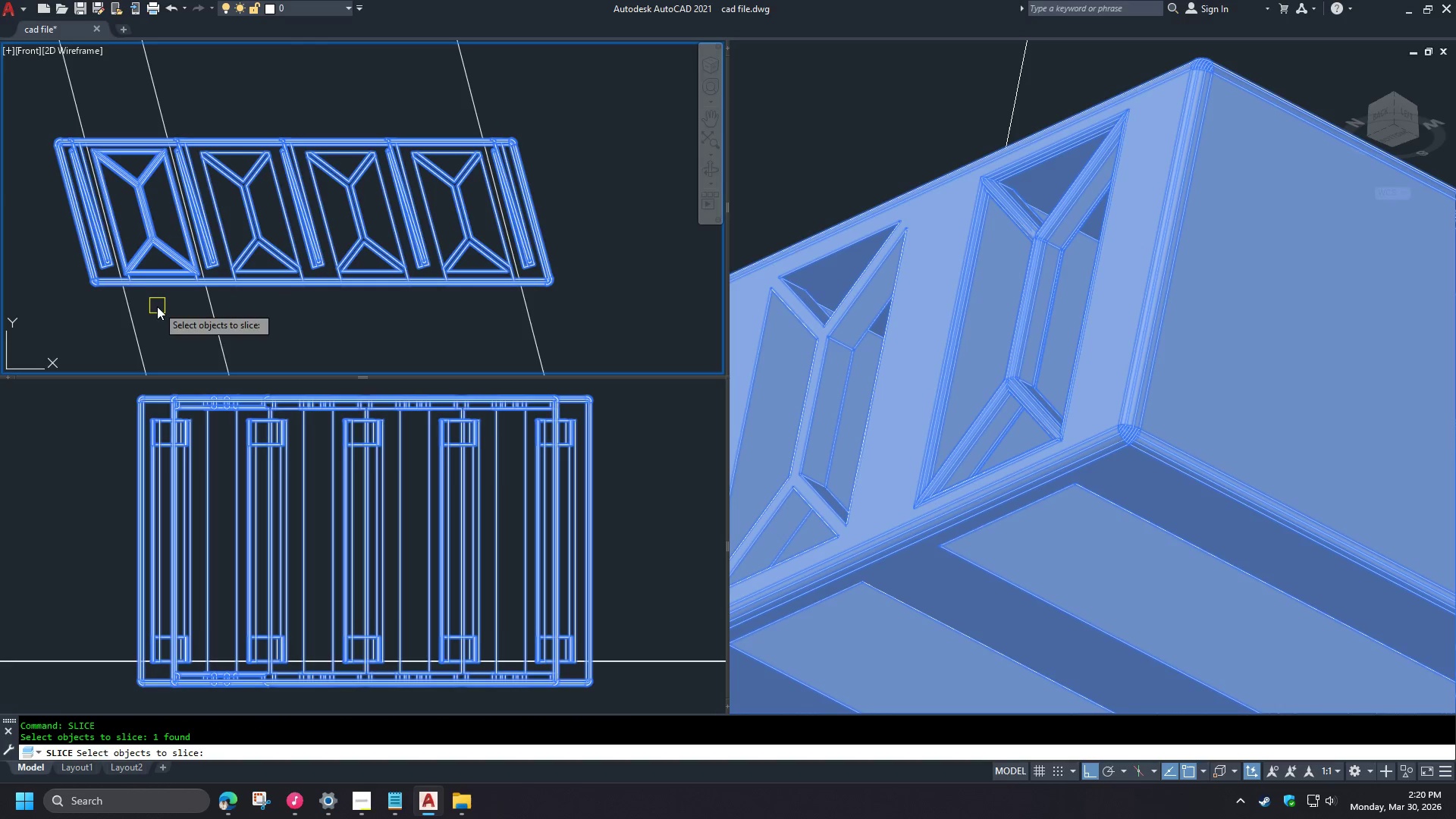 
key(Space)
 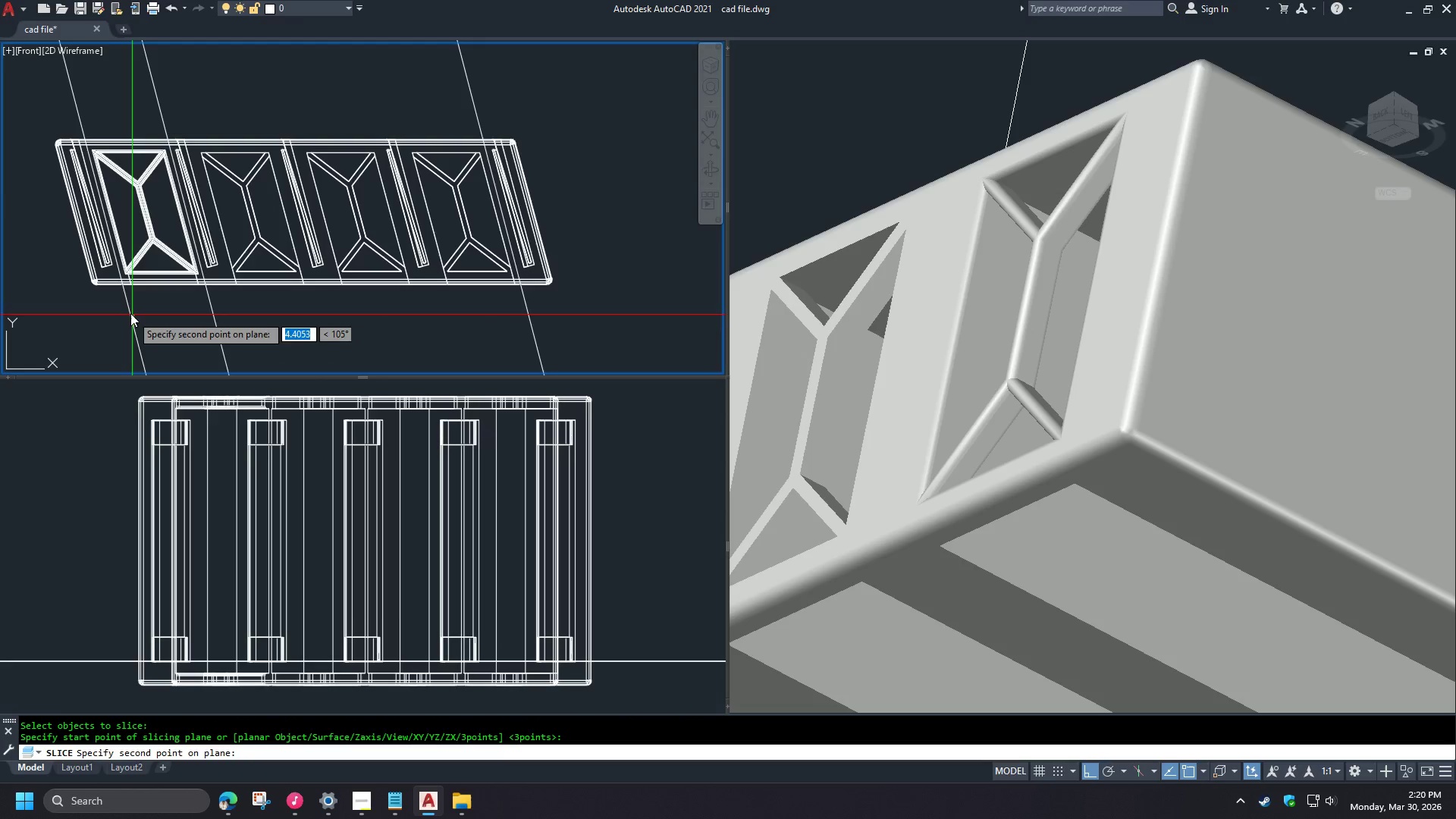 
double_click([128, 309])
 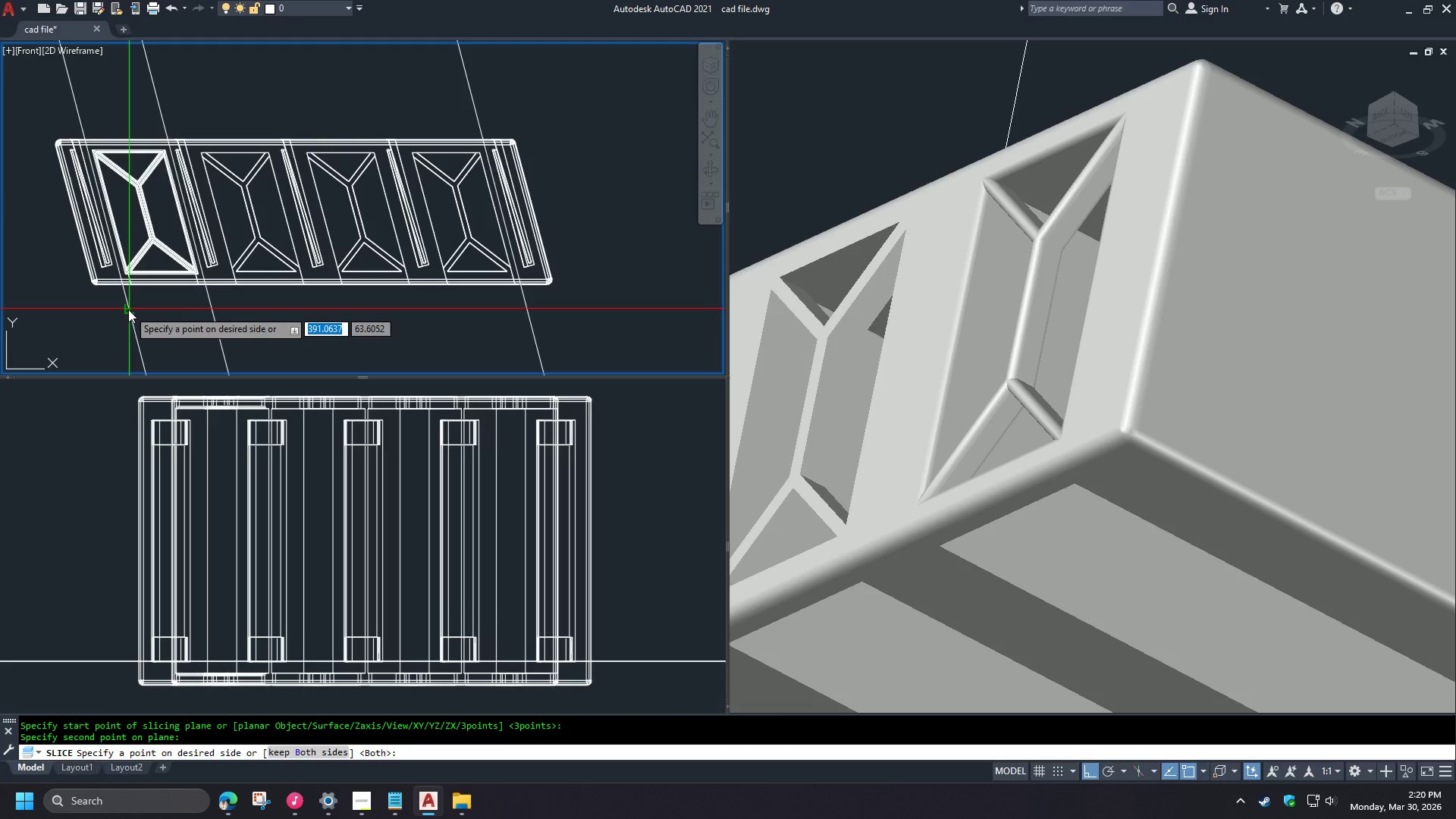 
key(Space)
 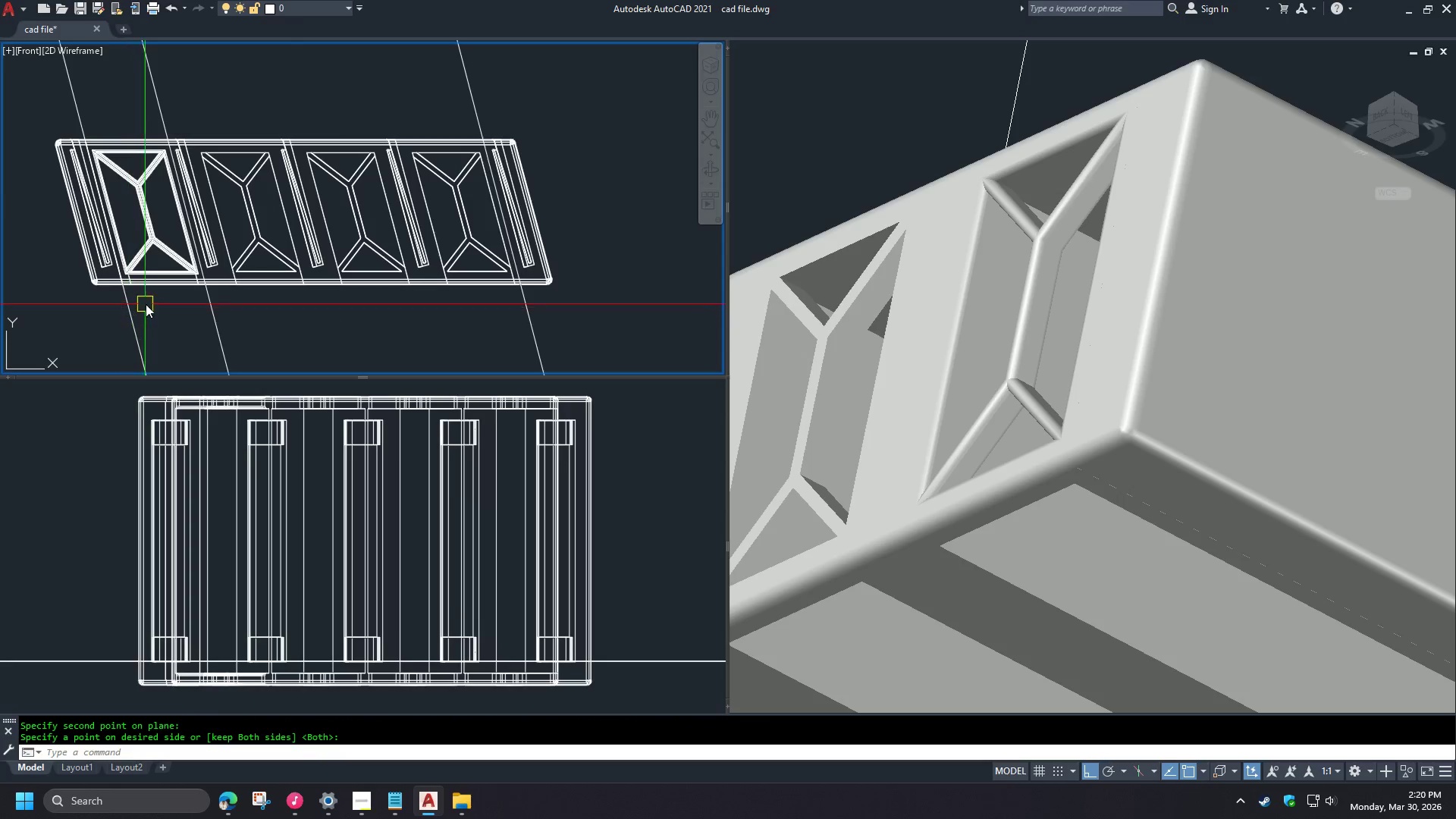 
key(Space)
 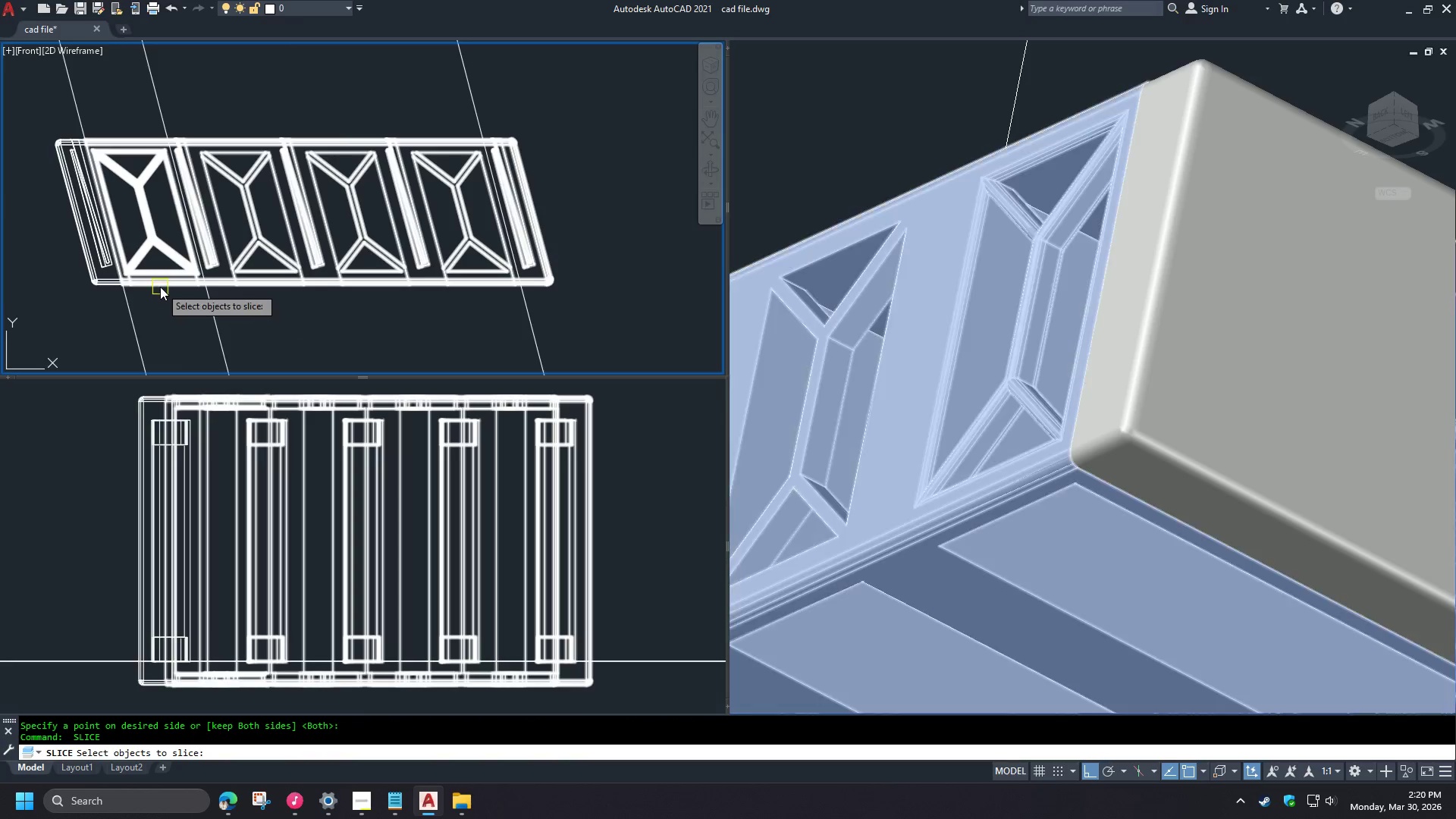 
left_click([160, 287])
 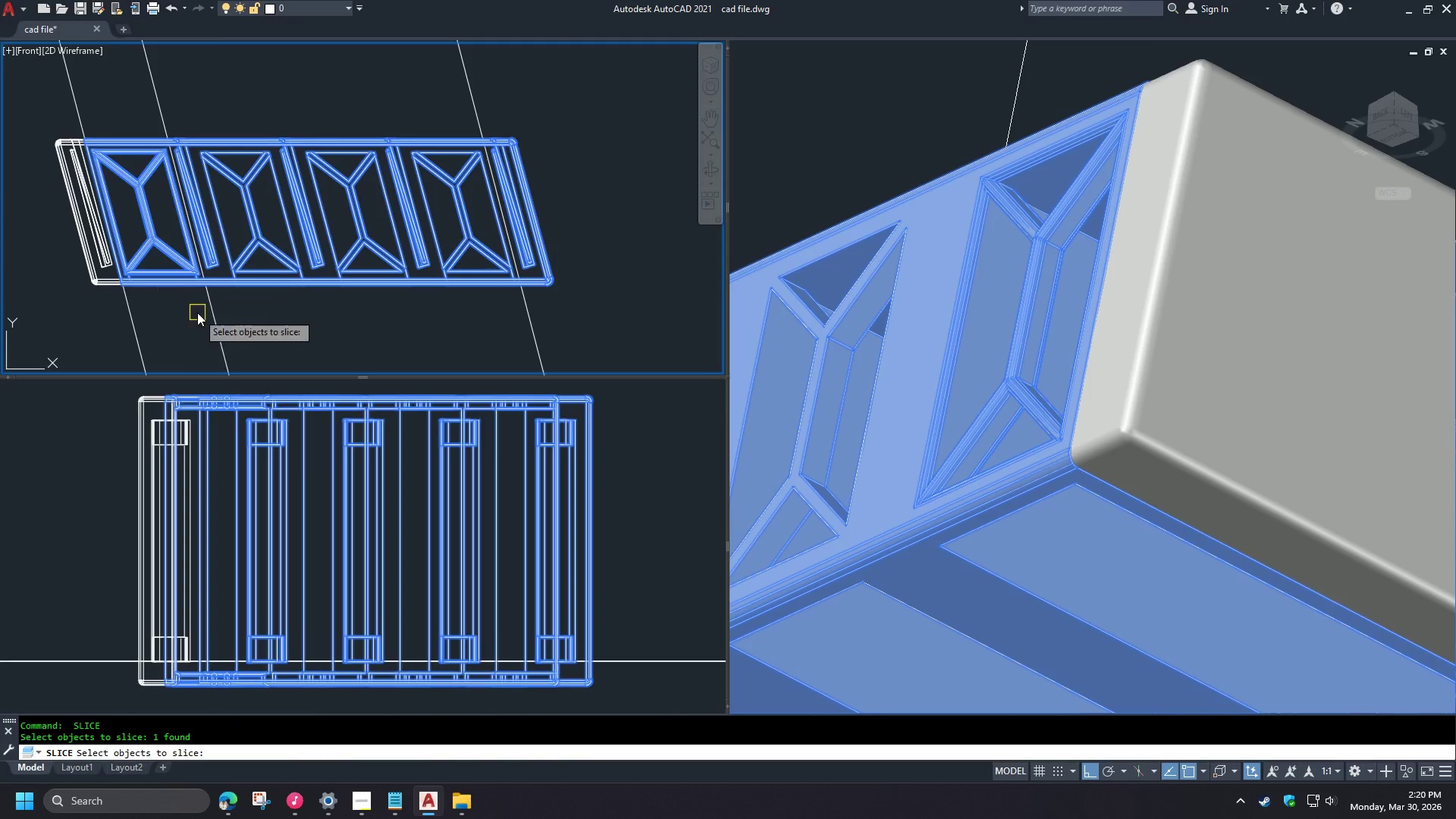 
key(Space)
 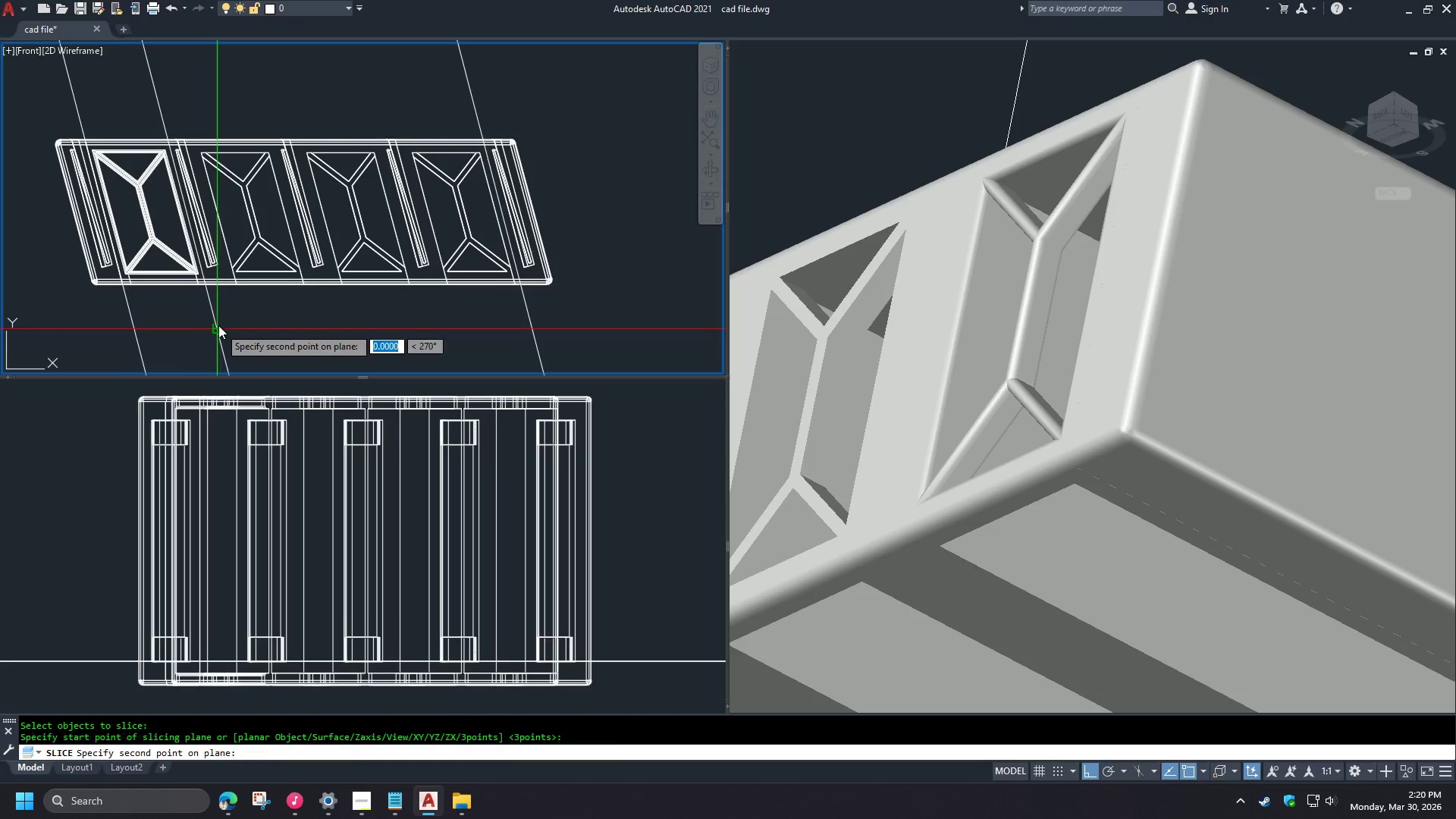 
double_click([209, 309])
 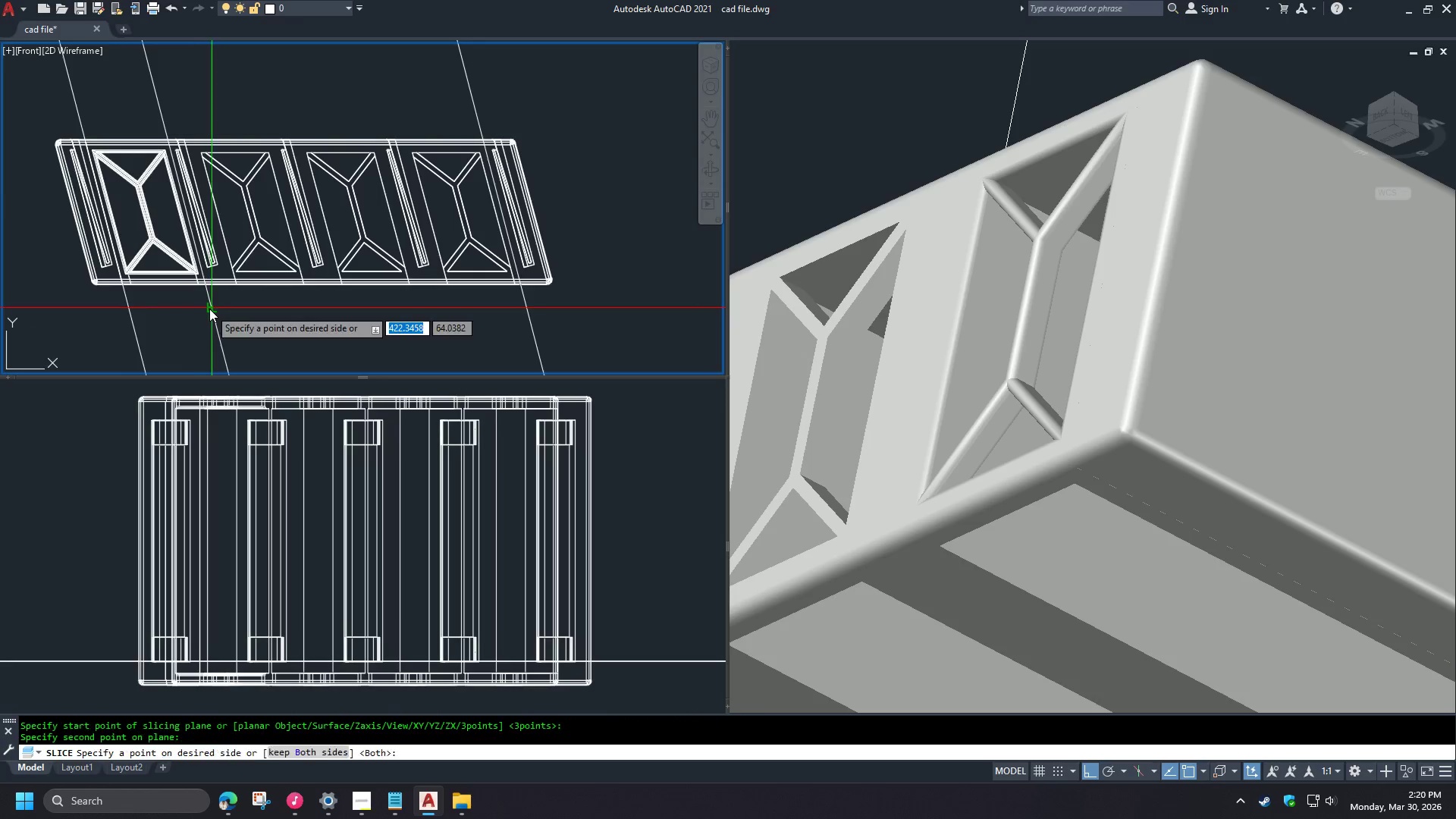 
key(Space)
 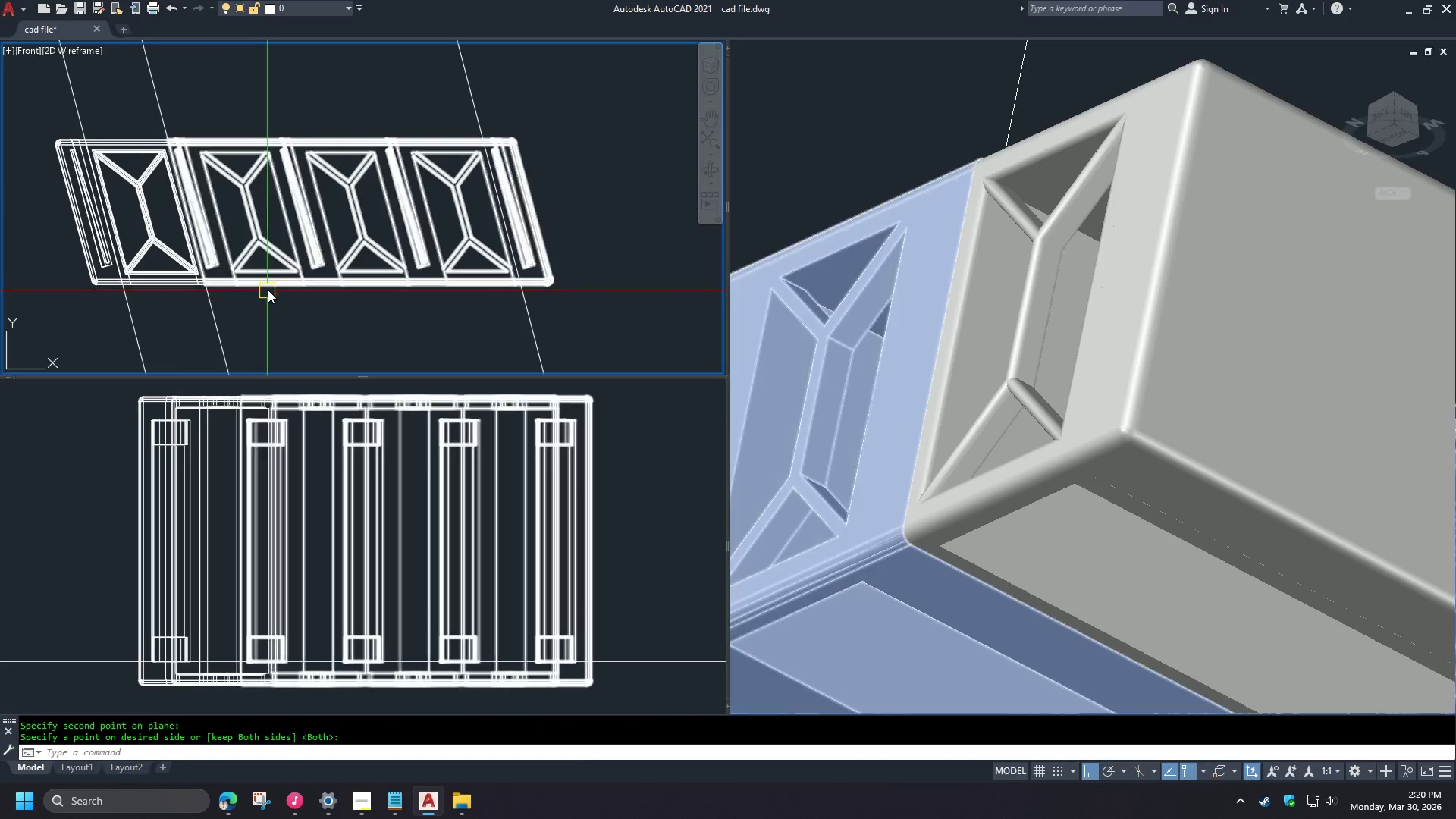 
key(Space)
 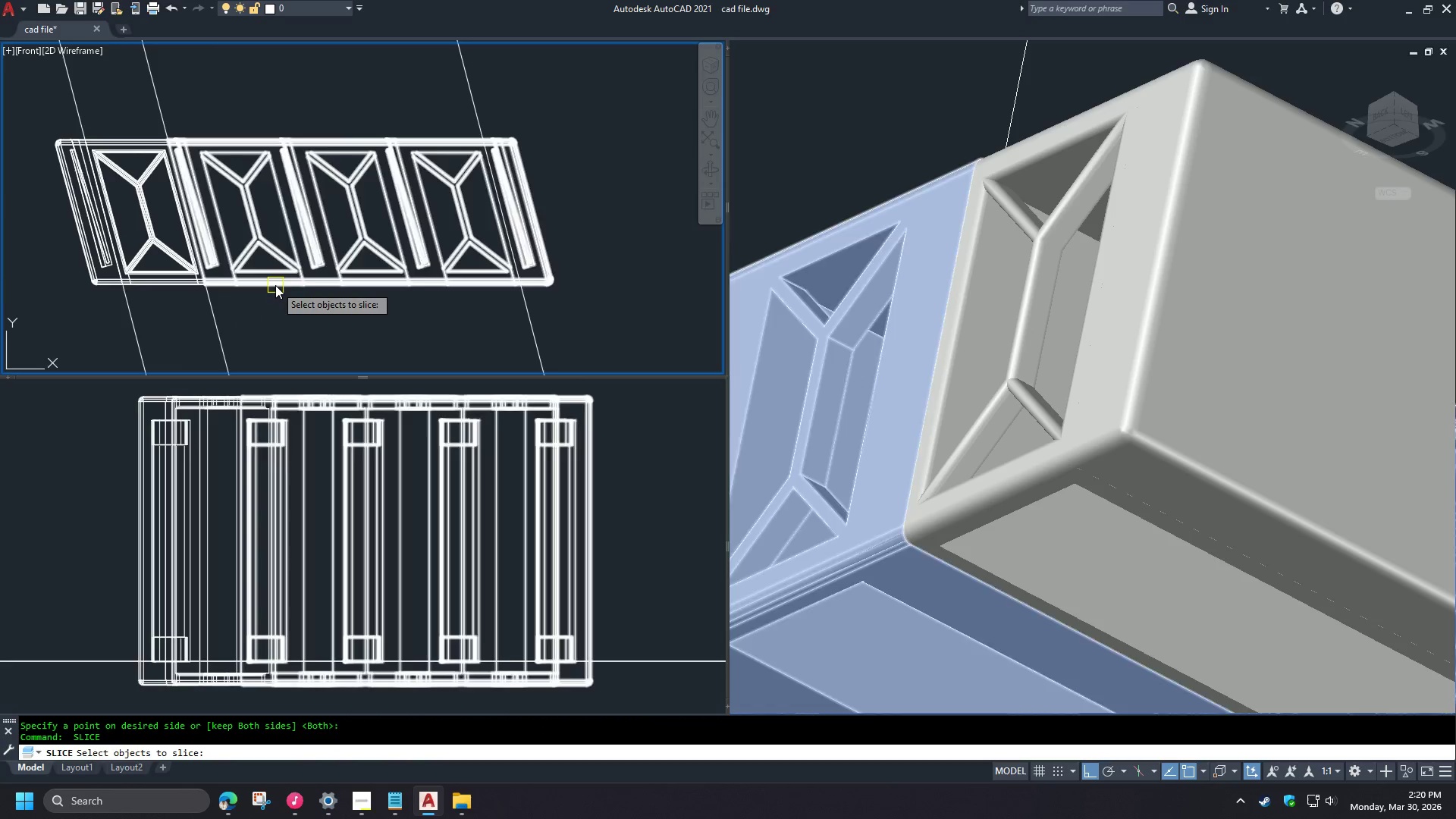 
left_click([275, 285])
 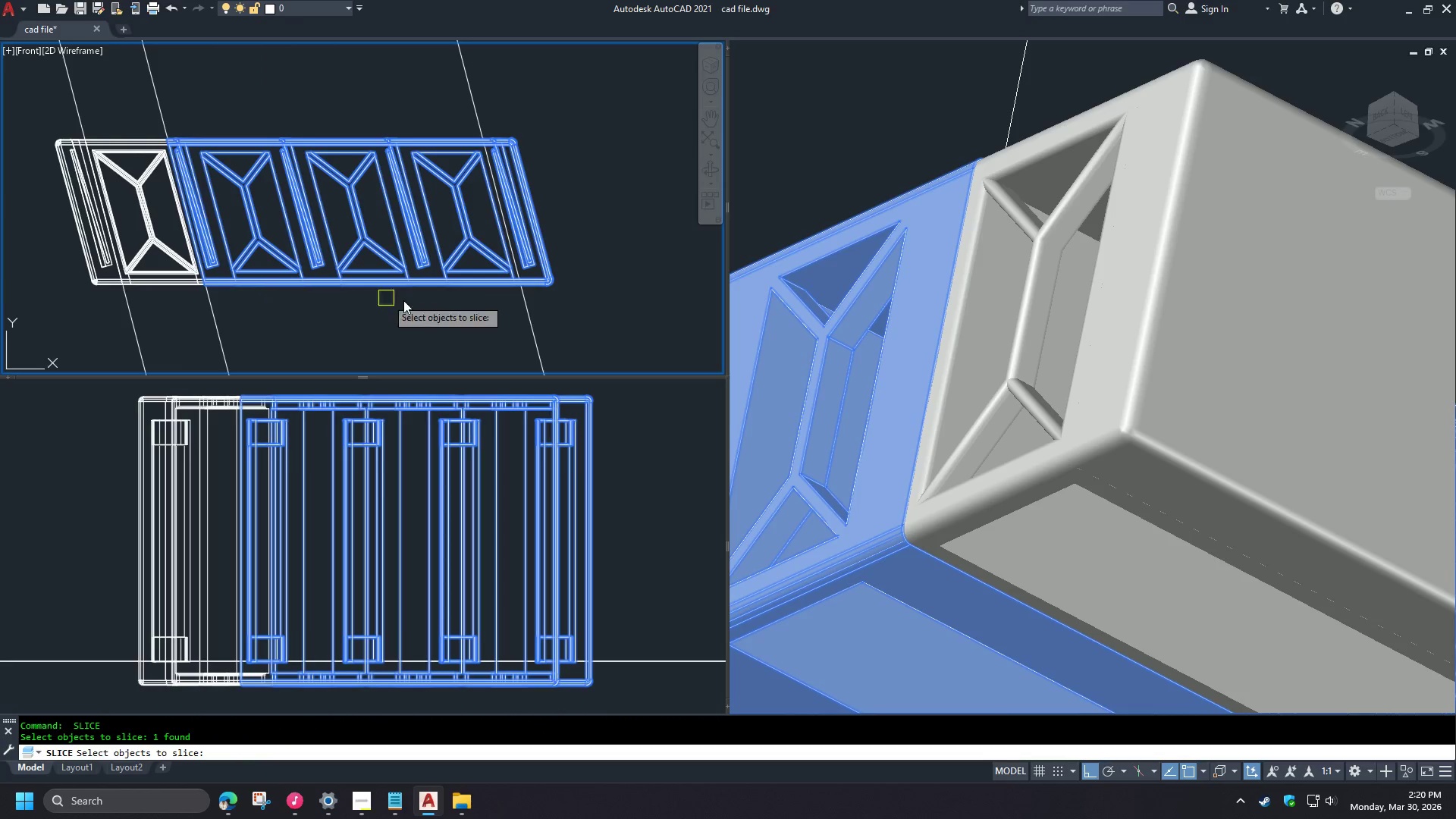 
key(Space)
 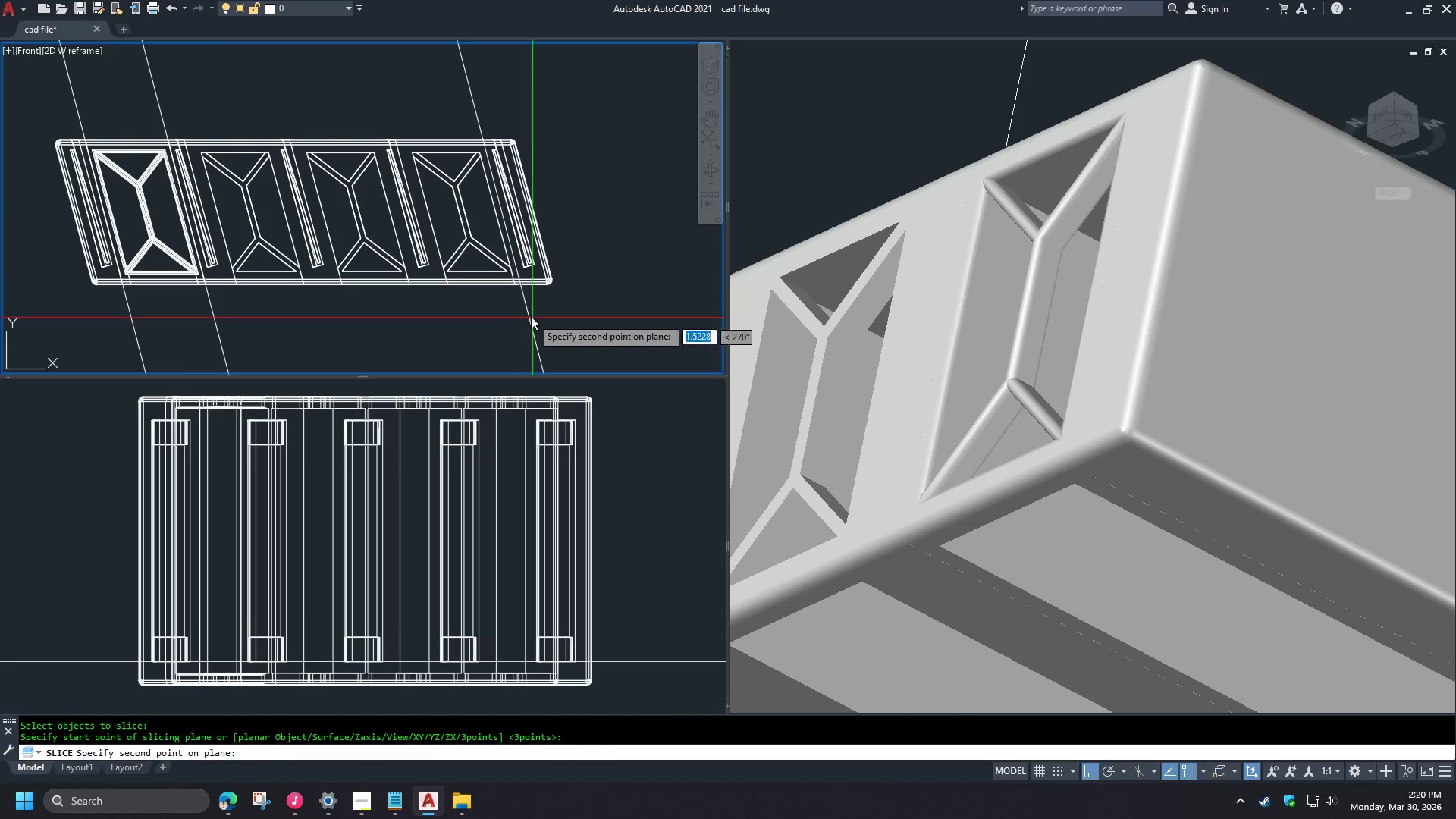 
double_click([525, 306])
 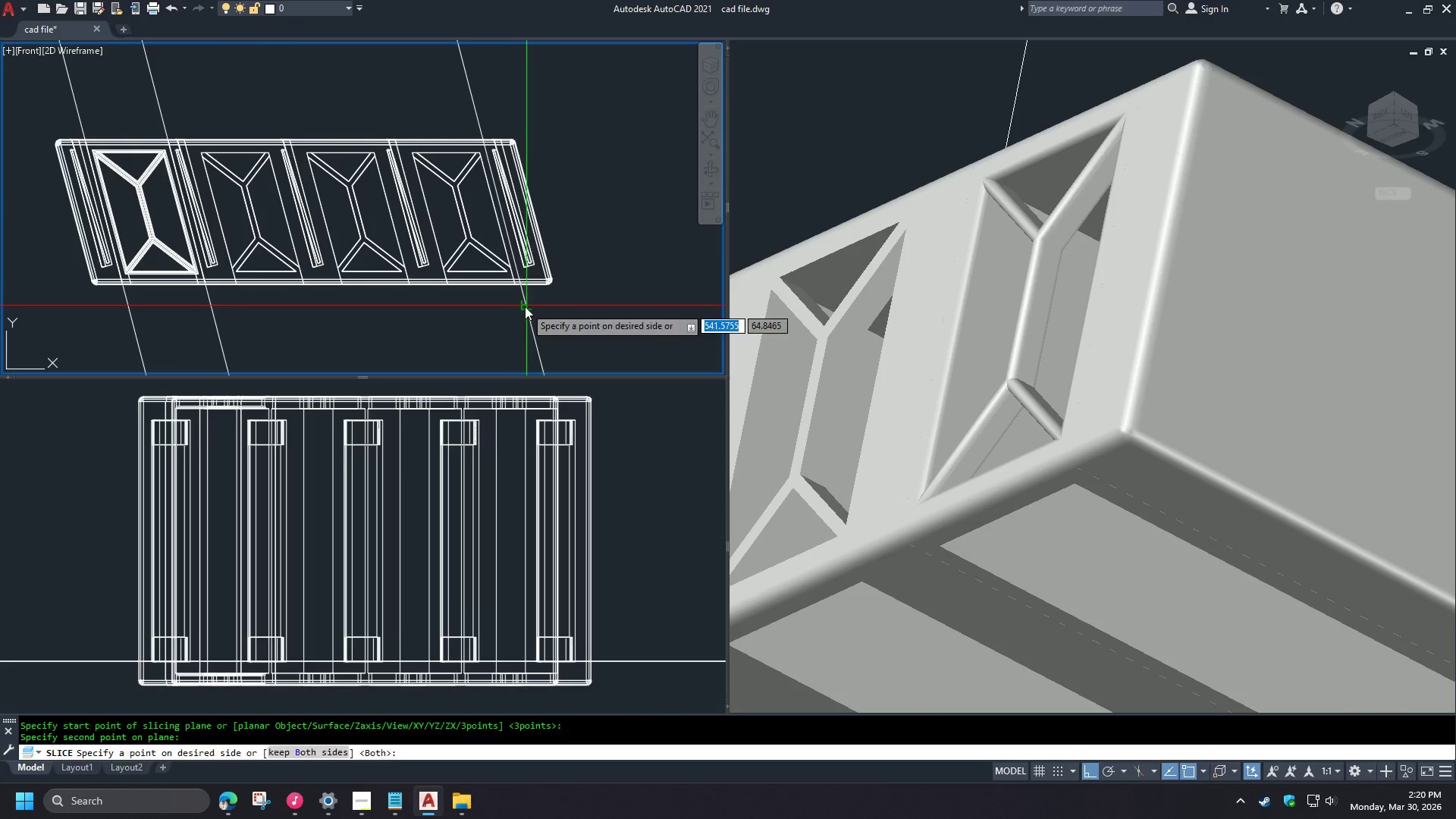 
key(Space)
 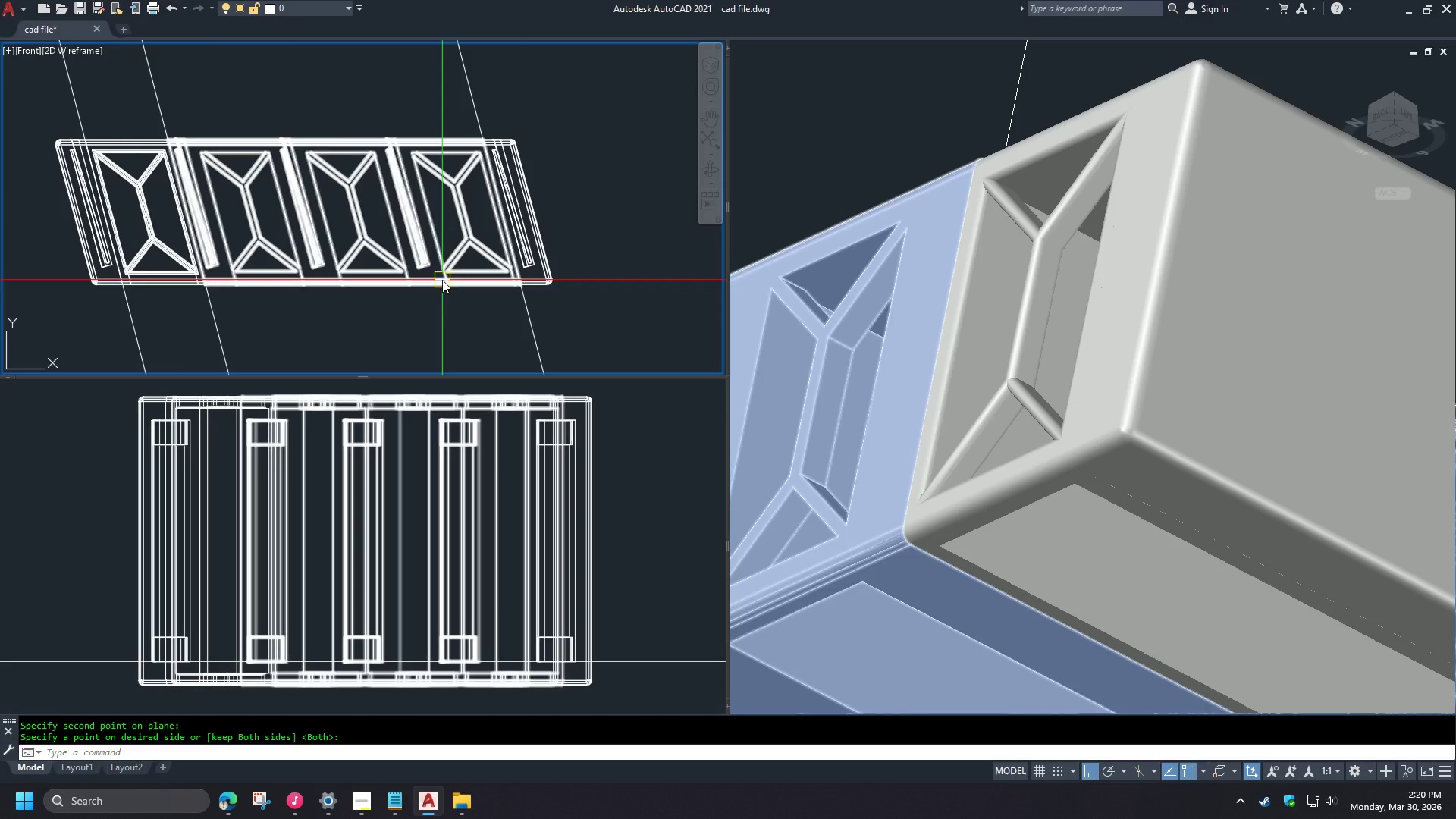 
left_click([442, 280])
 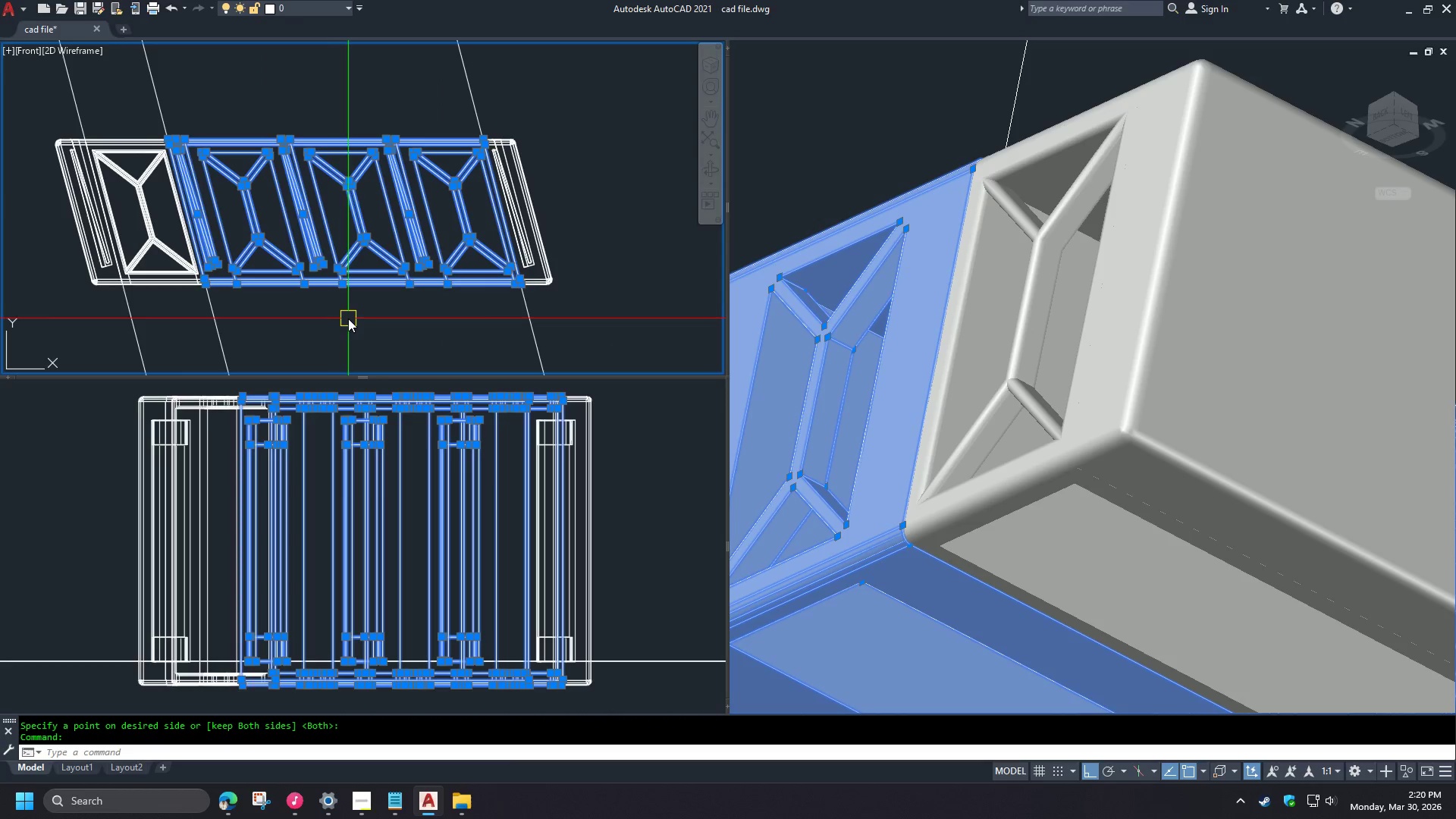 
key(Escape)
 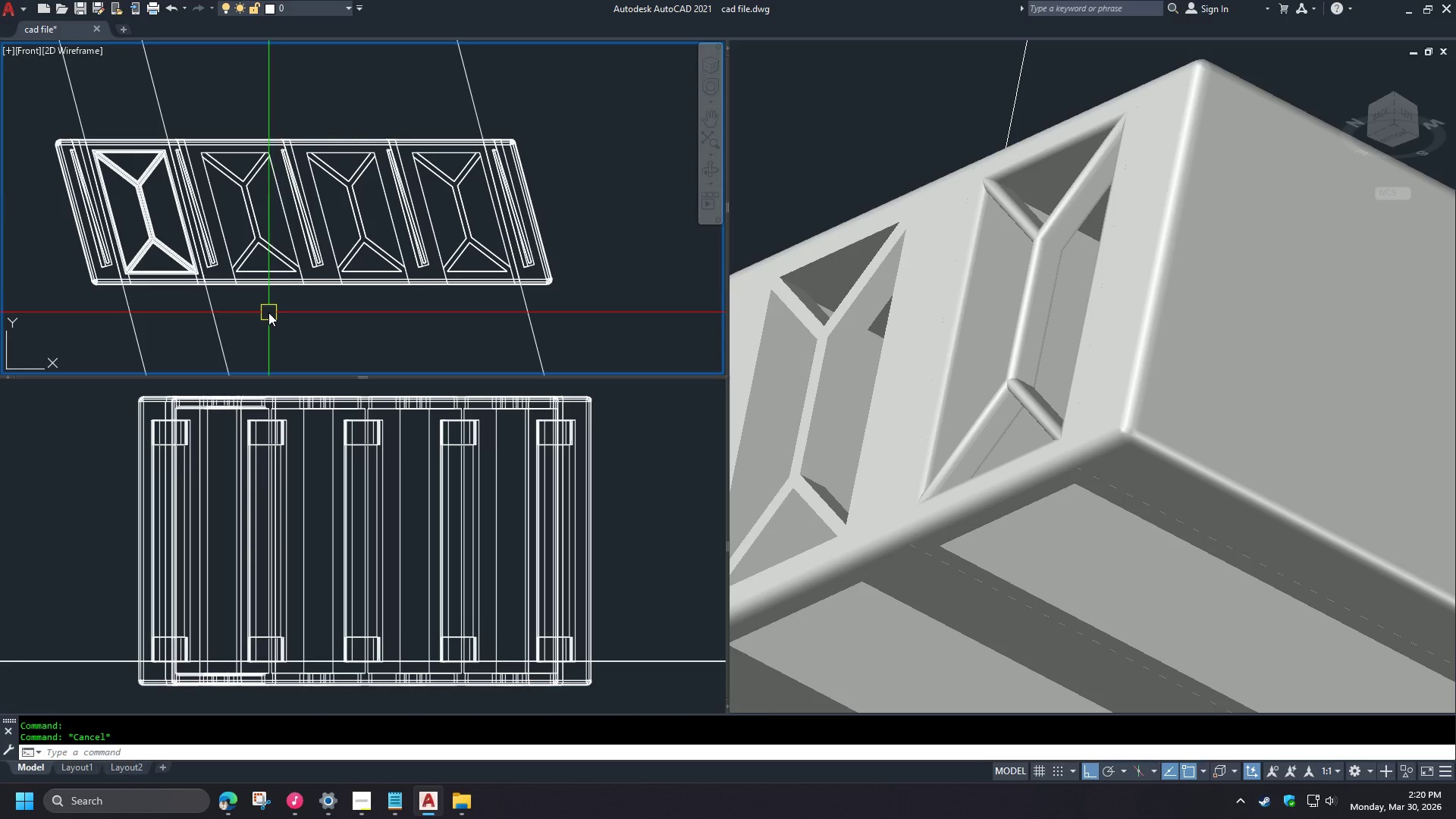 
key(O)
 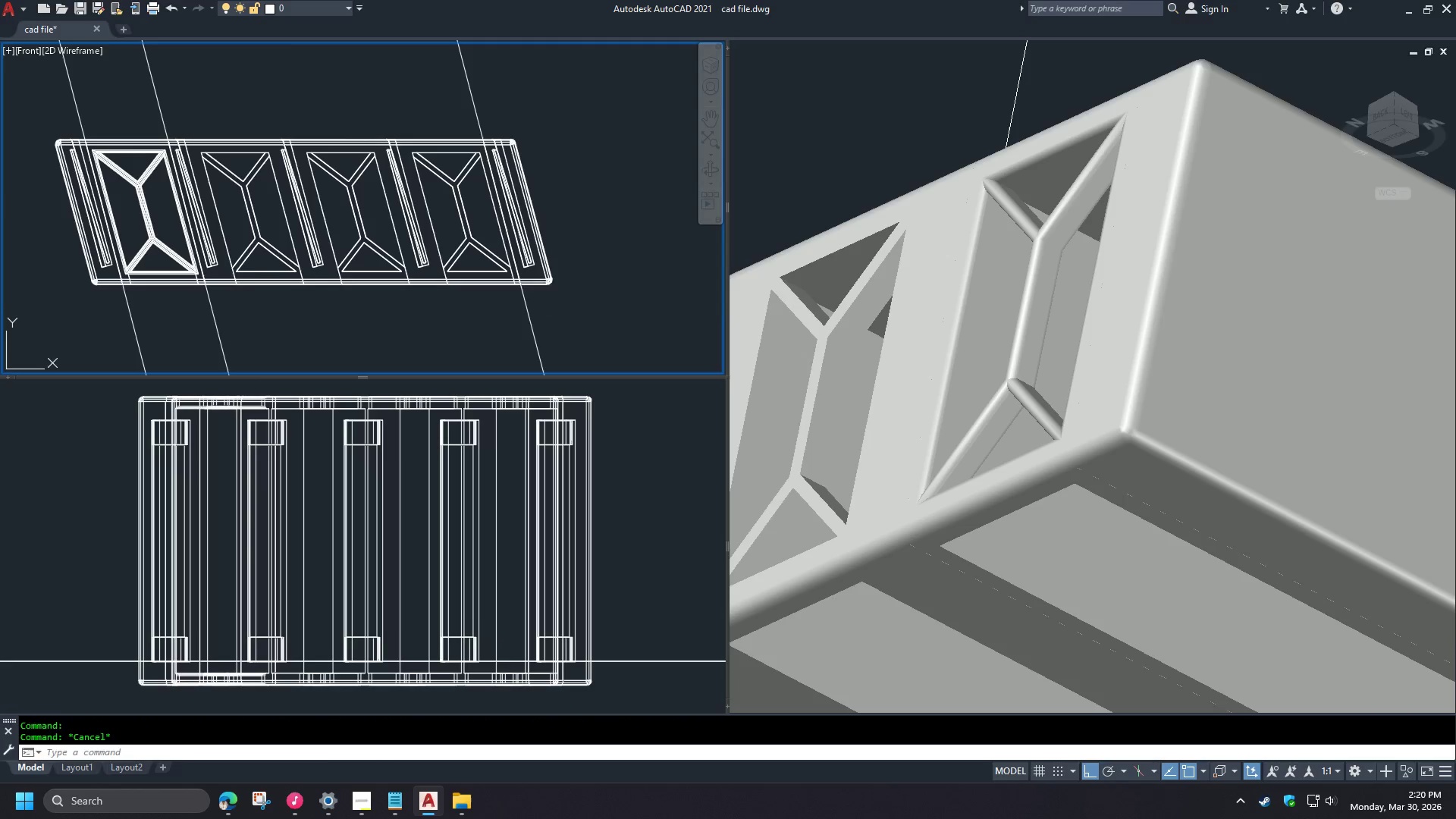 
key(Space)
 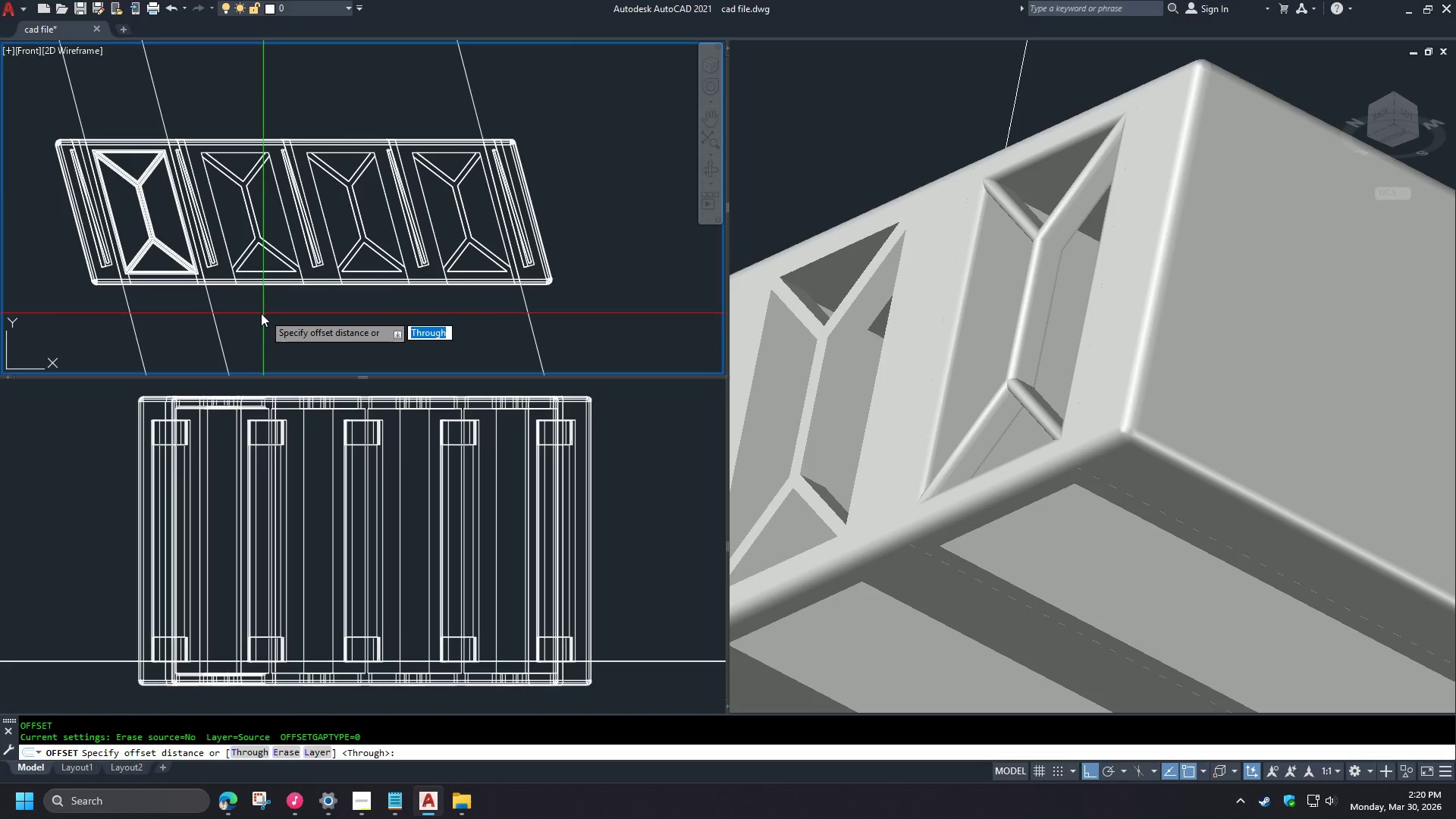 
key(T)
 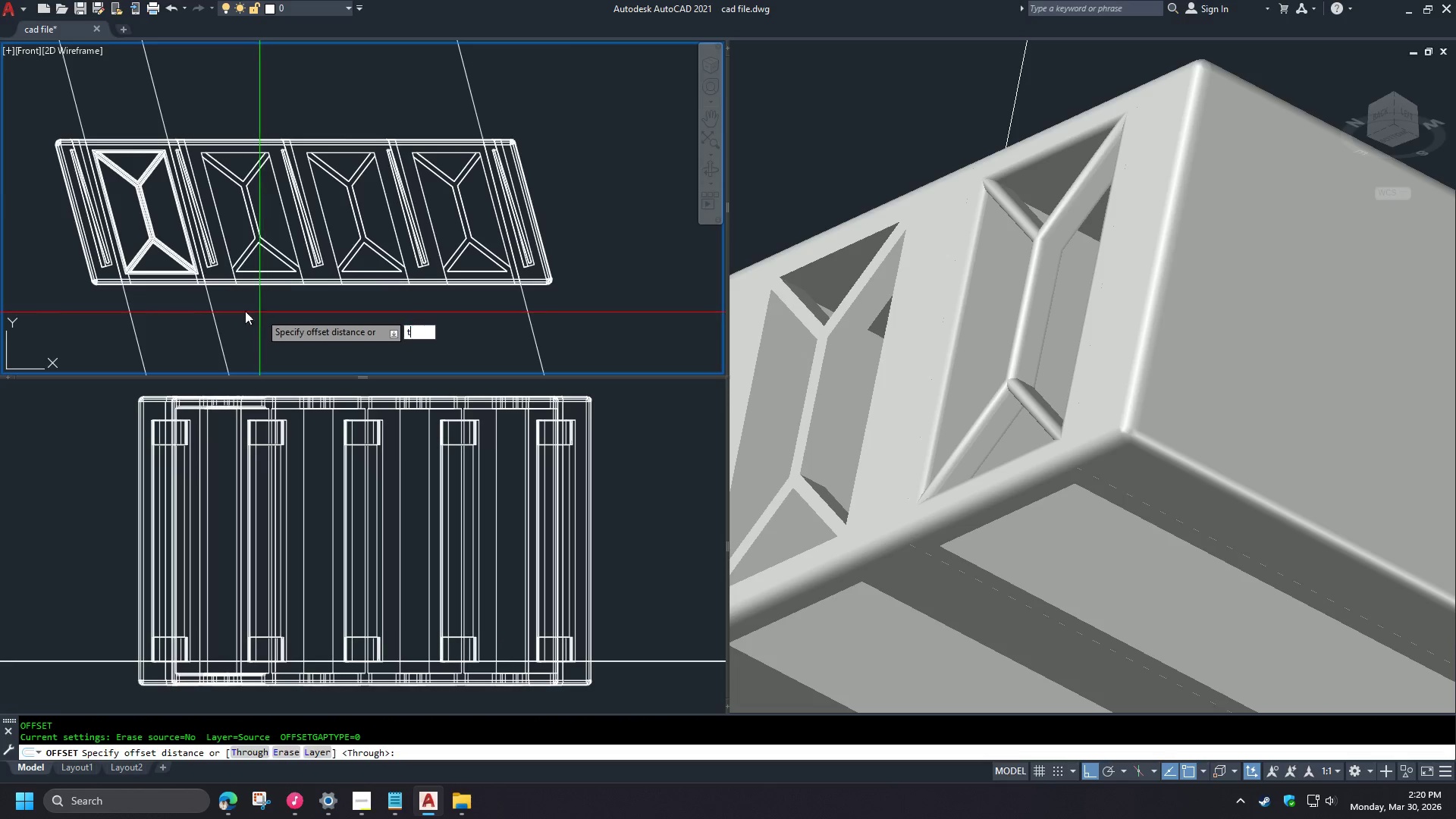 
key(Space)
 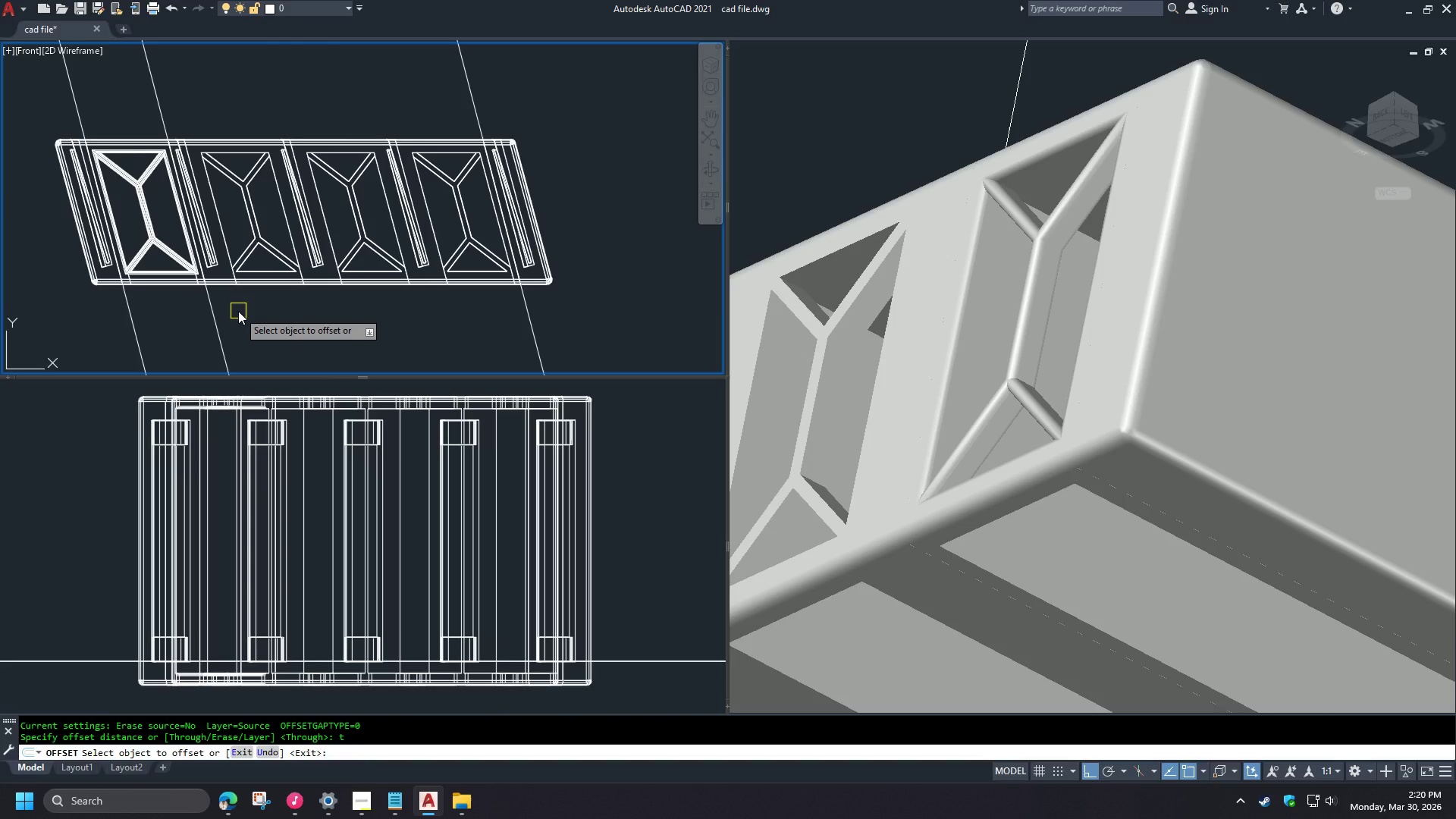 
scroll: coordinate [49, 255], scroll_direction: up, amount: 1.0
 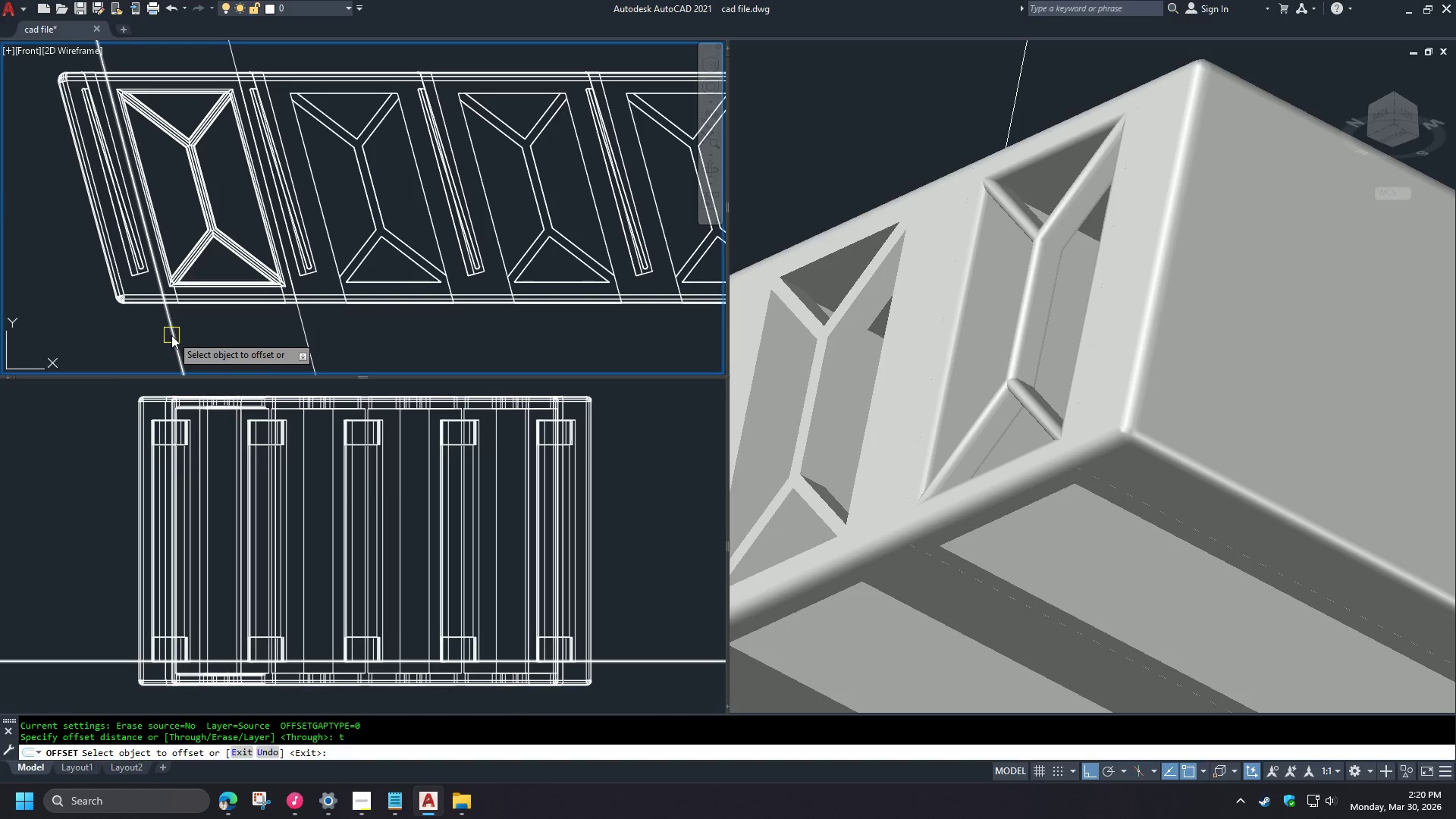 
left_click([175, 334])
 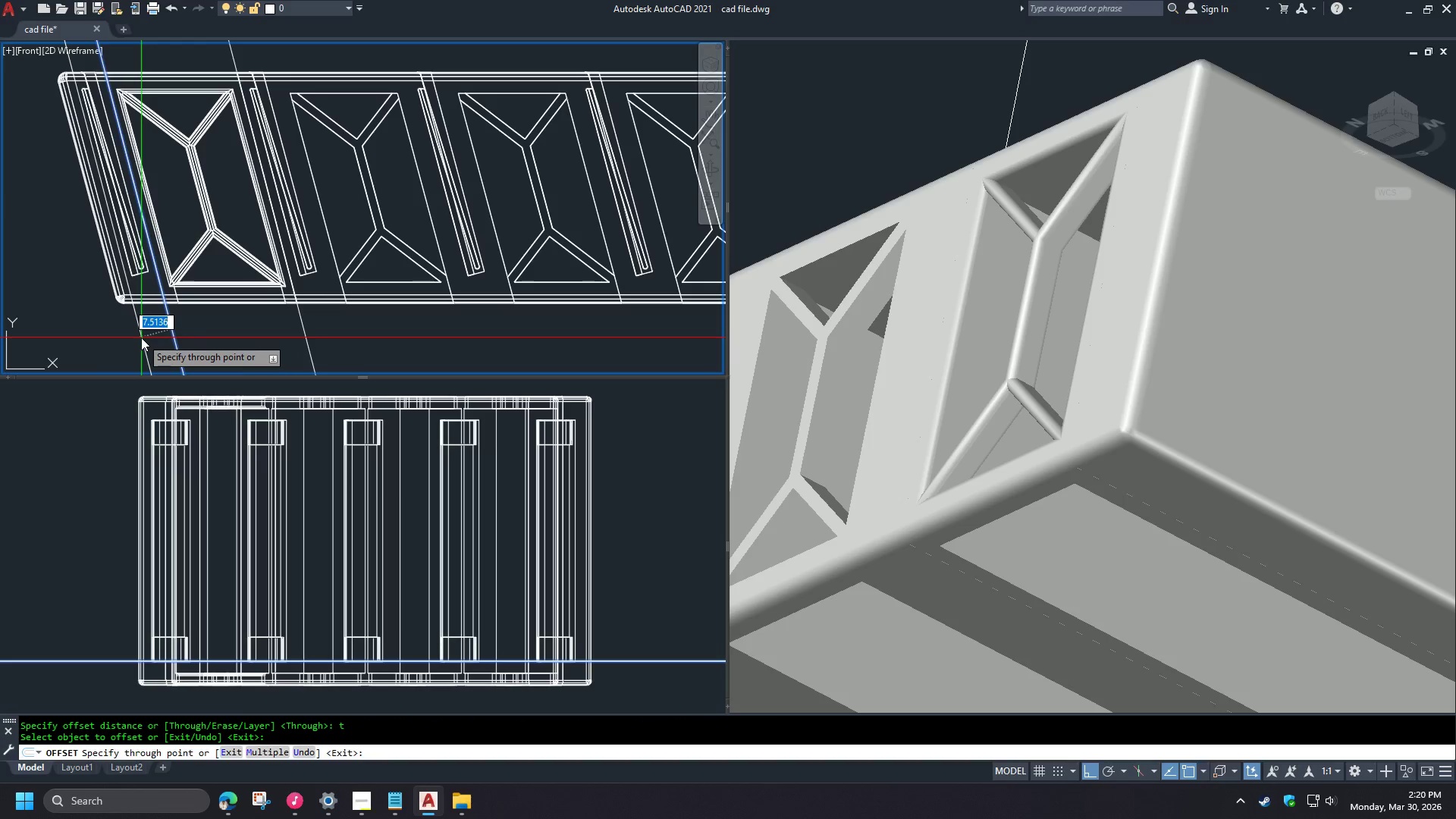 
left_click([140, 337])
 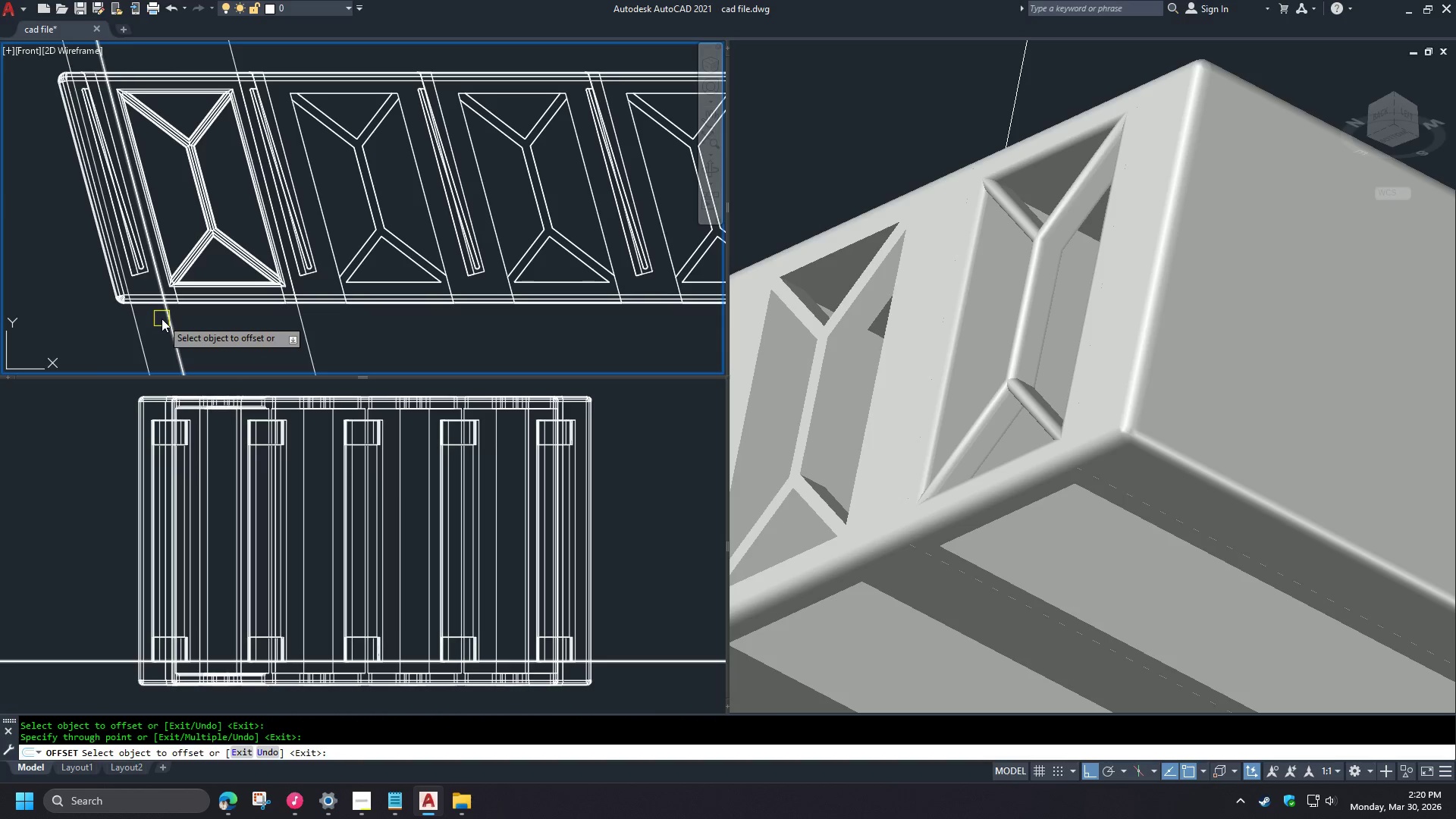 
type( sl)
 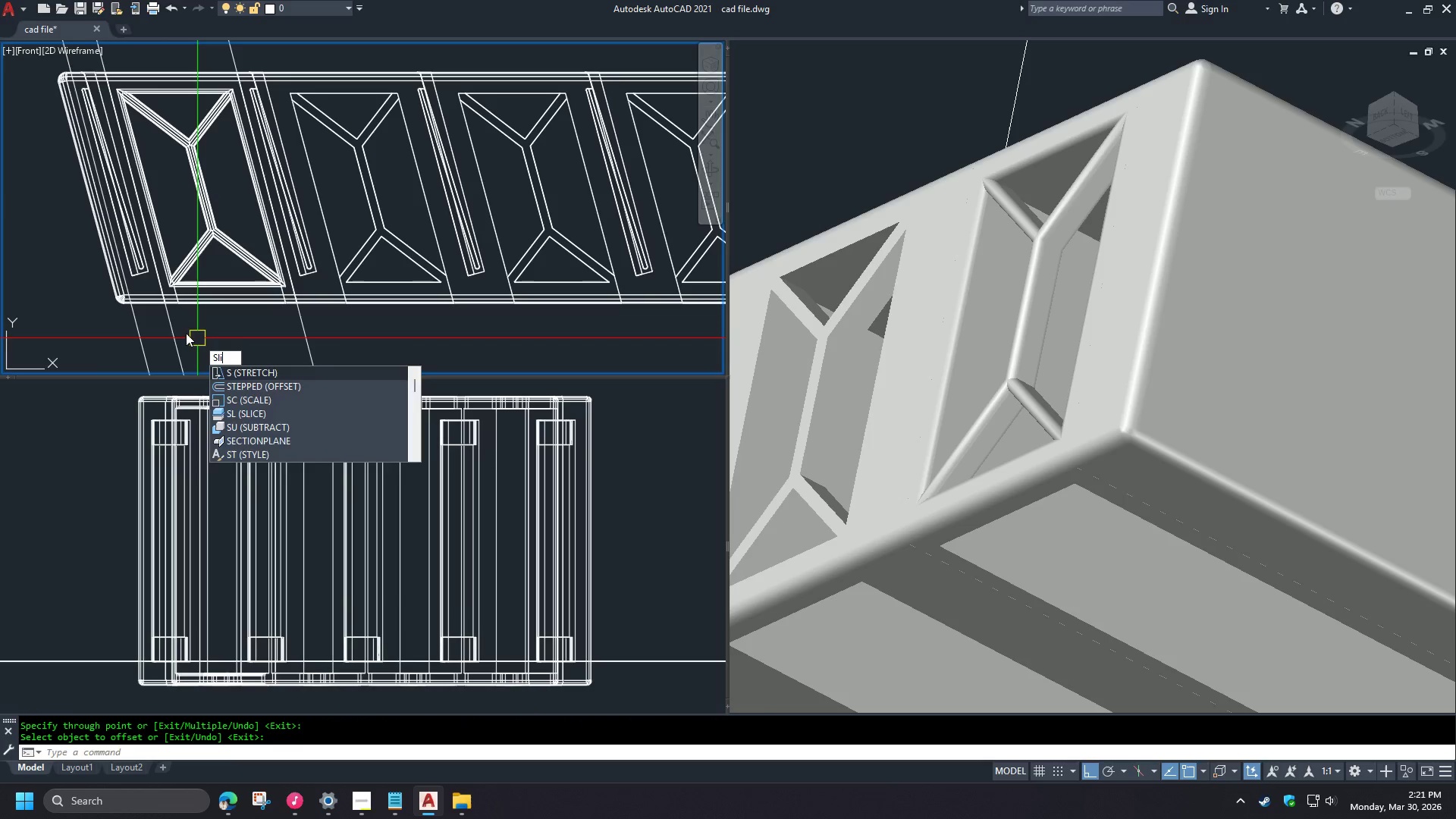 
key(I)
 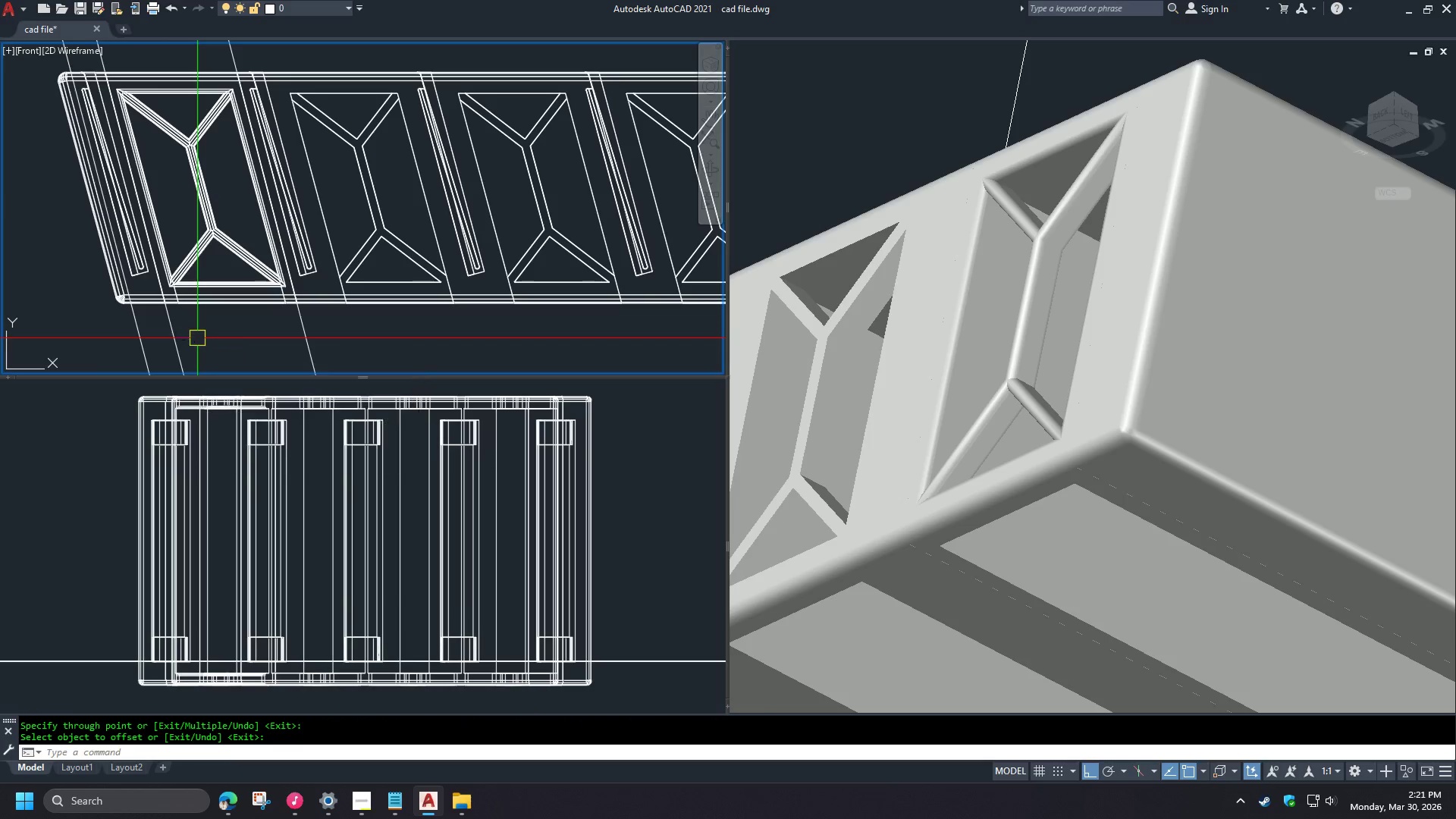 
key(Space)
 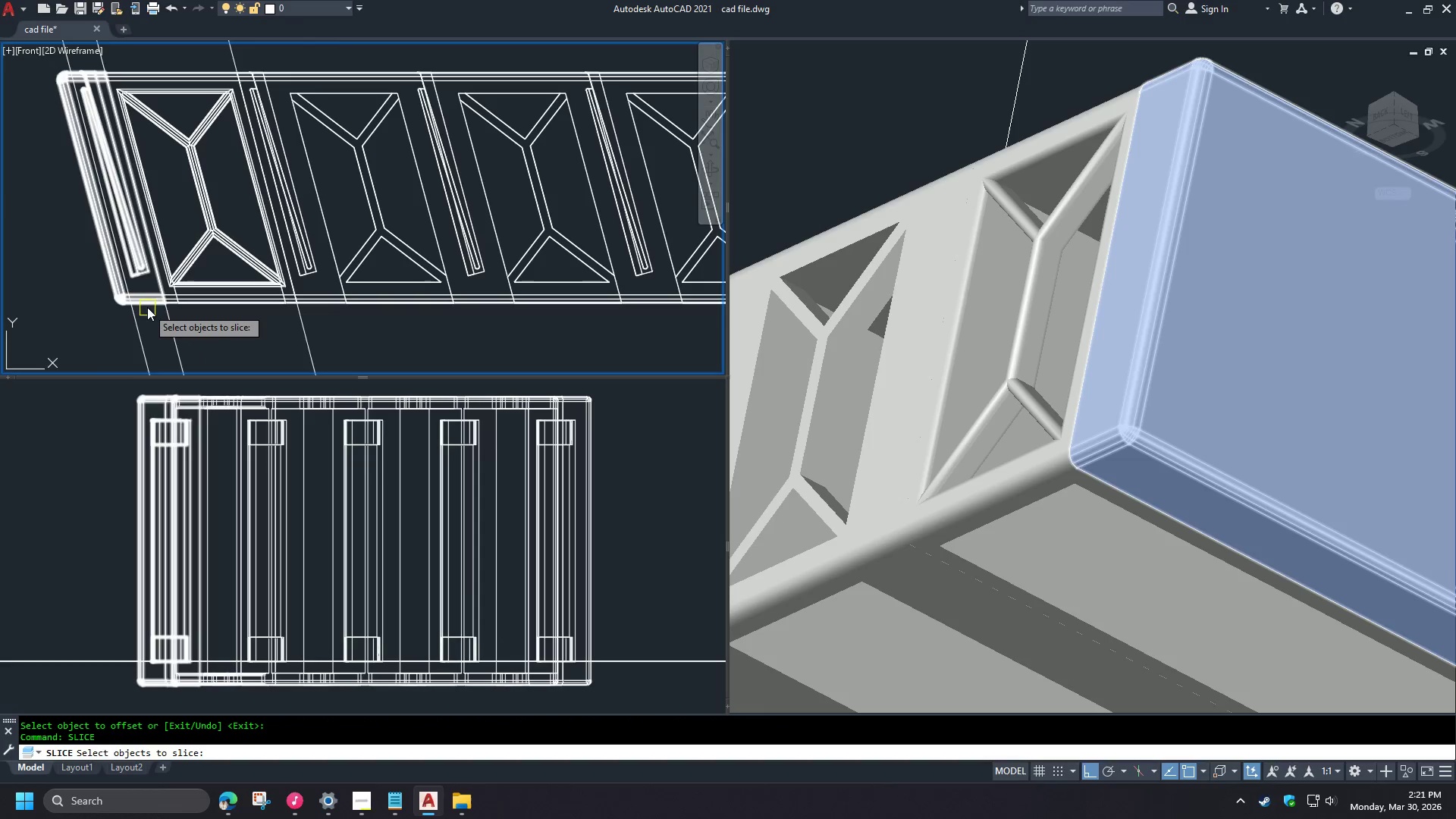 
left_click([146, 305])
 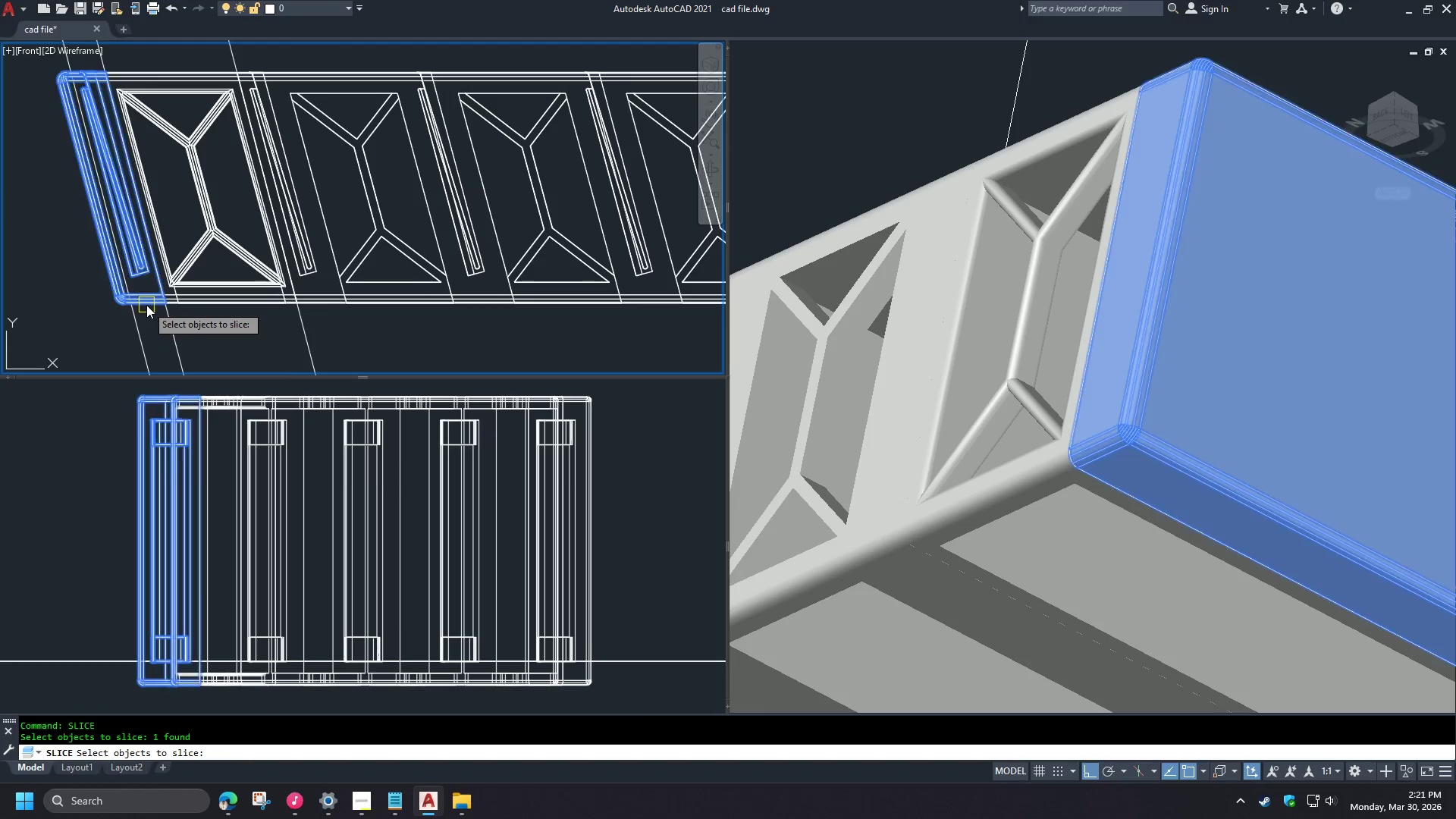 
key(Space)
 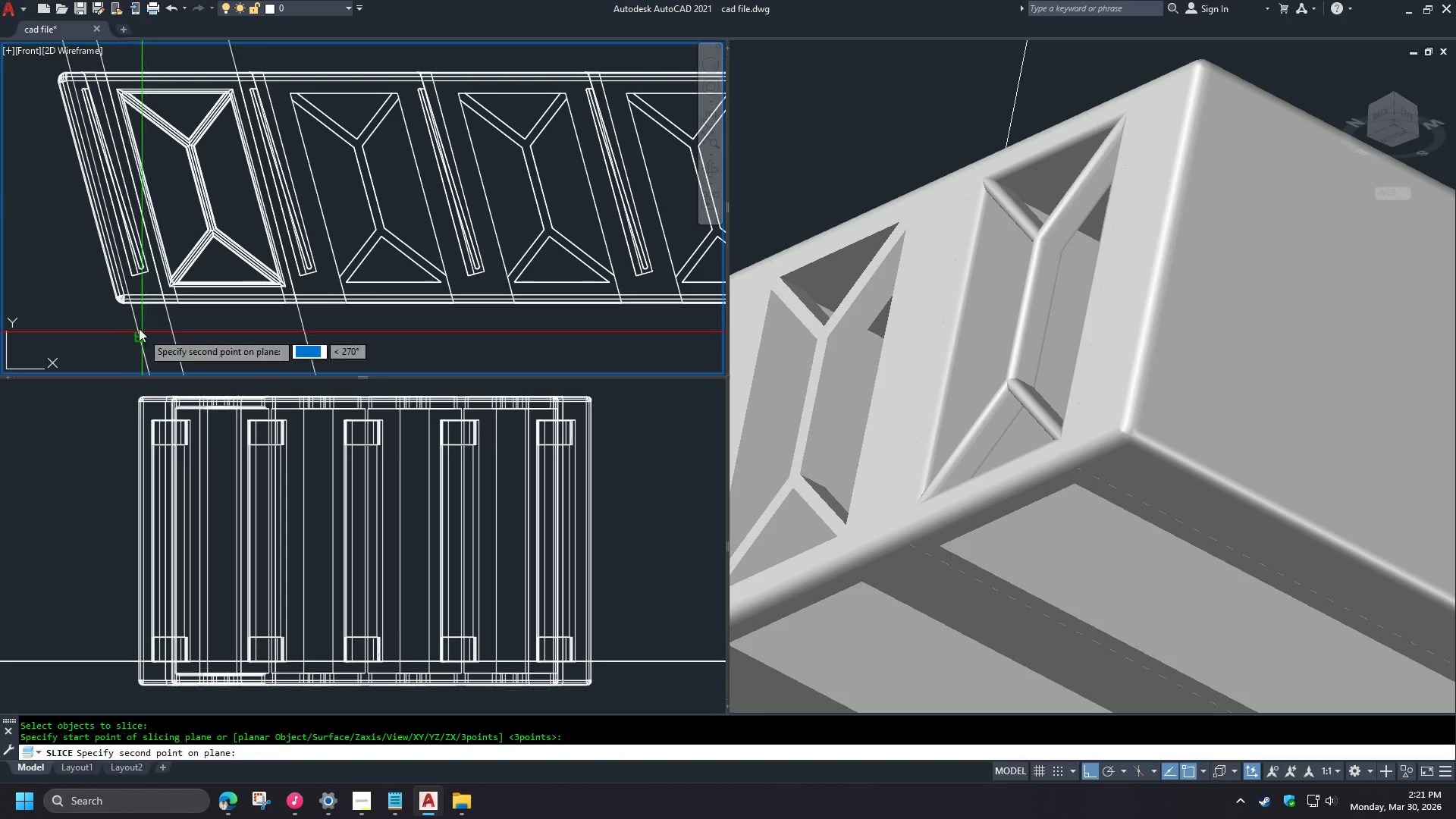 
double_click([130, 318])
 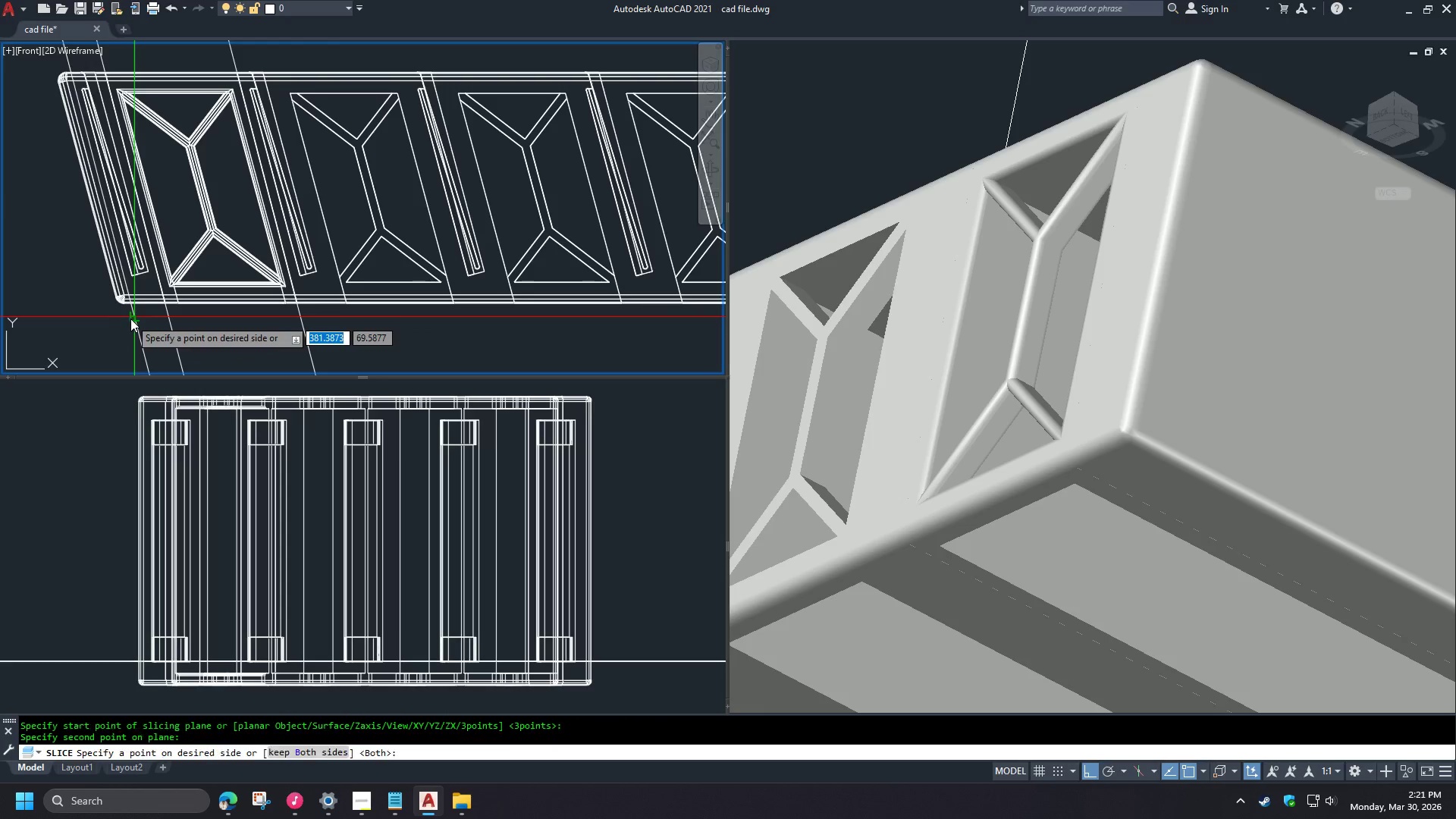 
key(Space)
 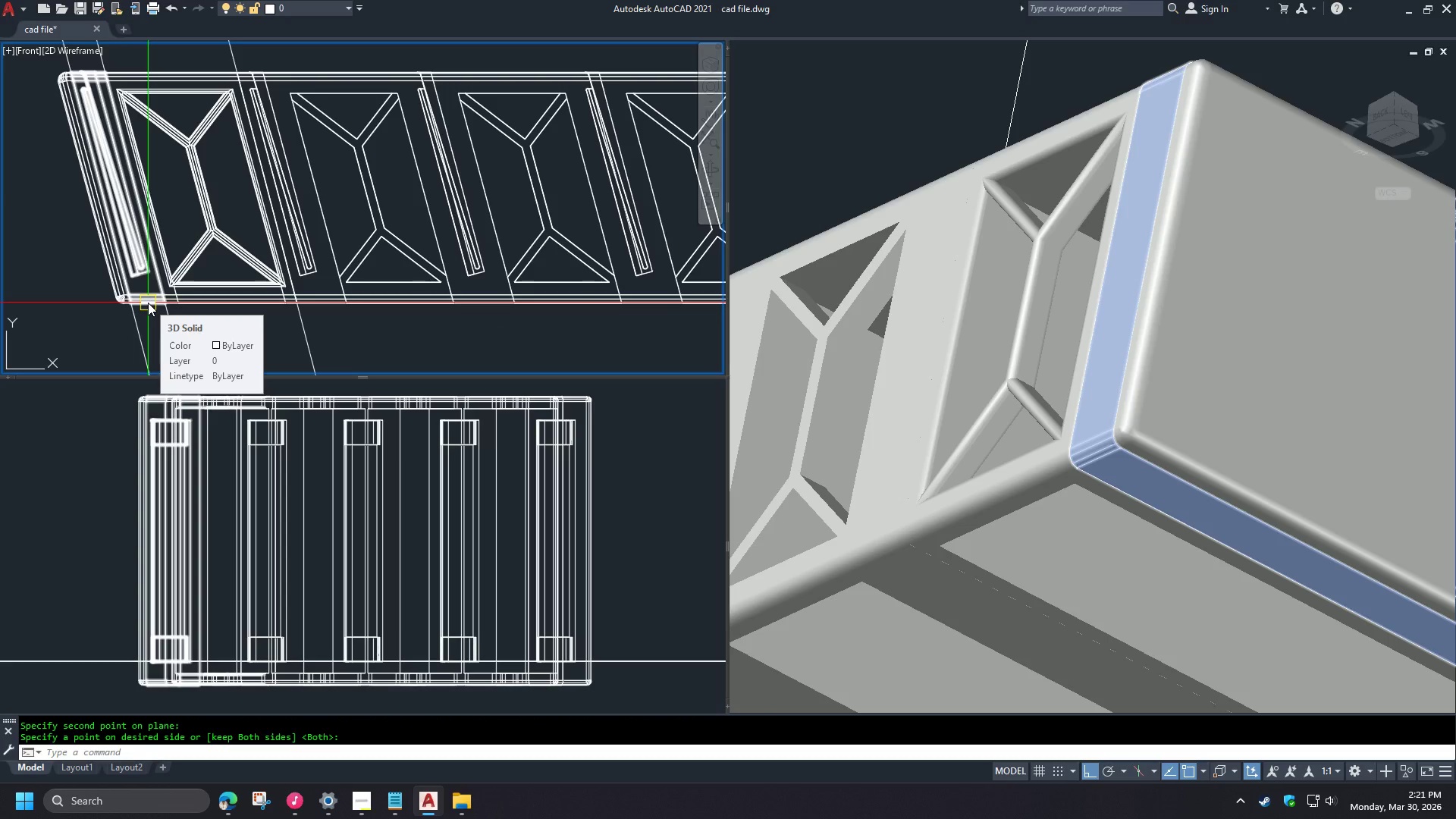 
type(uni )
 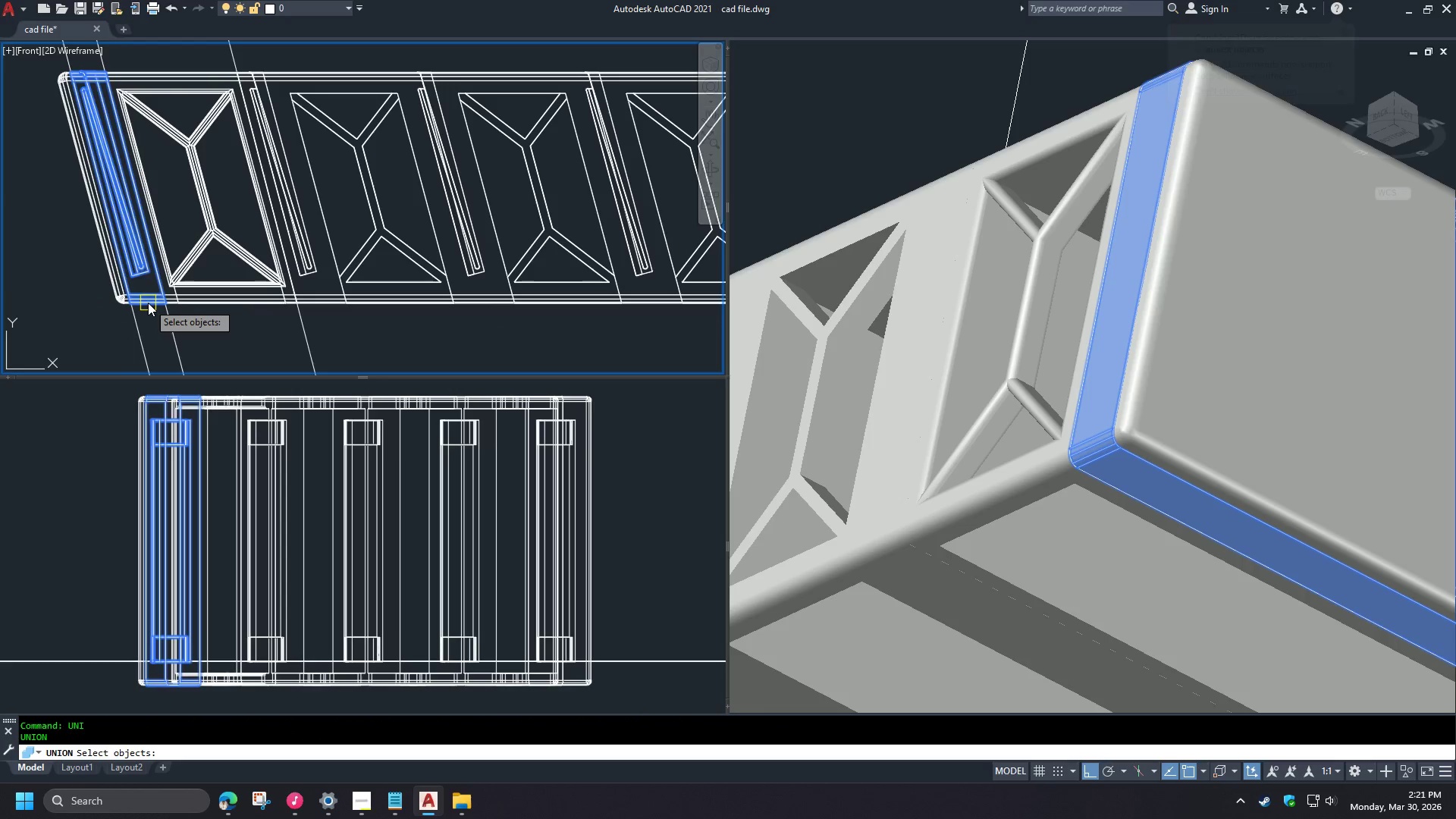 
left_click([148, 303])
 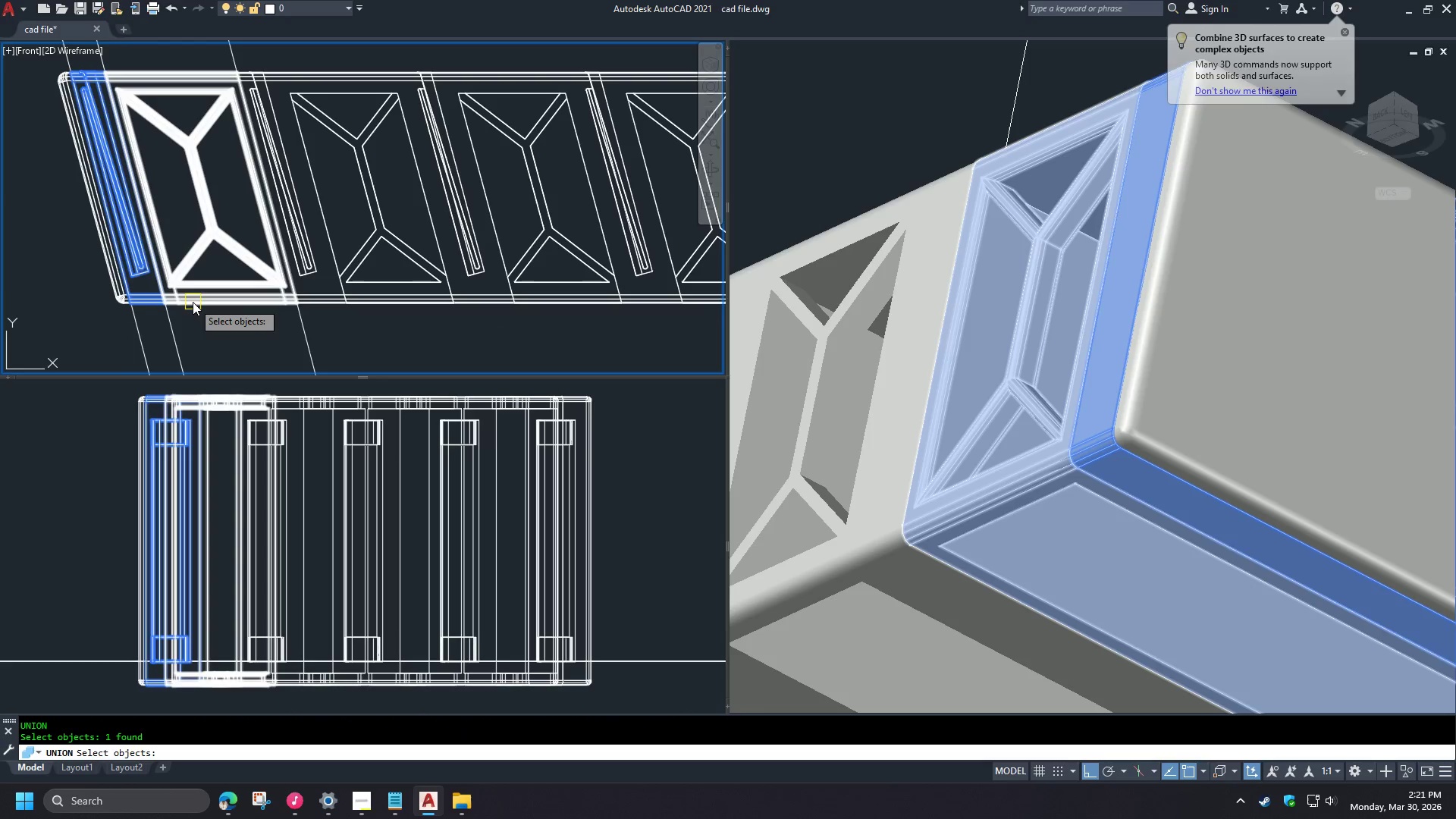 
left_click([193, 302])
 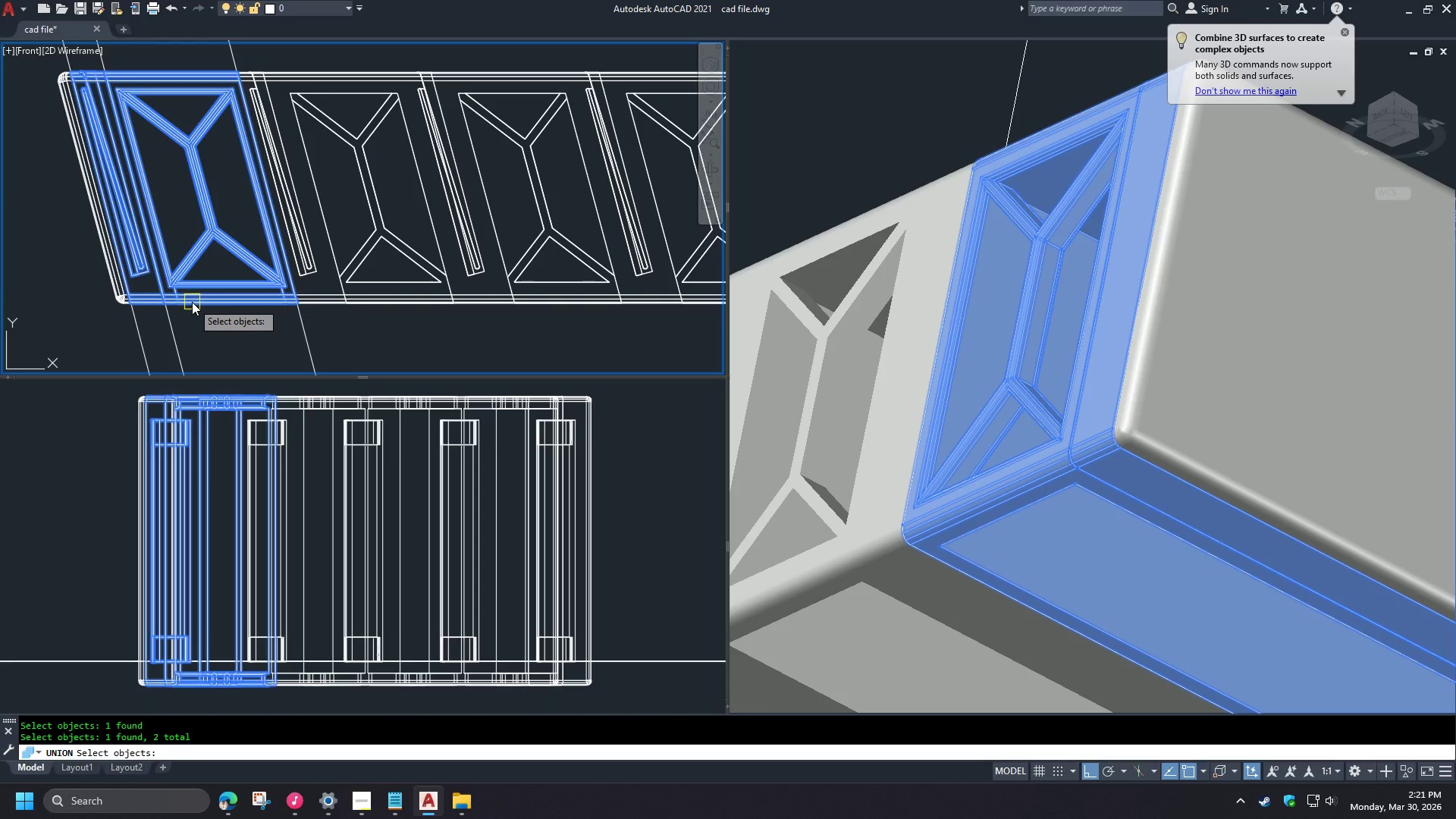 
key(Space)
 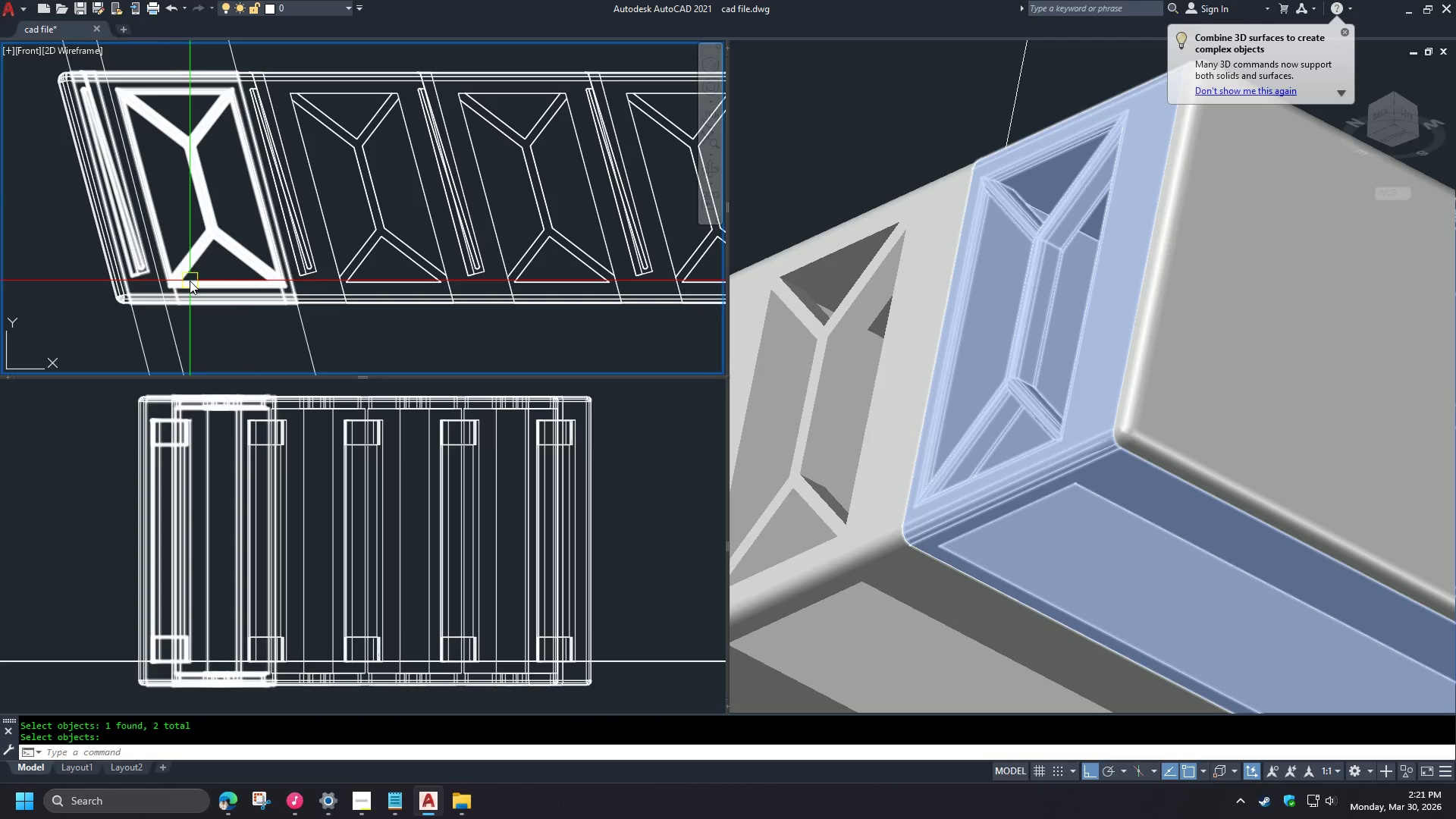 
scroll: coordinate [193, 296], scroll_direction: down, amount: 1.0
 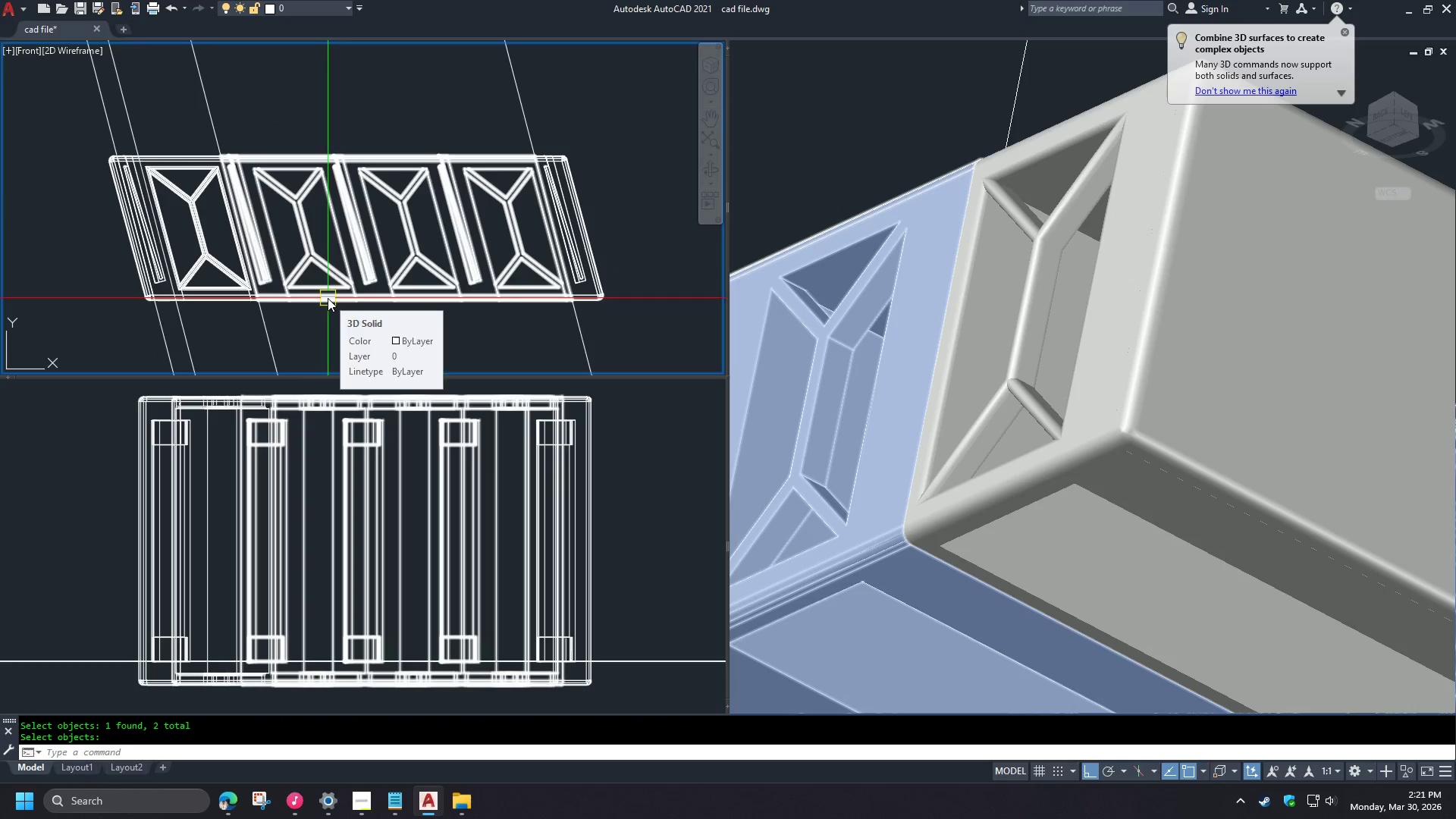 
left_click([328, 298])
 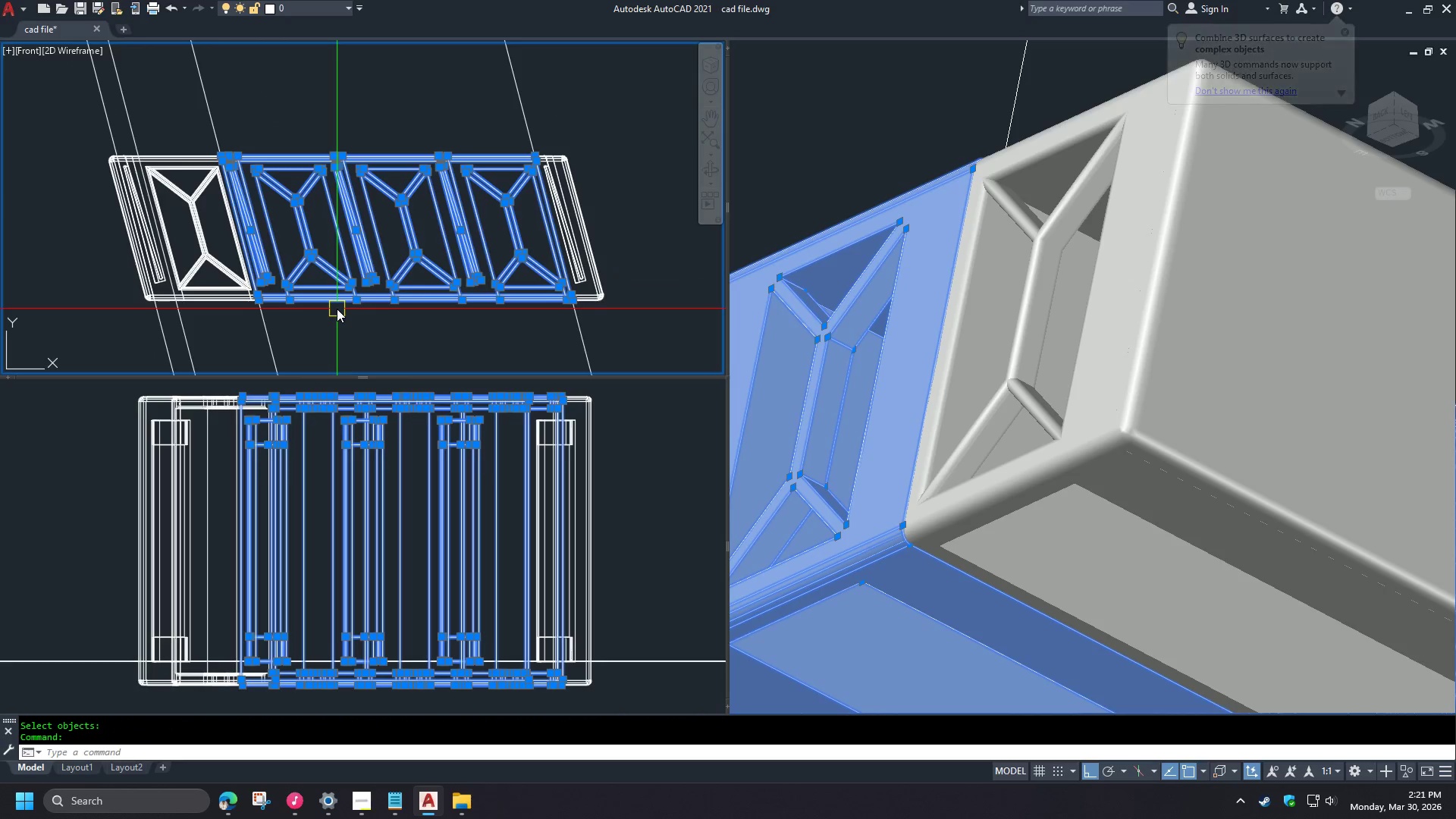 
key(E)
 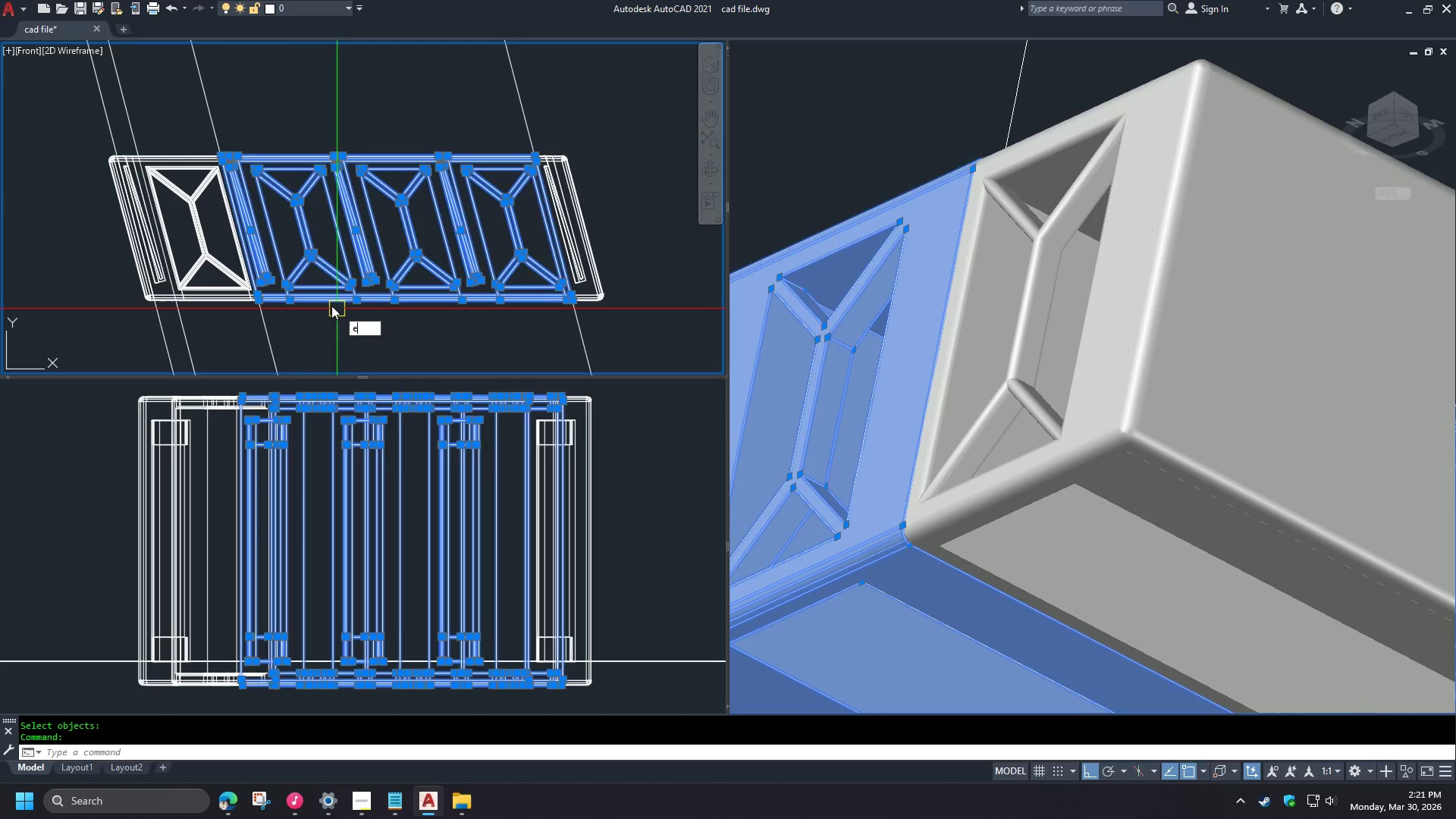 
key(Space)
 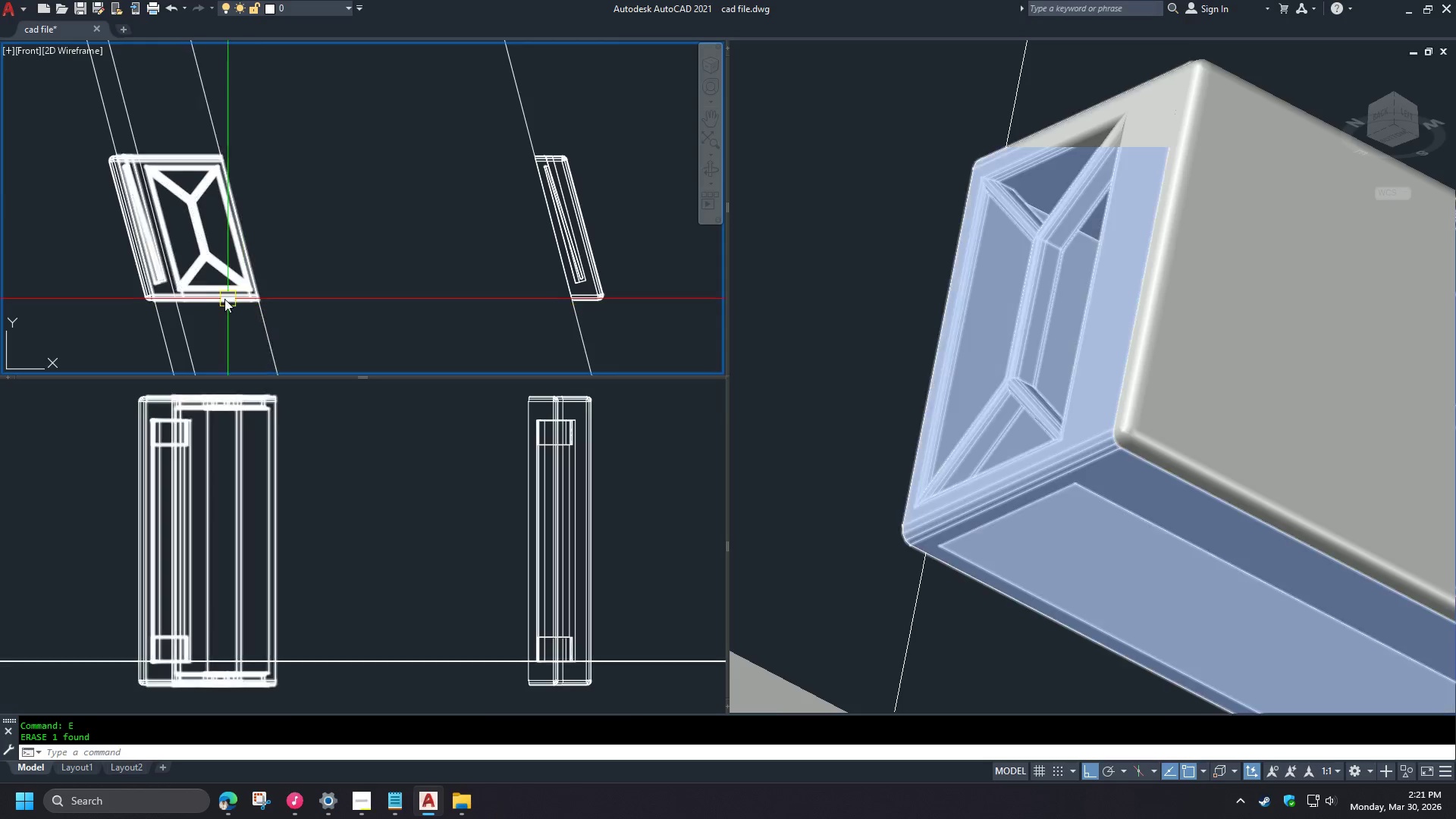 
left_click([216, 296])
 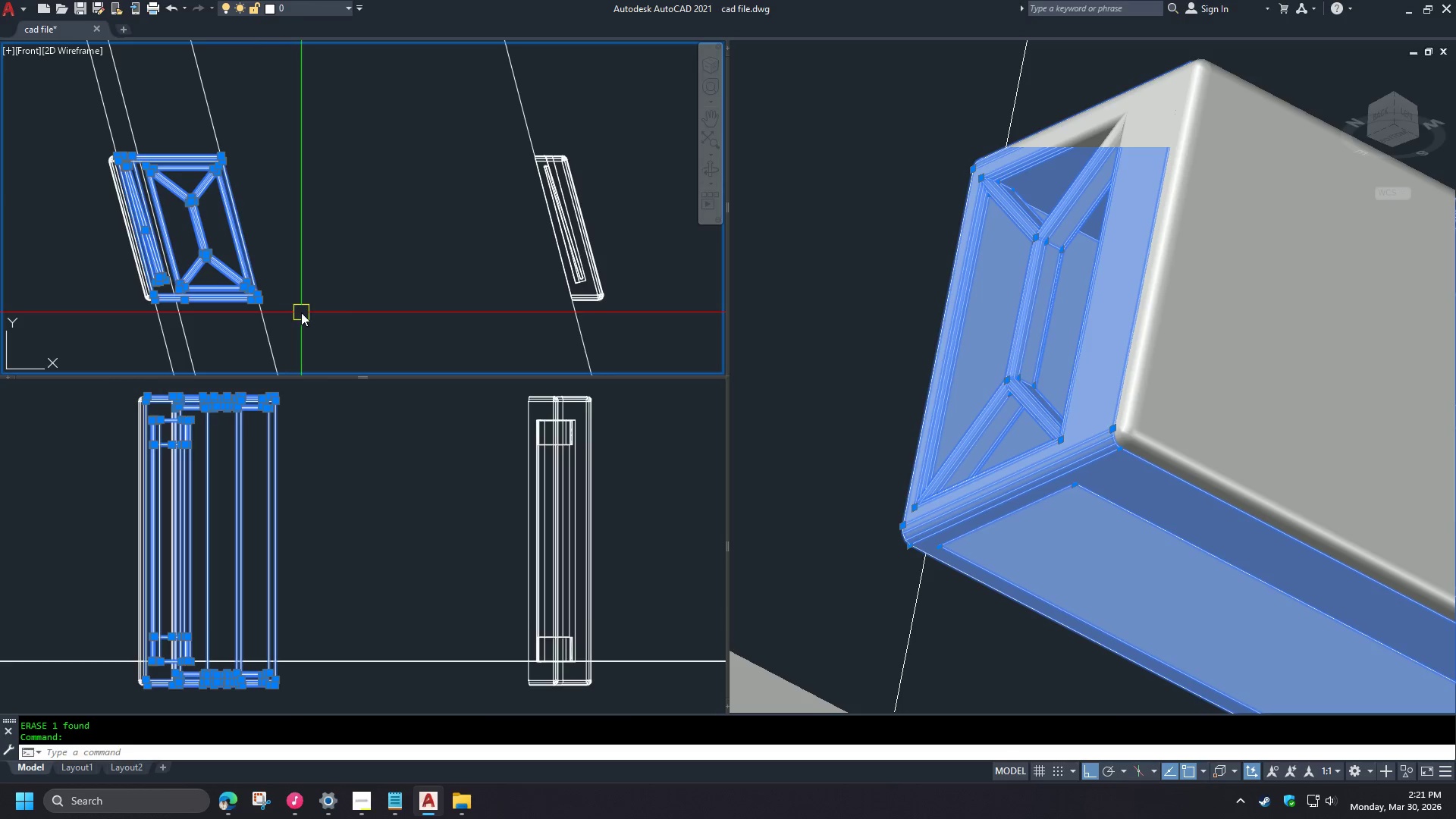 
type(co )
 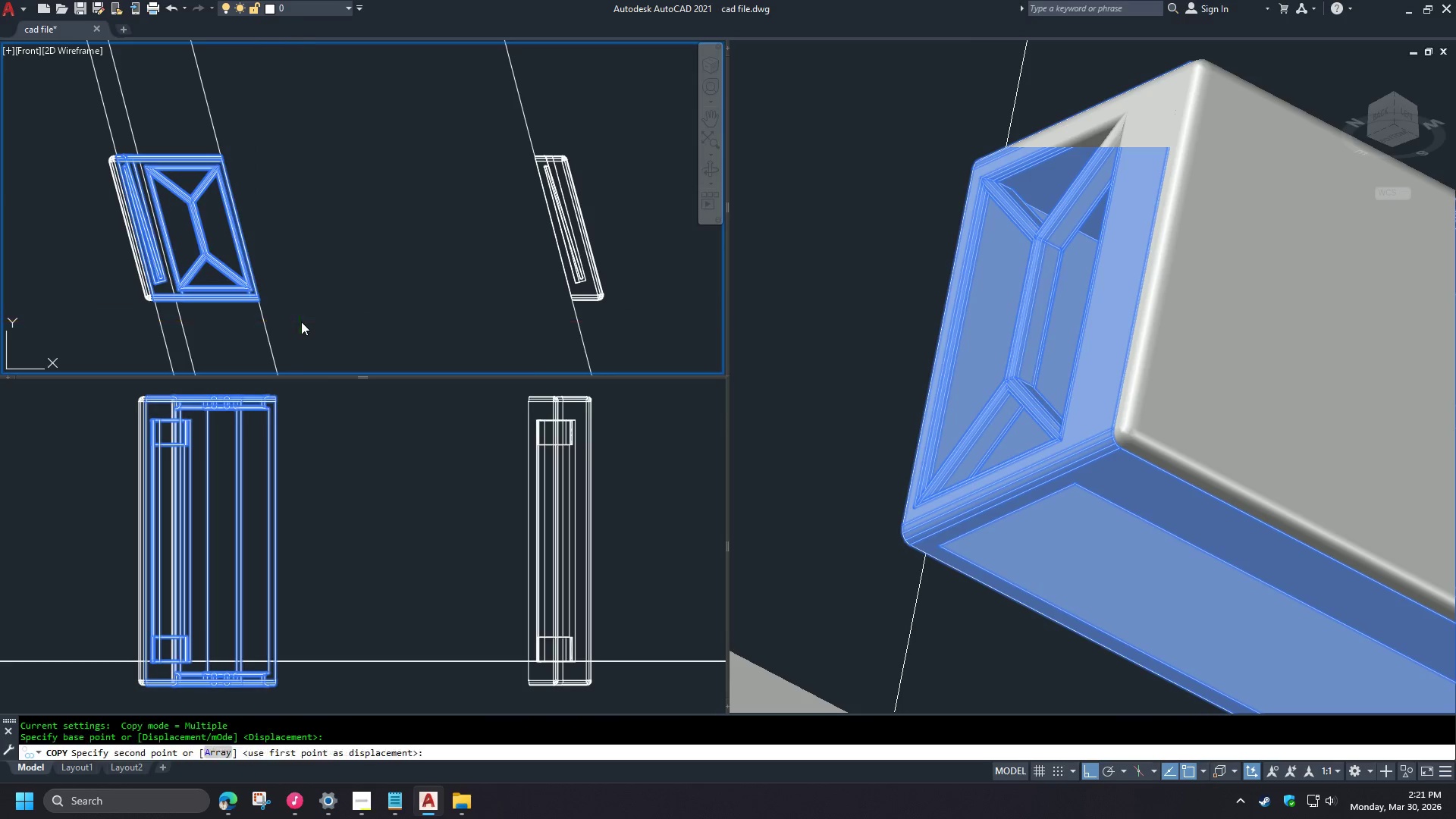 
left_click_drag(start_coordinate=[300, 322], to_coordinate=[308, 322])
 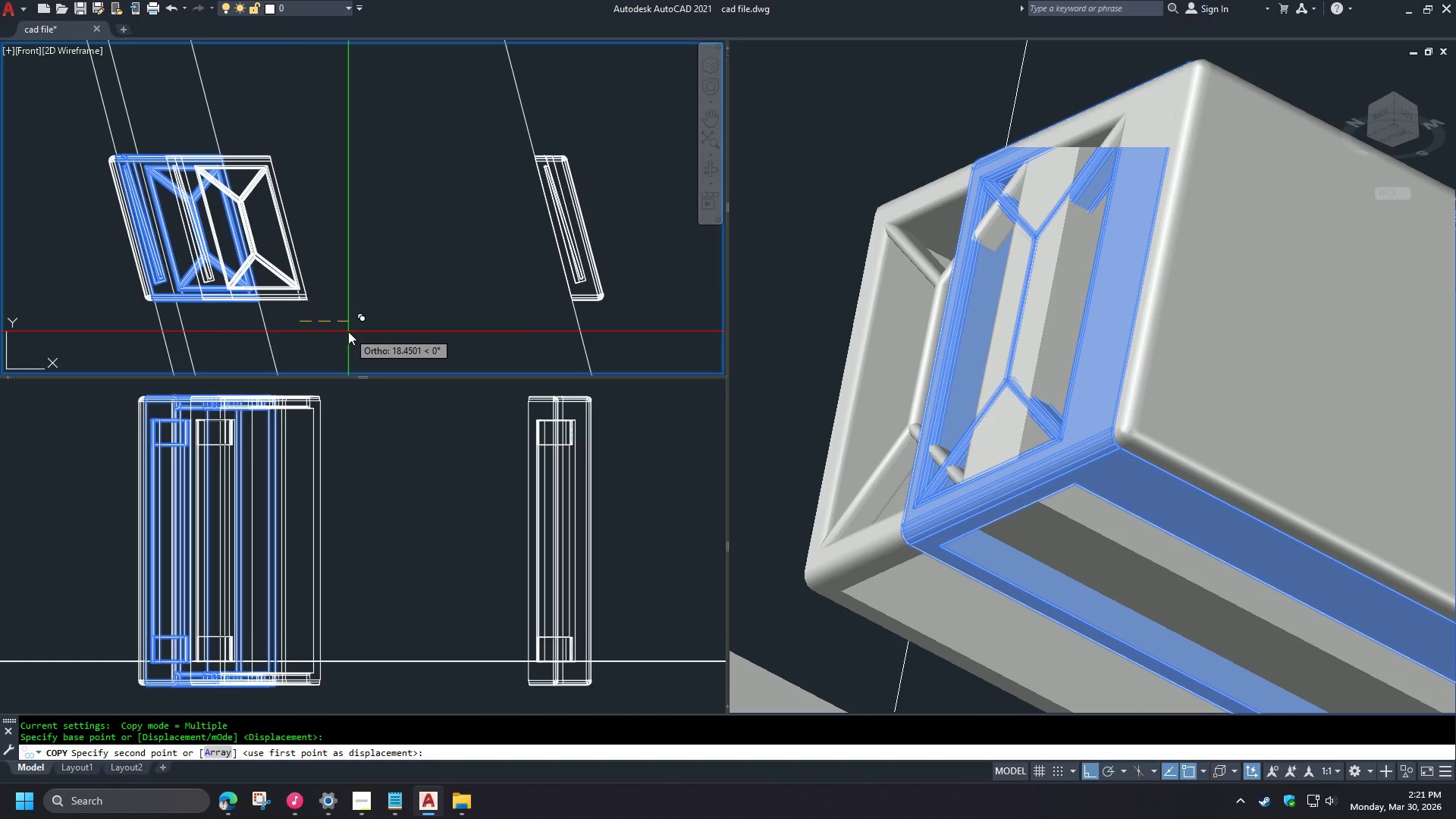 
key(A)
 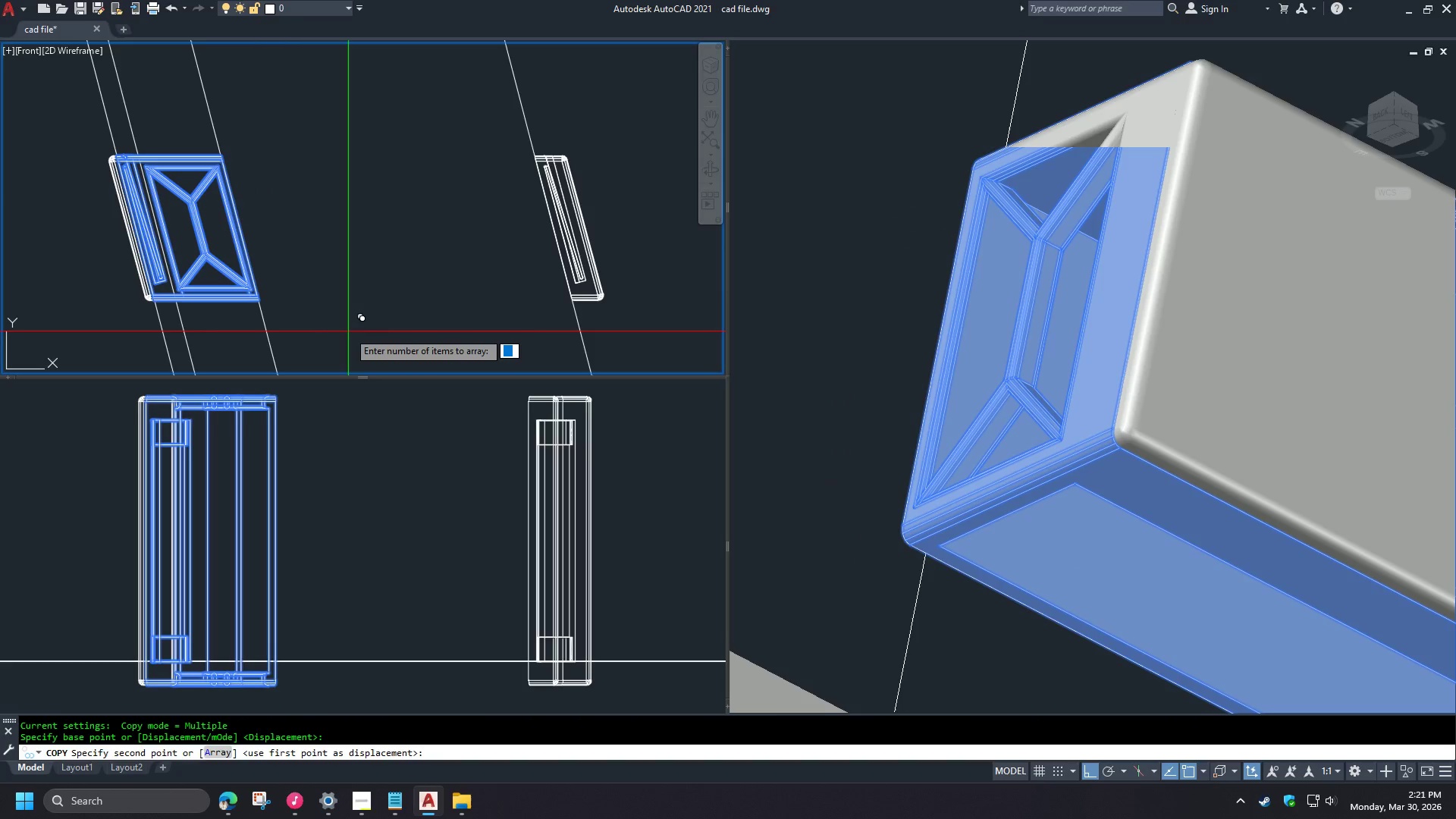 
key(Space)
 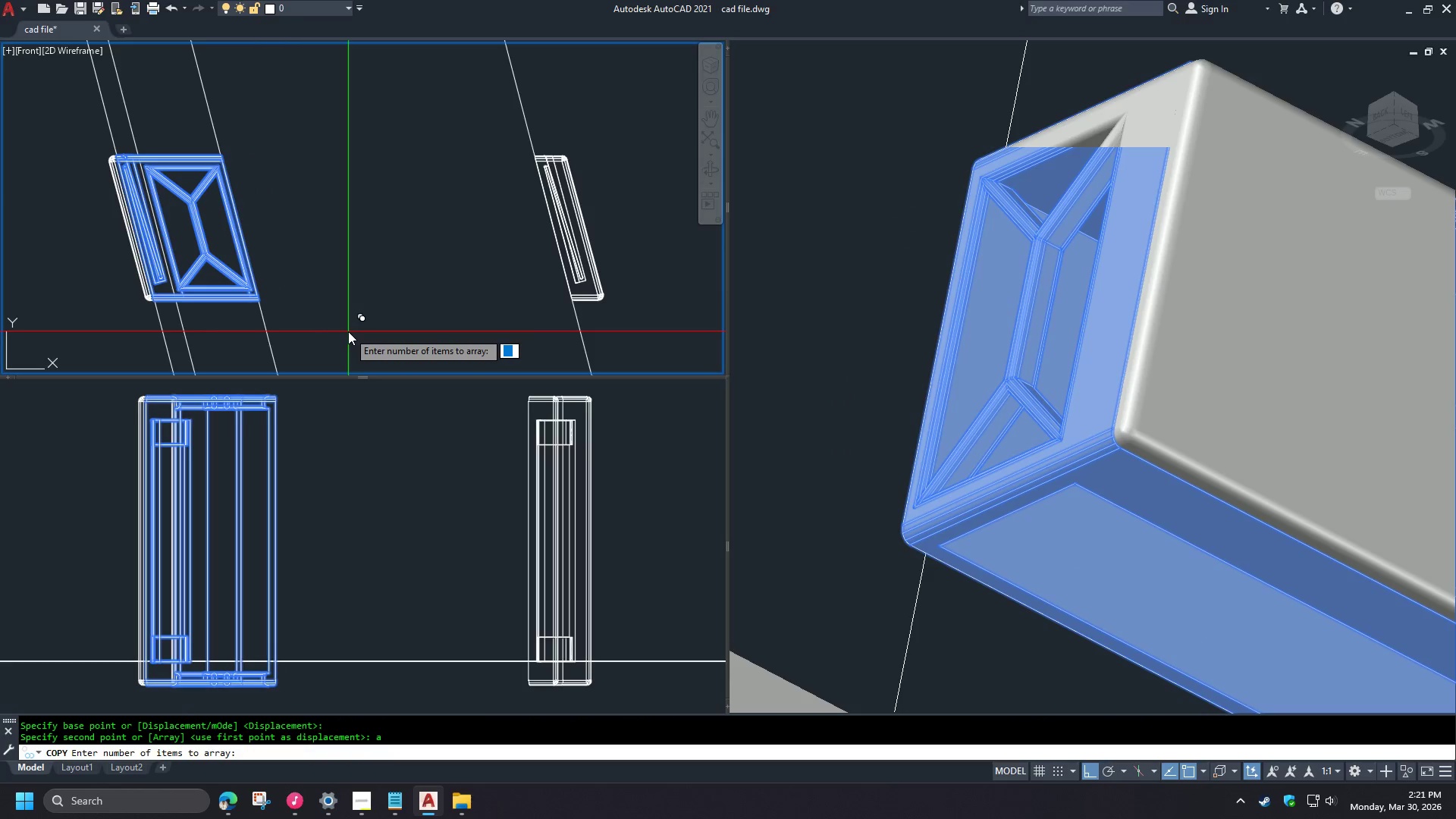 
key(4)
 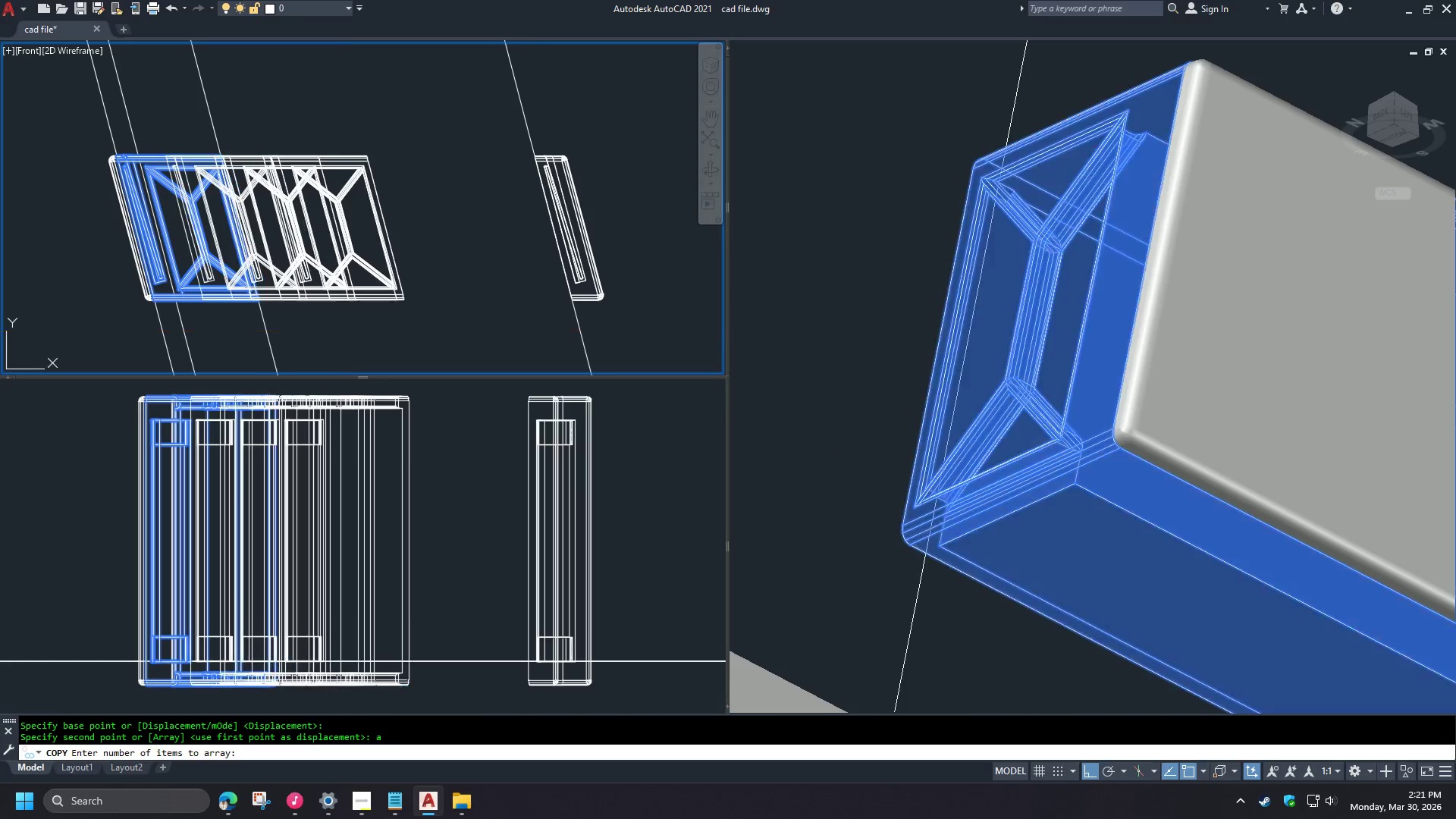 
key(Space)
 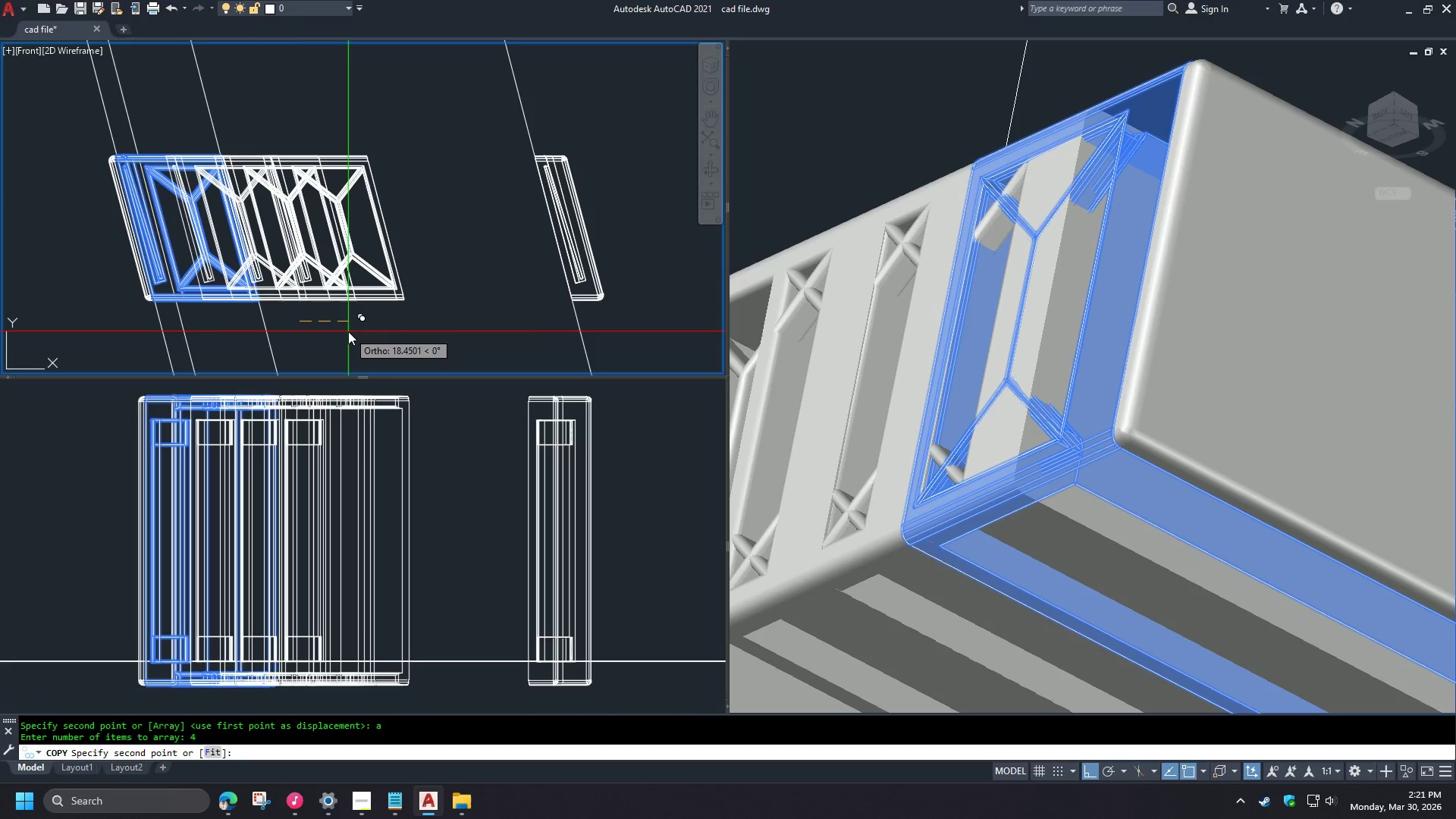 
key(Numpad4)
 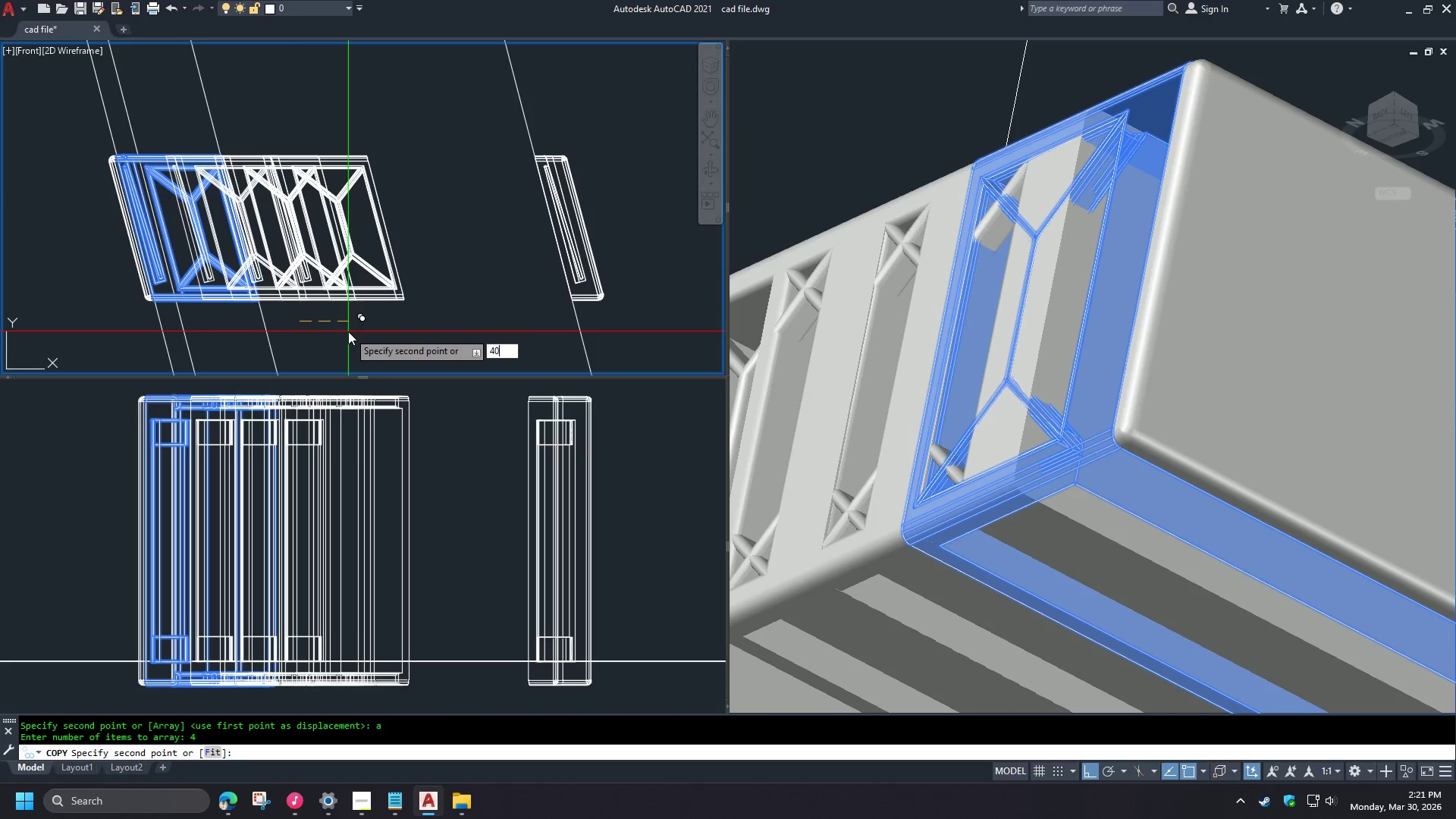 
type(0  uni )
 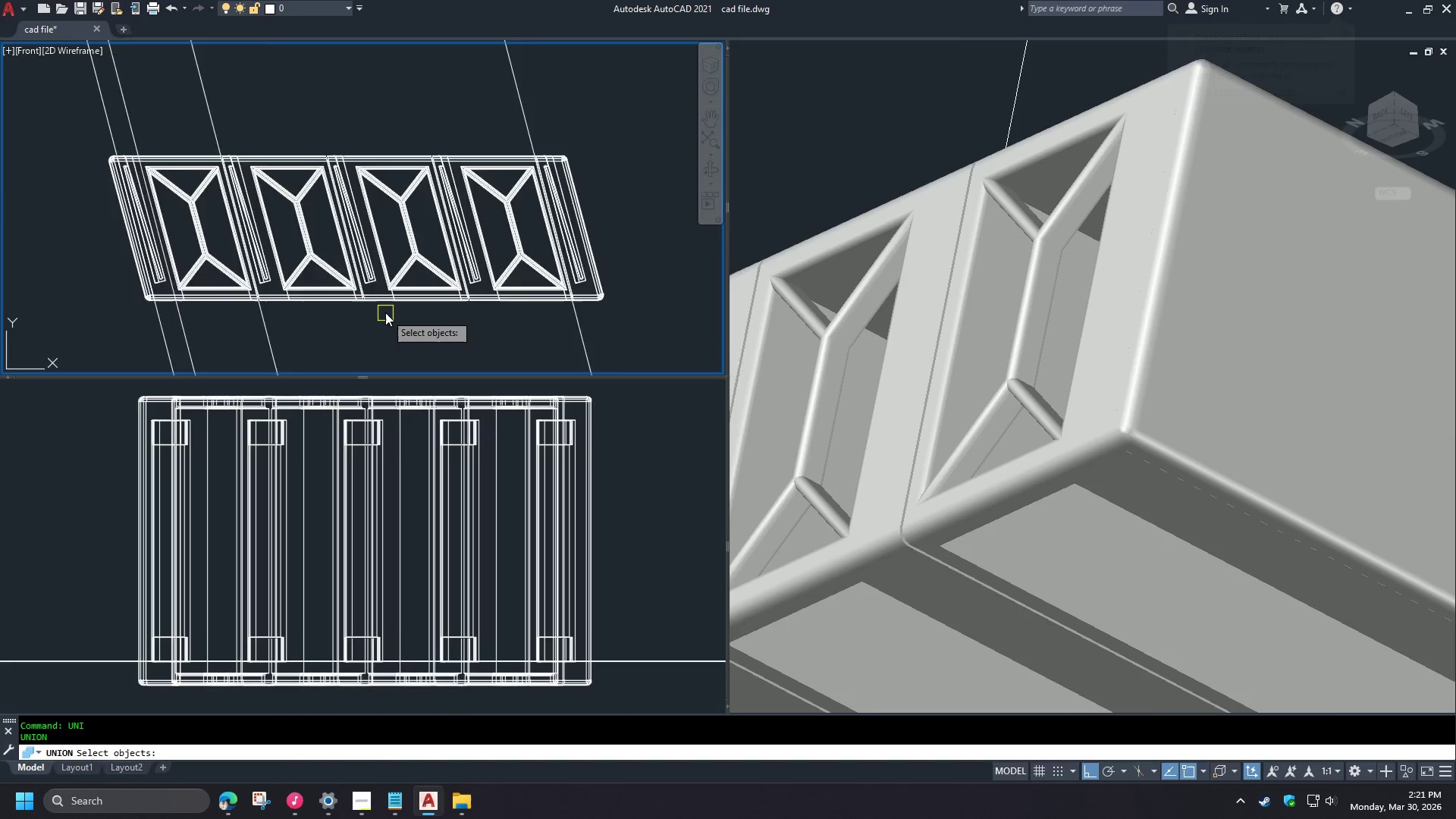 
left_click_drag(start_coordinate=[246, 232], to_coordinate=[259, 238])
 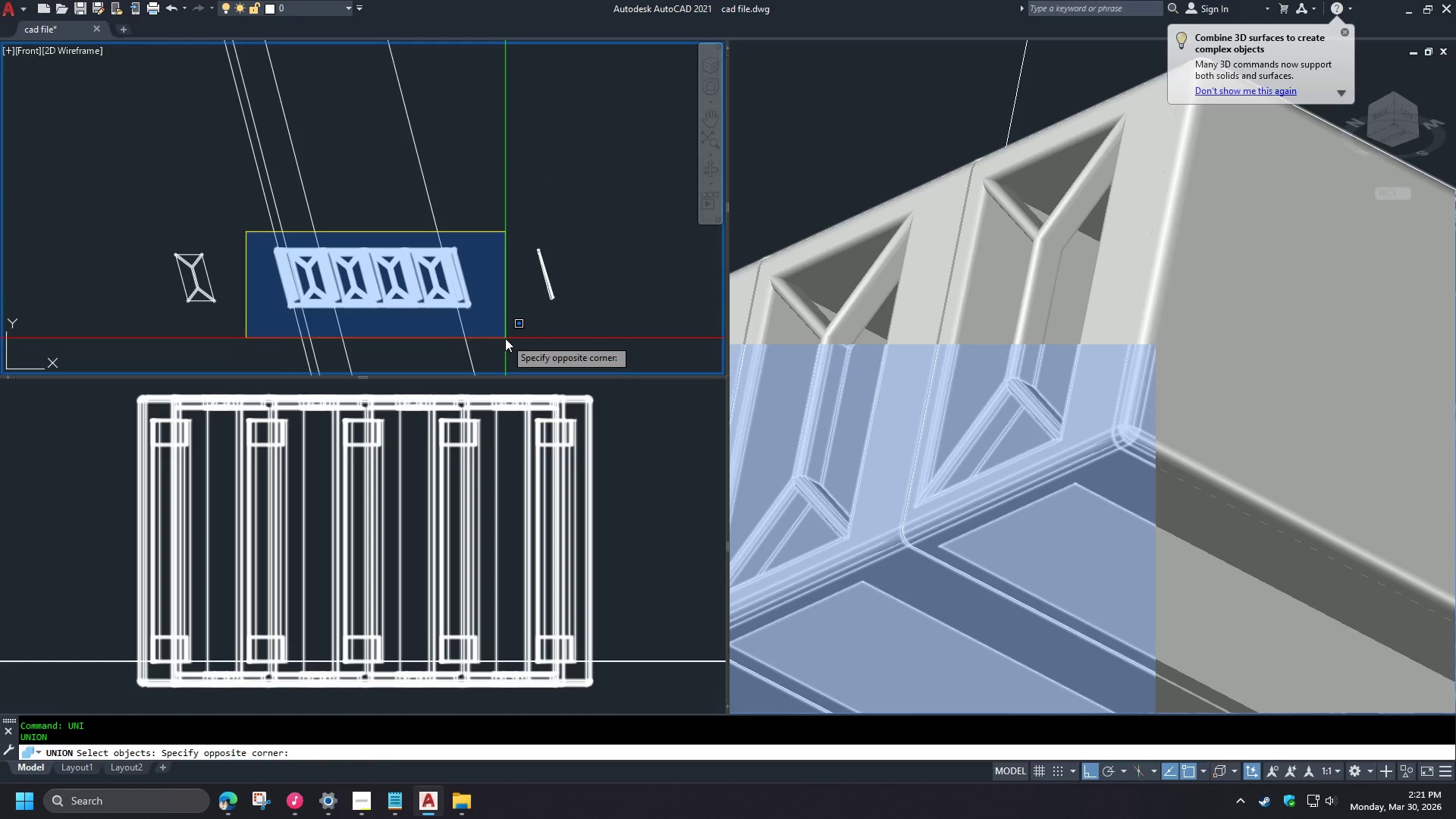 
left_click([501, 337])
 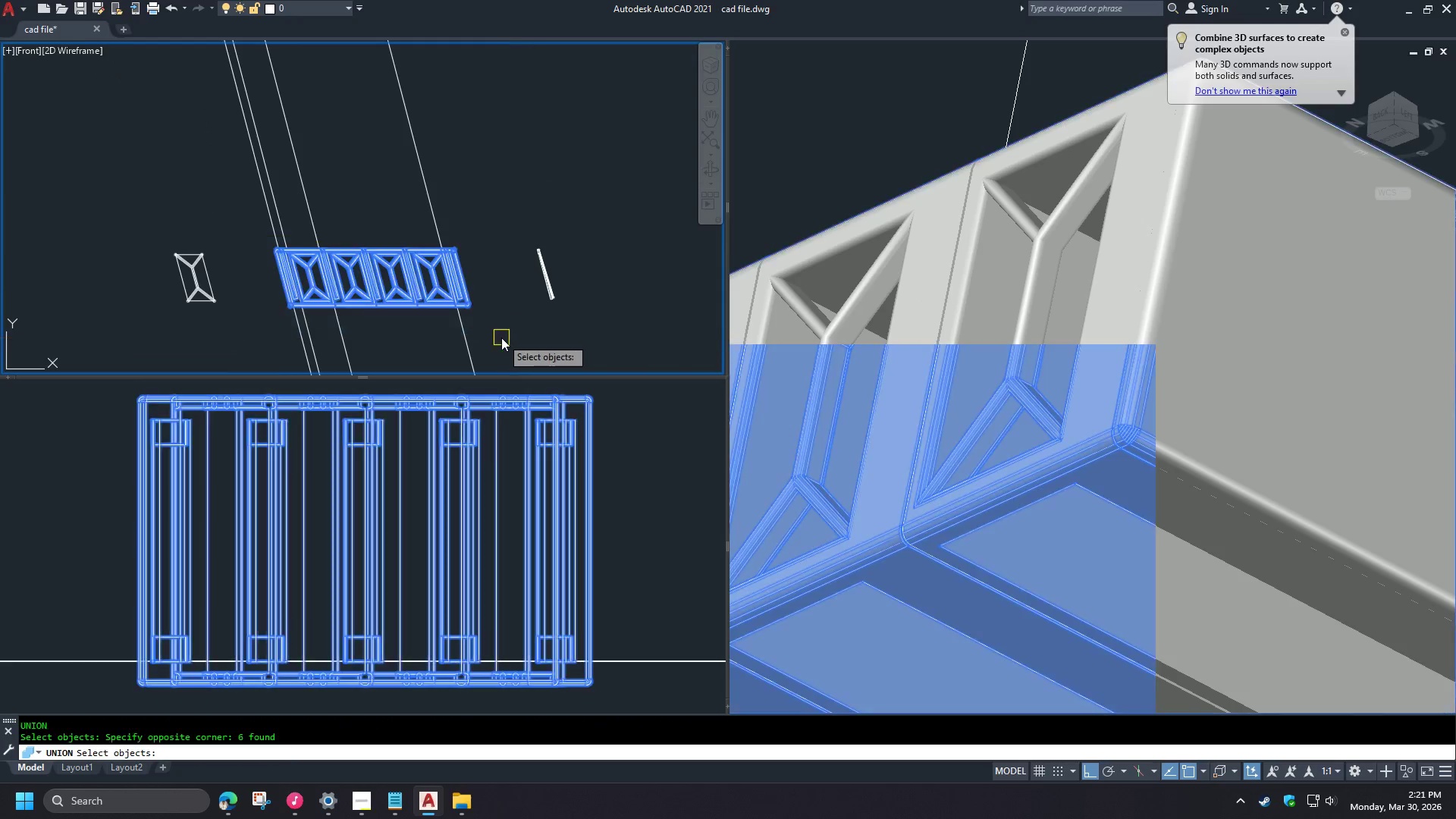 
key(Space)
 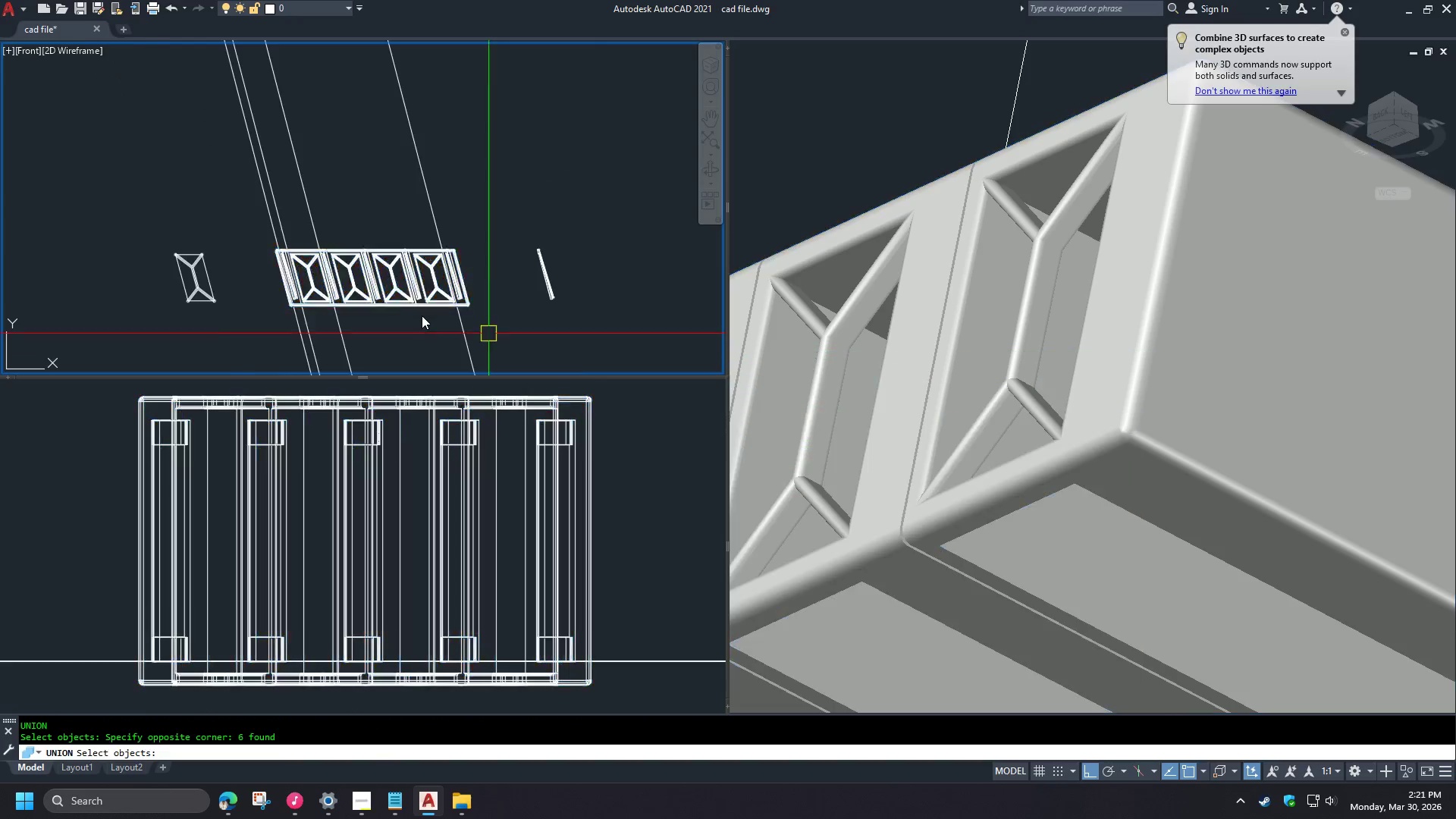 
left_click_drag(start_coordinate=[519, 342], to_coordinate=[513, 340])
 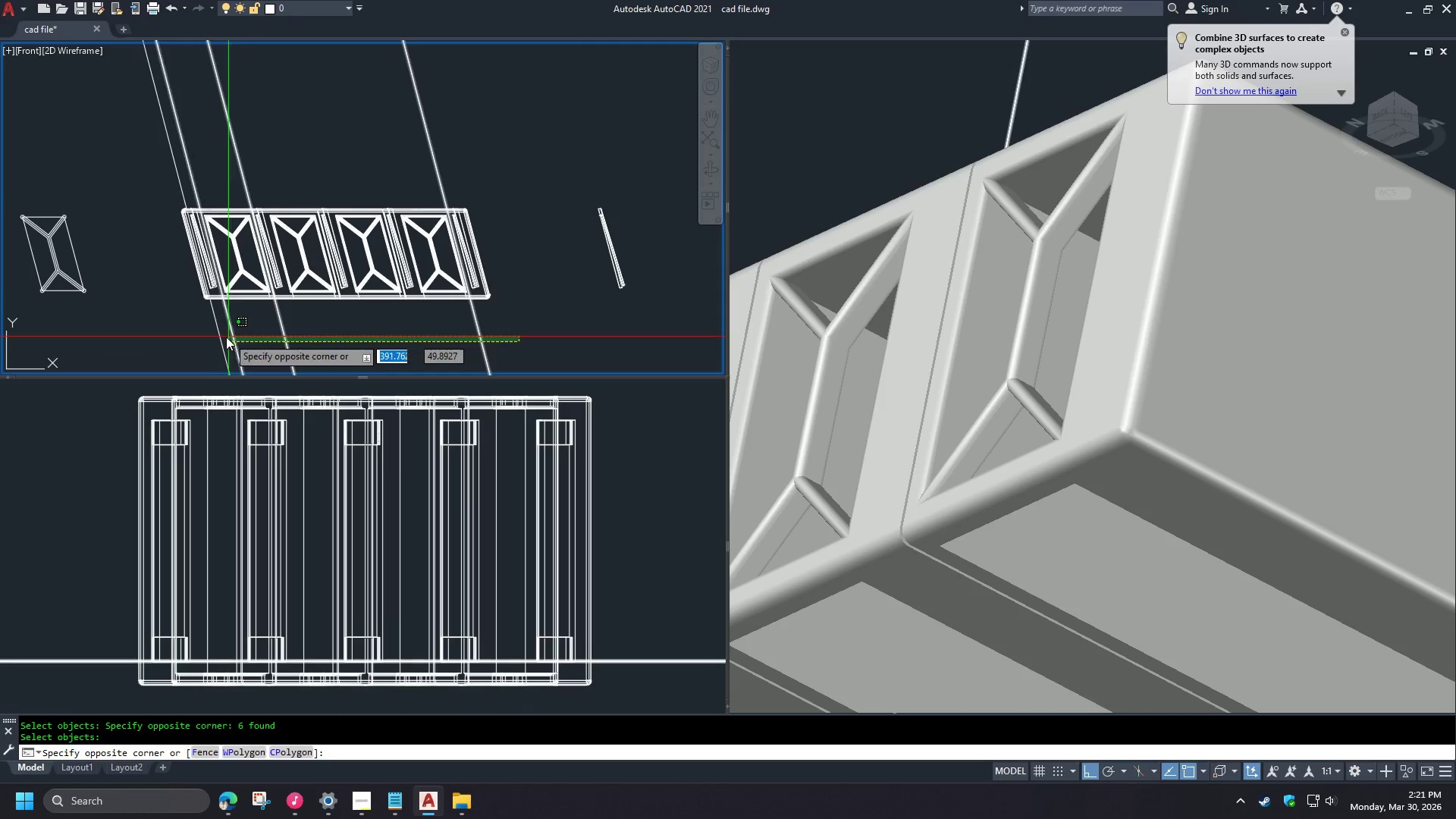 
left_click_drag(start_coordinate=[206, 337], to_coordinate=[194, 340])
 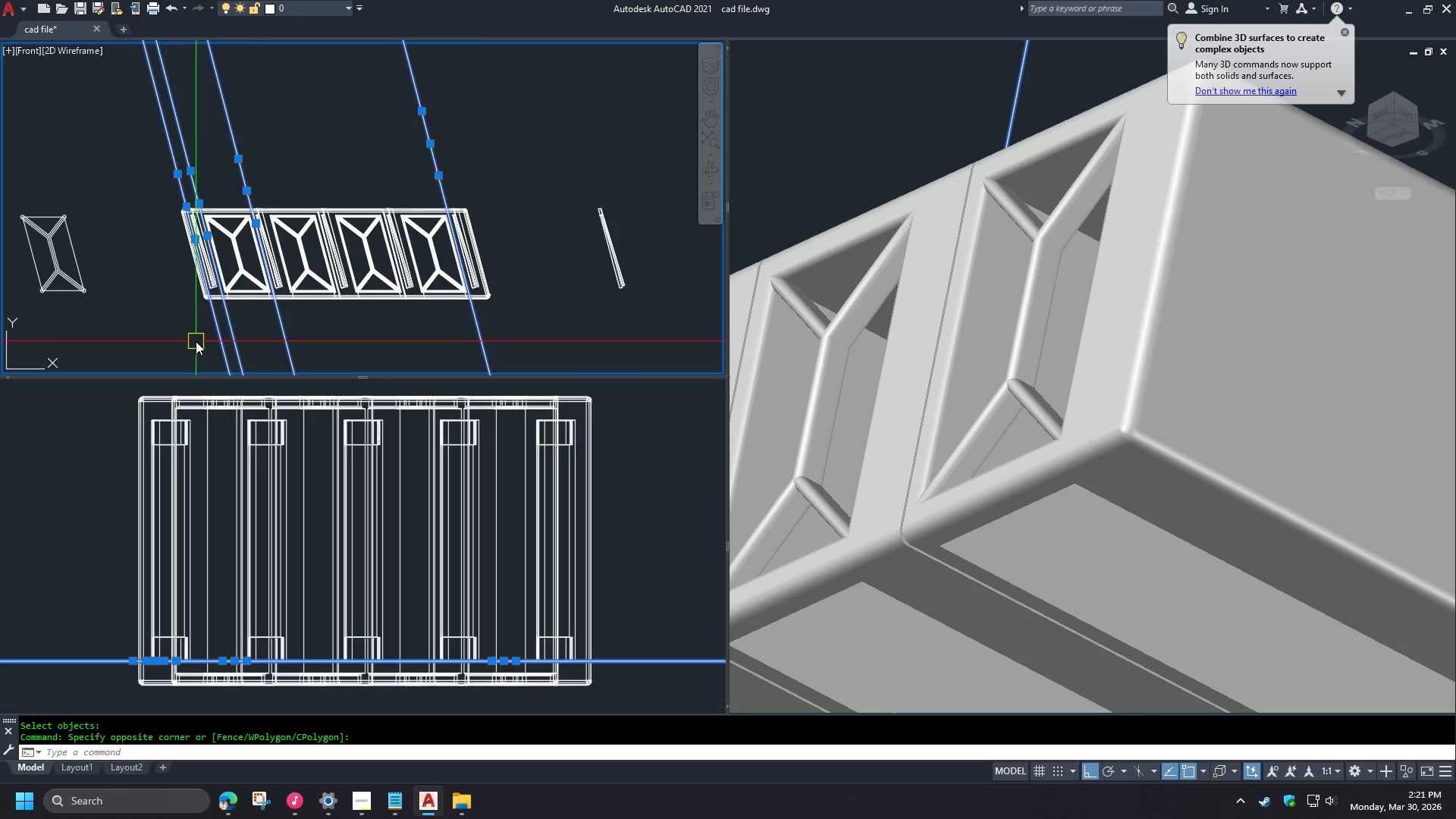 
scroll: coordinate [382, 309], scroll_direction: down, amount: 2.0
 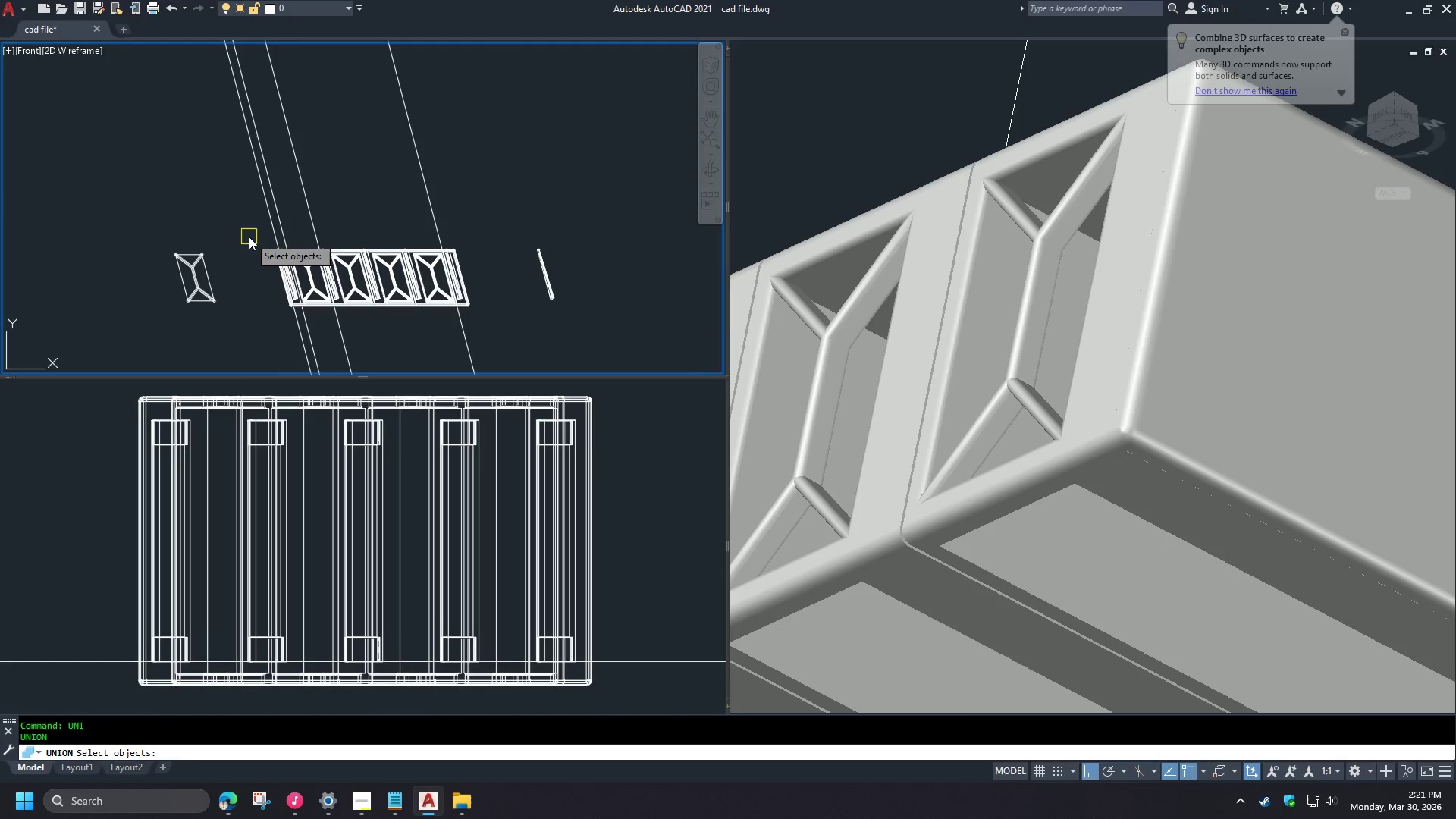 
key(E)
 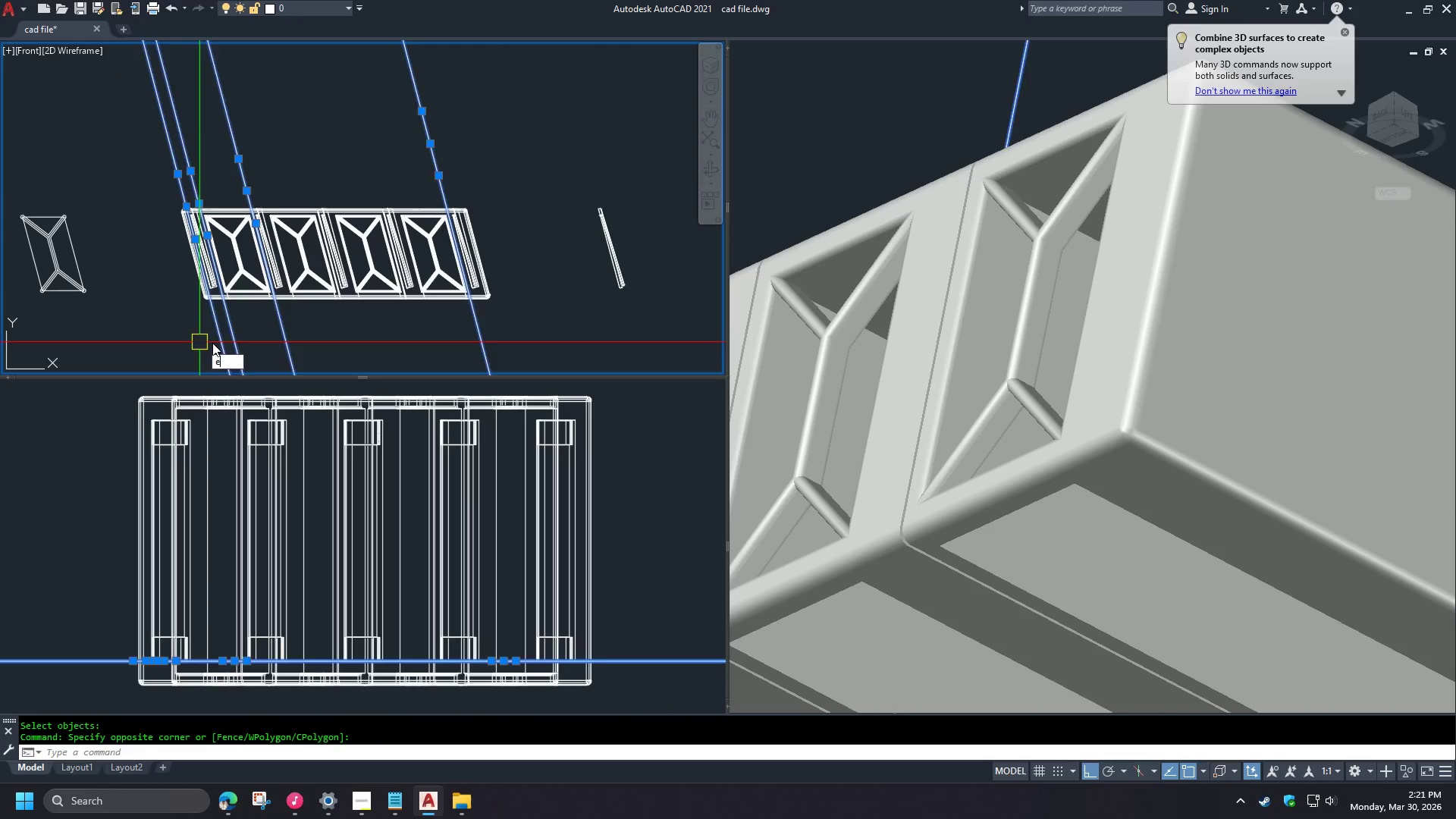 
key(Space)
 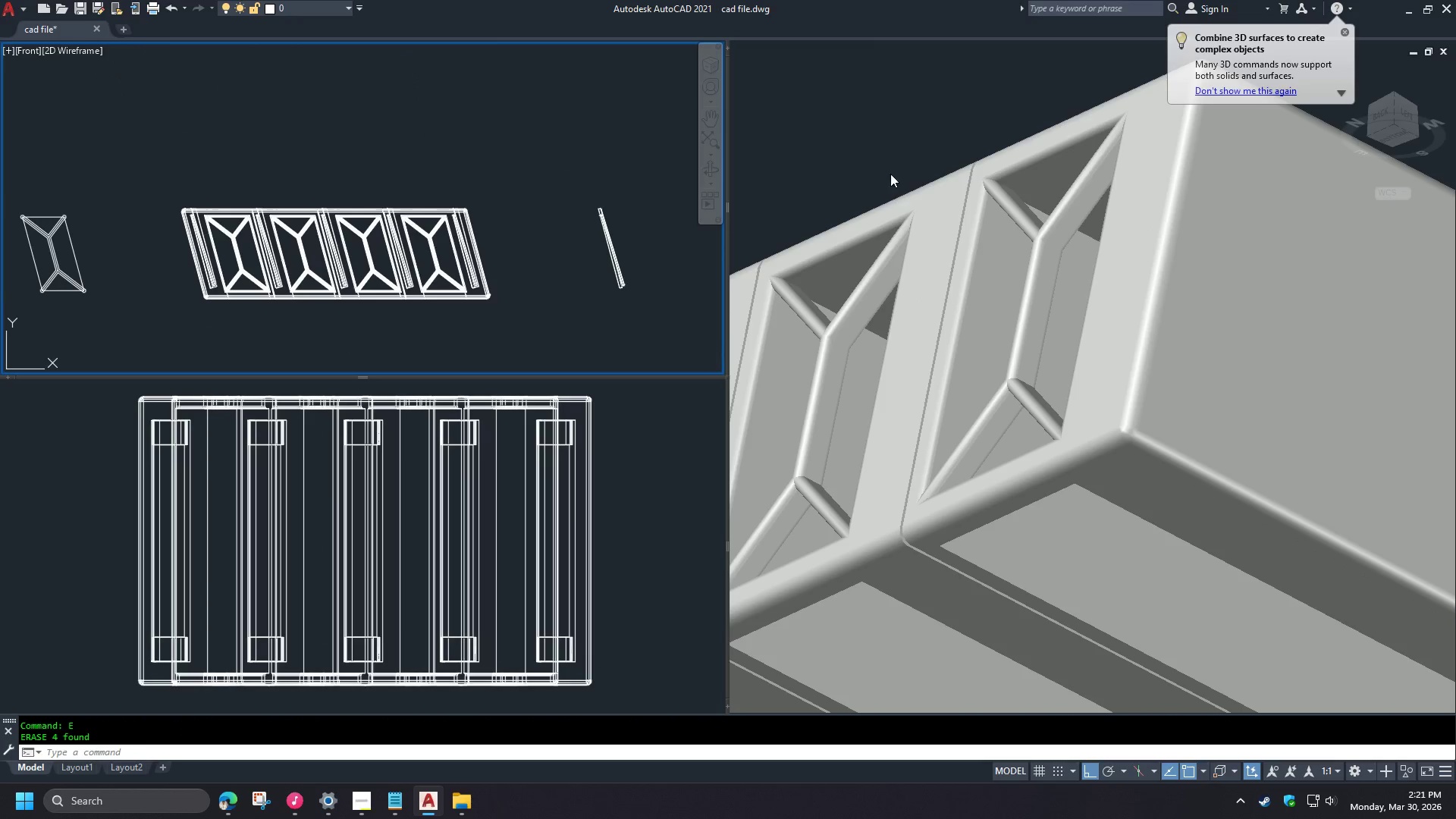 
left_click([880, 151])
 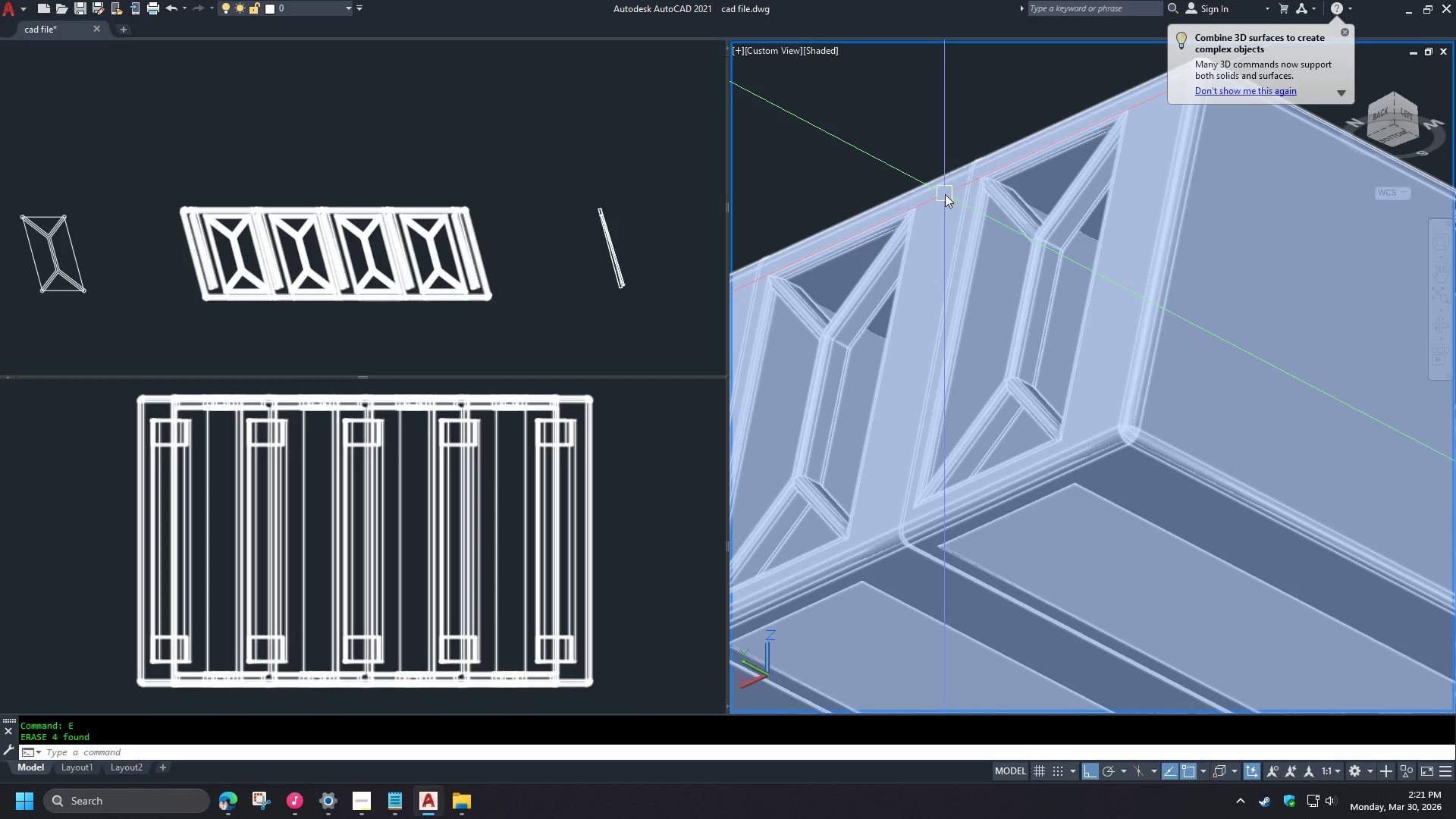 
scroll: coordinate [432, 319], scroll_direction: up, amount: 1.0
 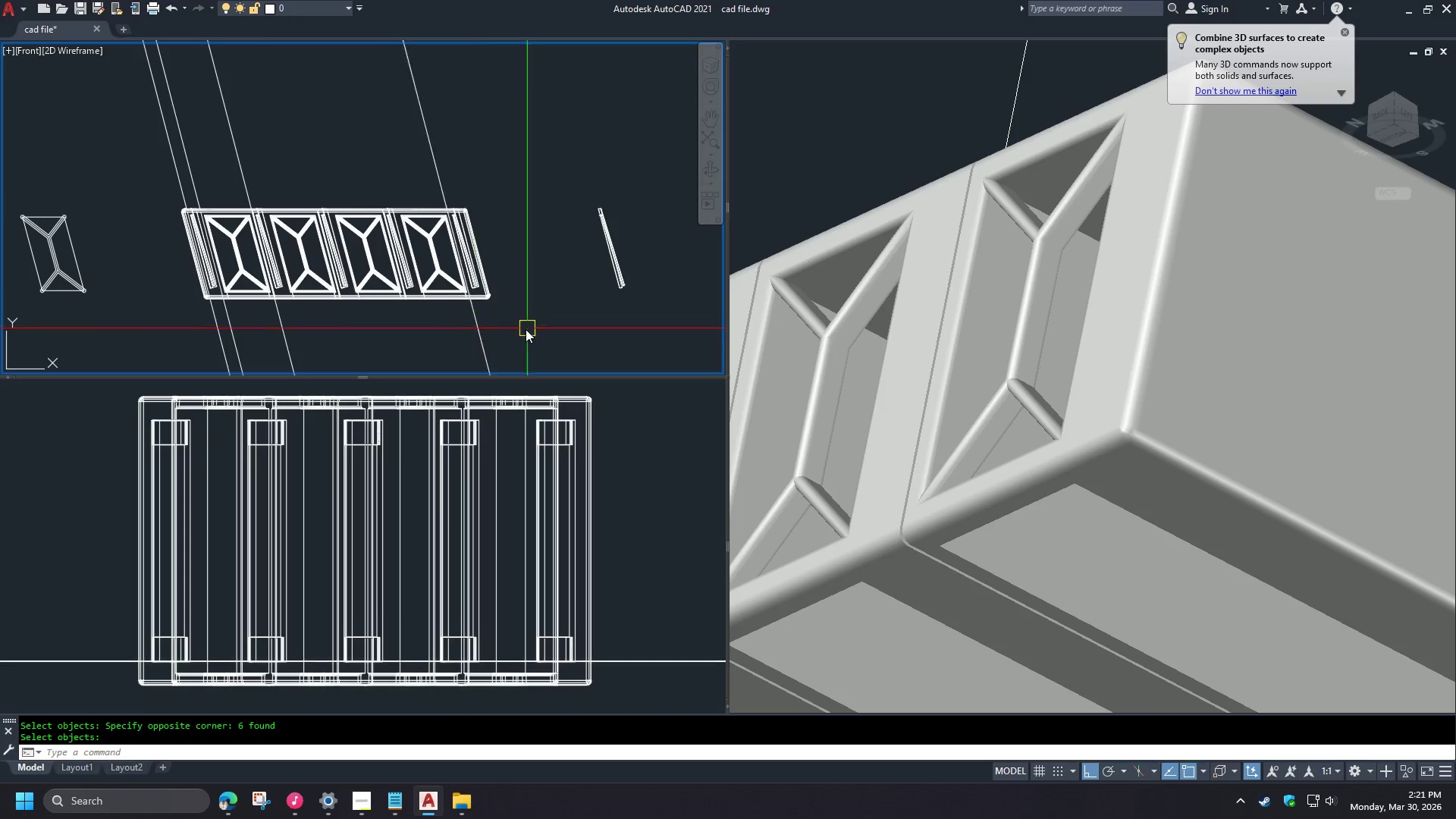 
left_click([303, 168])
 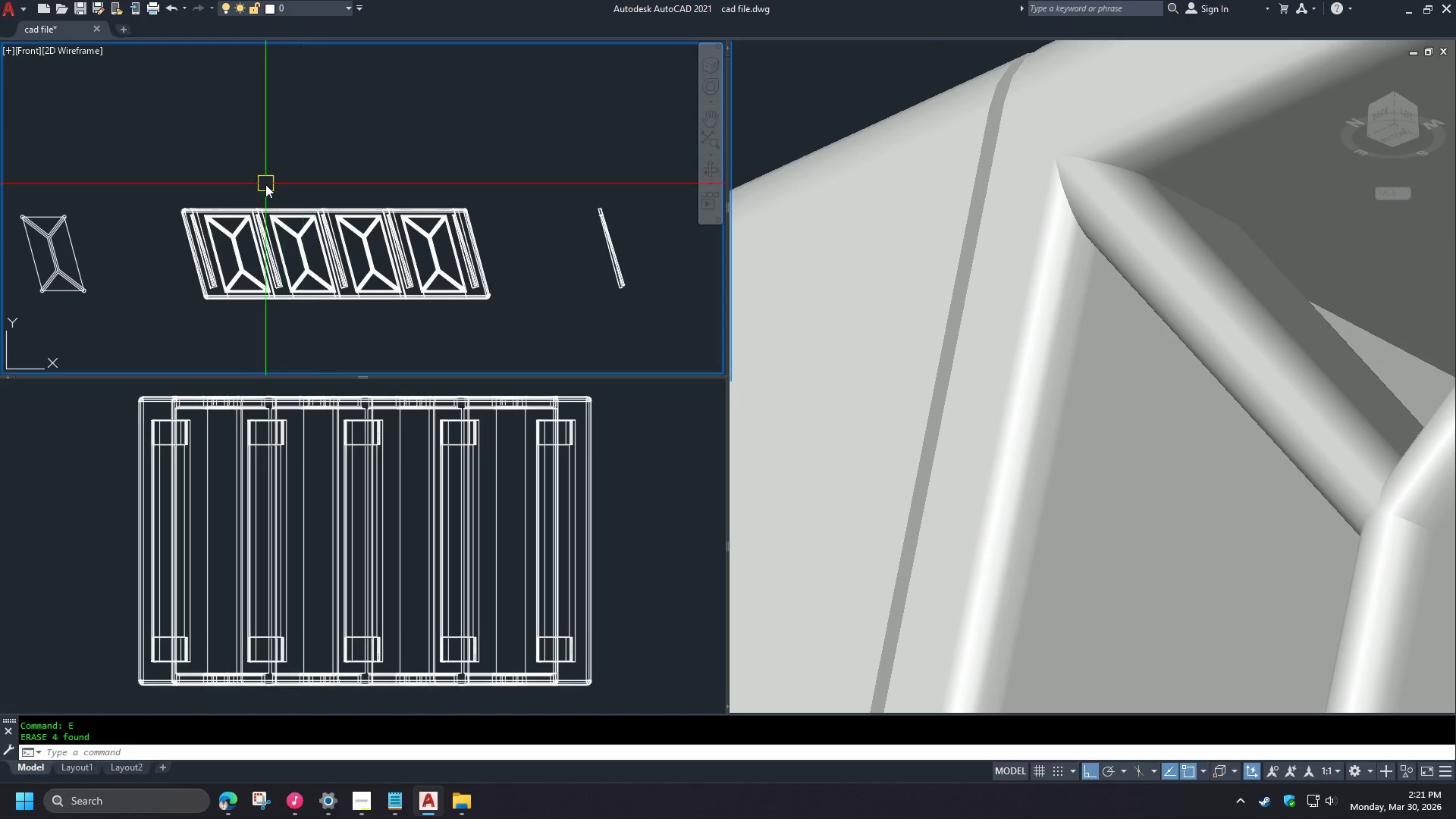 
scroll: coordinate [944, 182], scroll_direction: up, amount: 2.0
 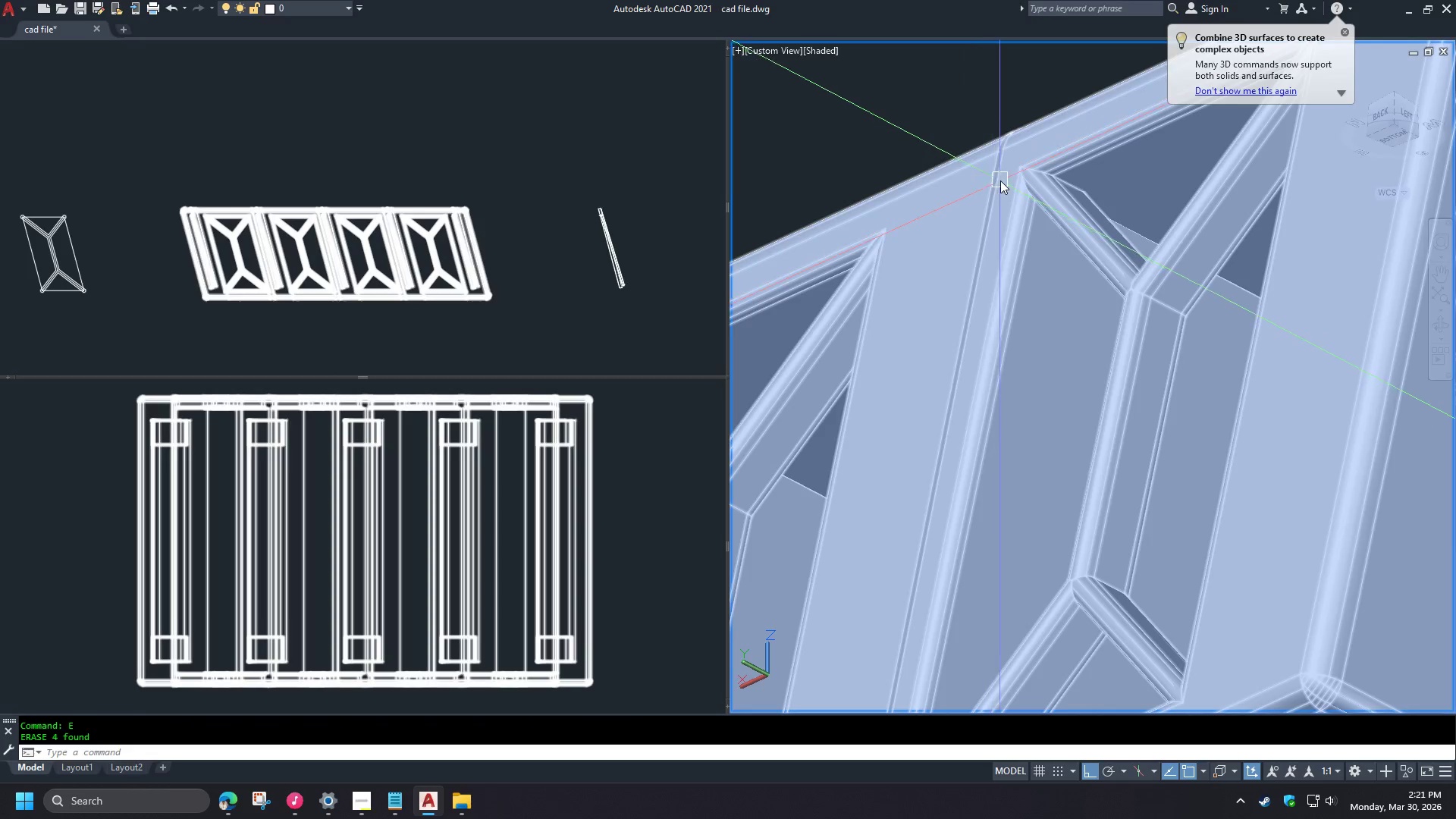 
key(Control+Z)
 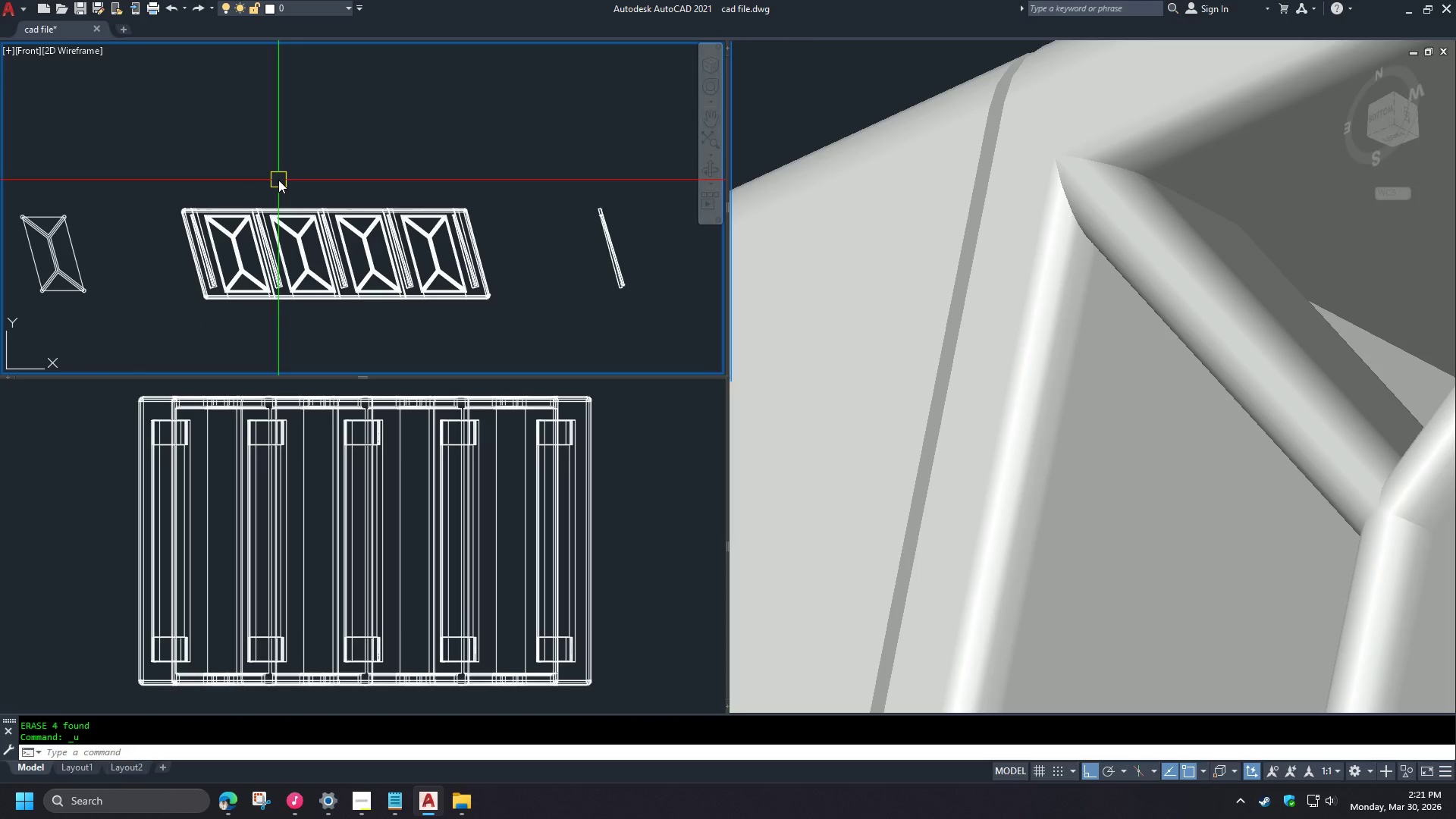 
scroll: coordinate [1003, 172], scroll_direction: up, amount: 3.0
 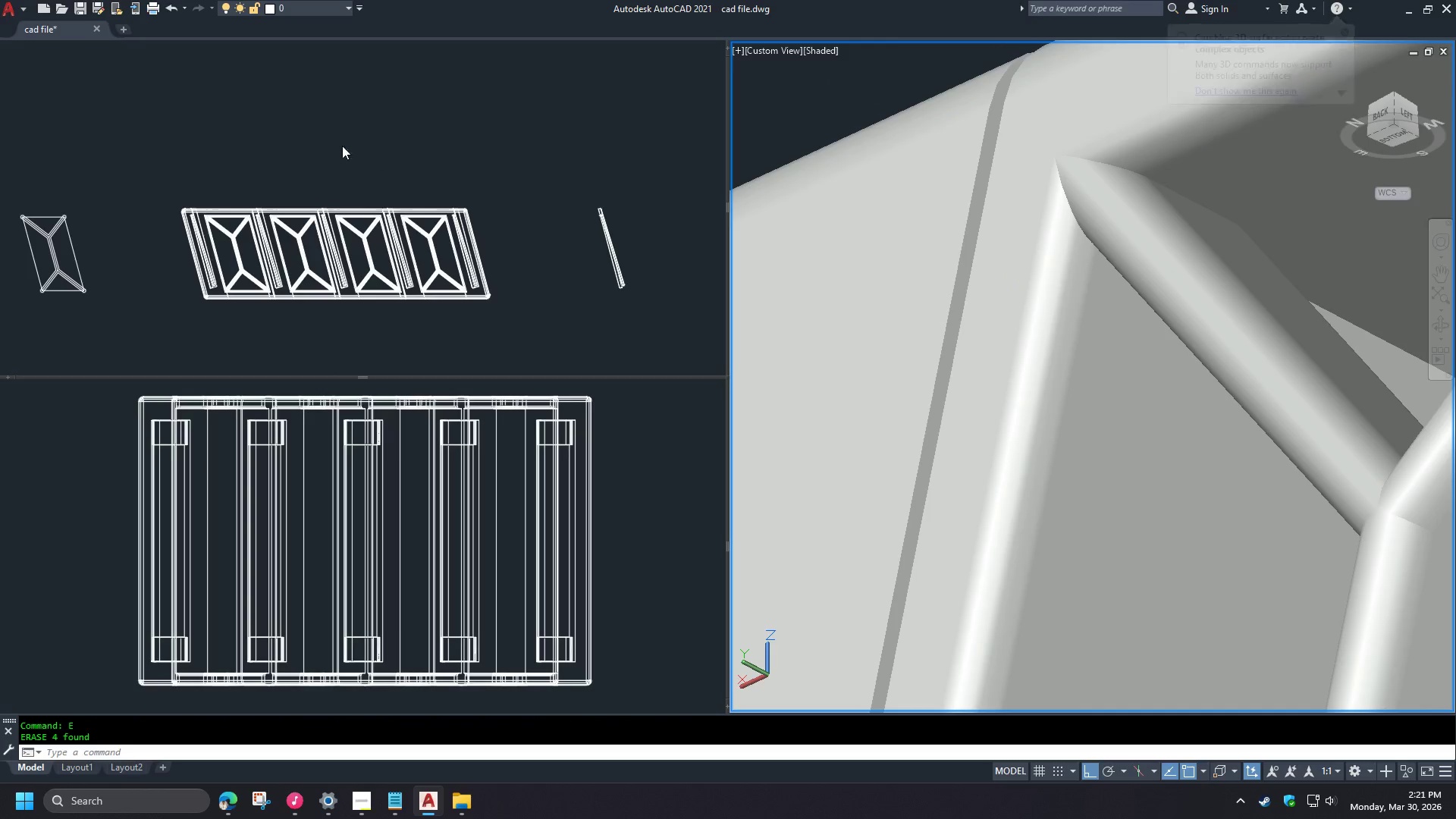 
key(Control+Z)
 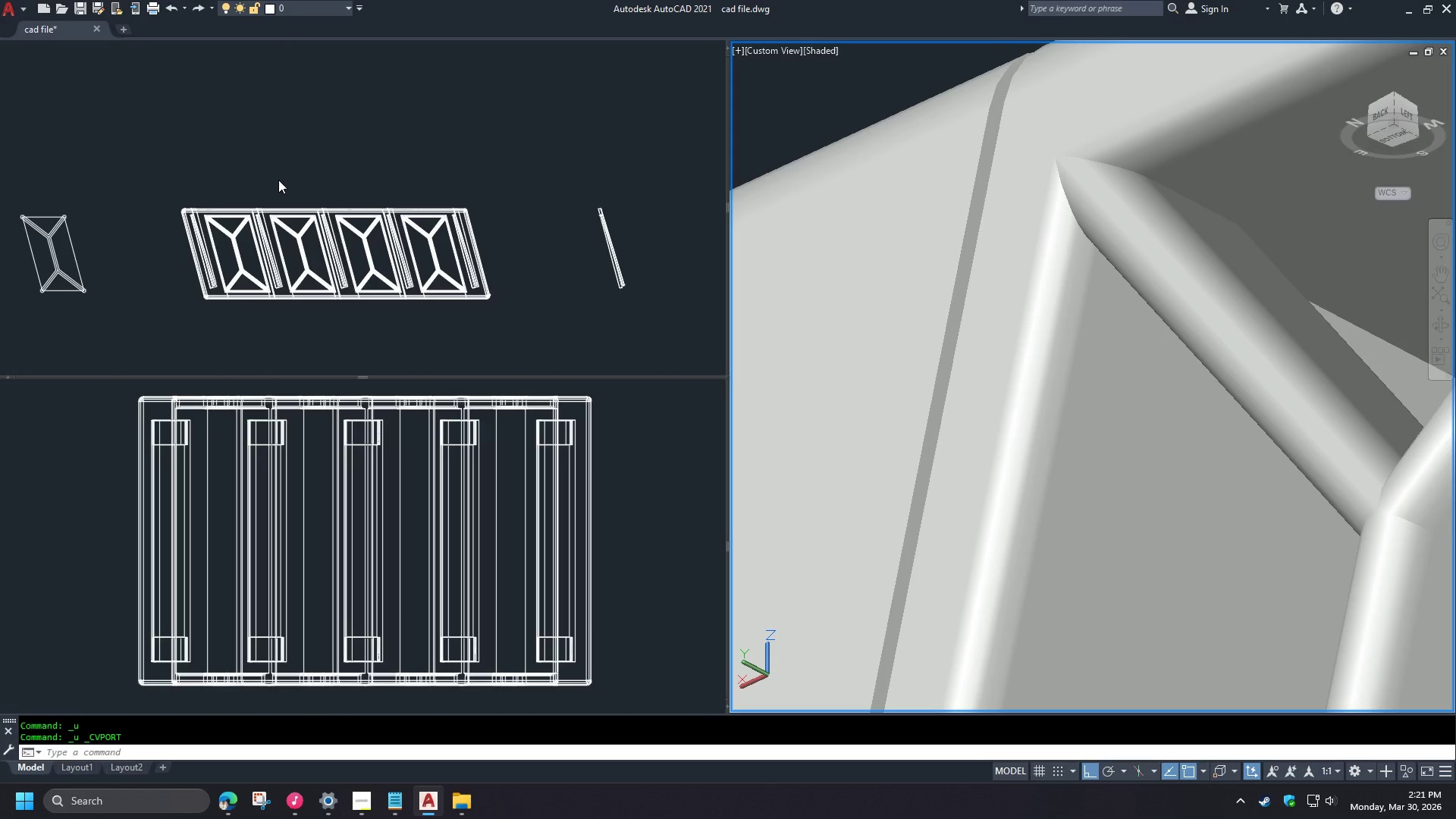 
scroll: coordinate [262, 184], scroll_direction: up, amount: 3.0
 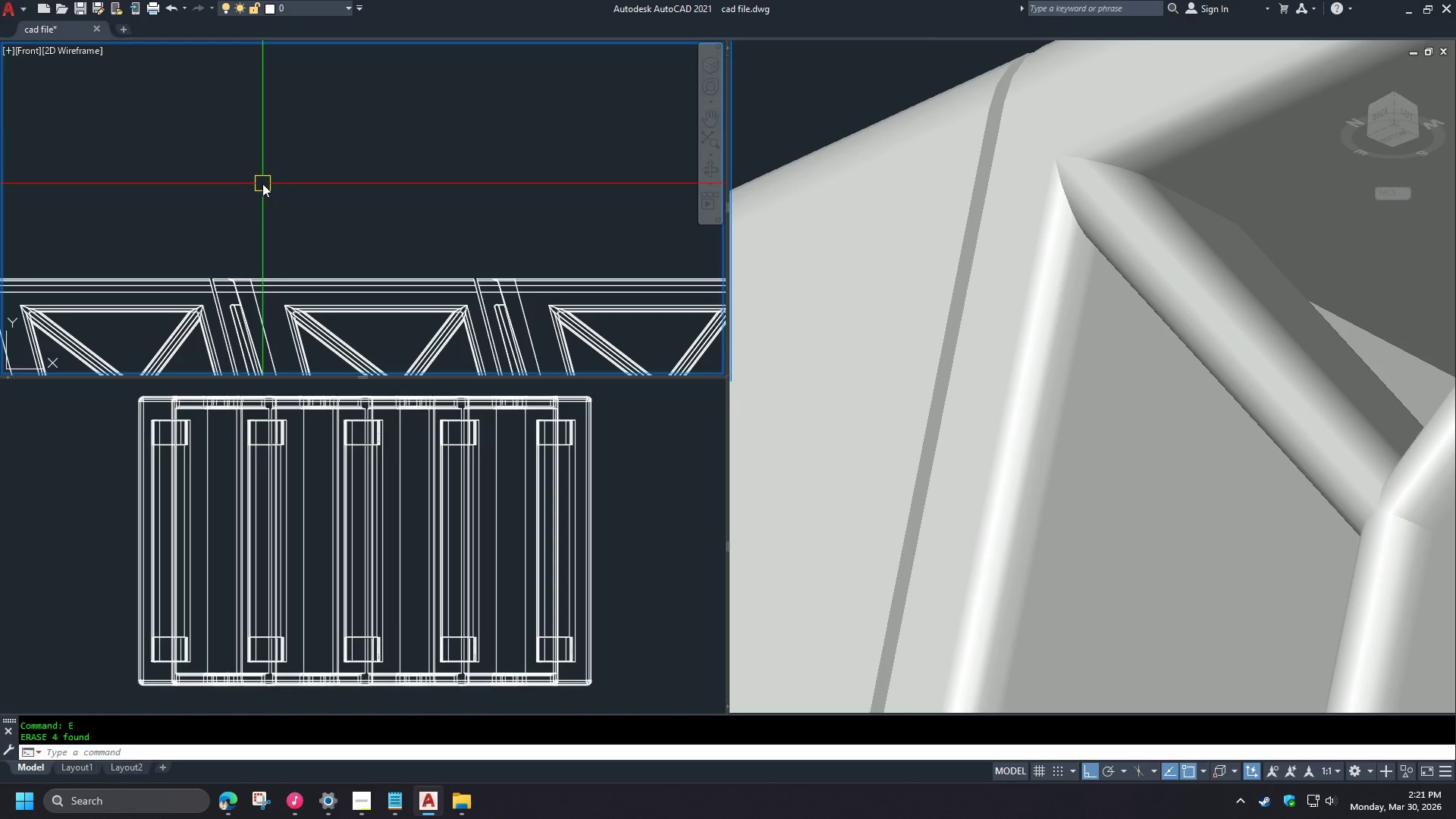 
key(Control+Z)
 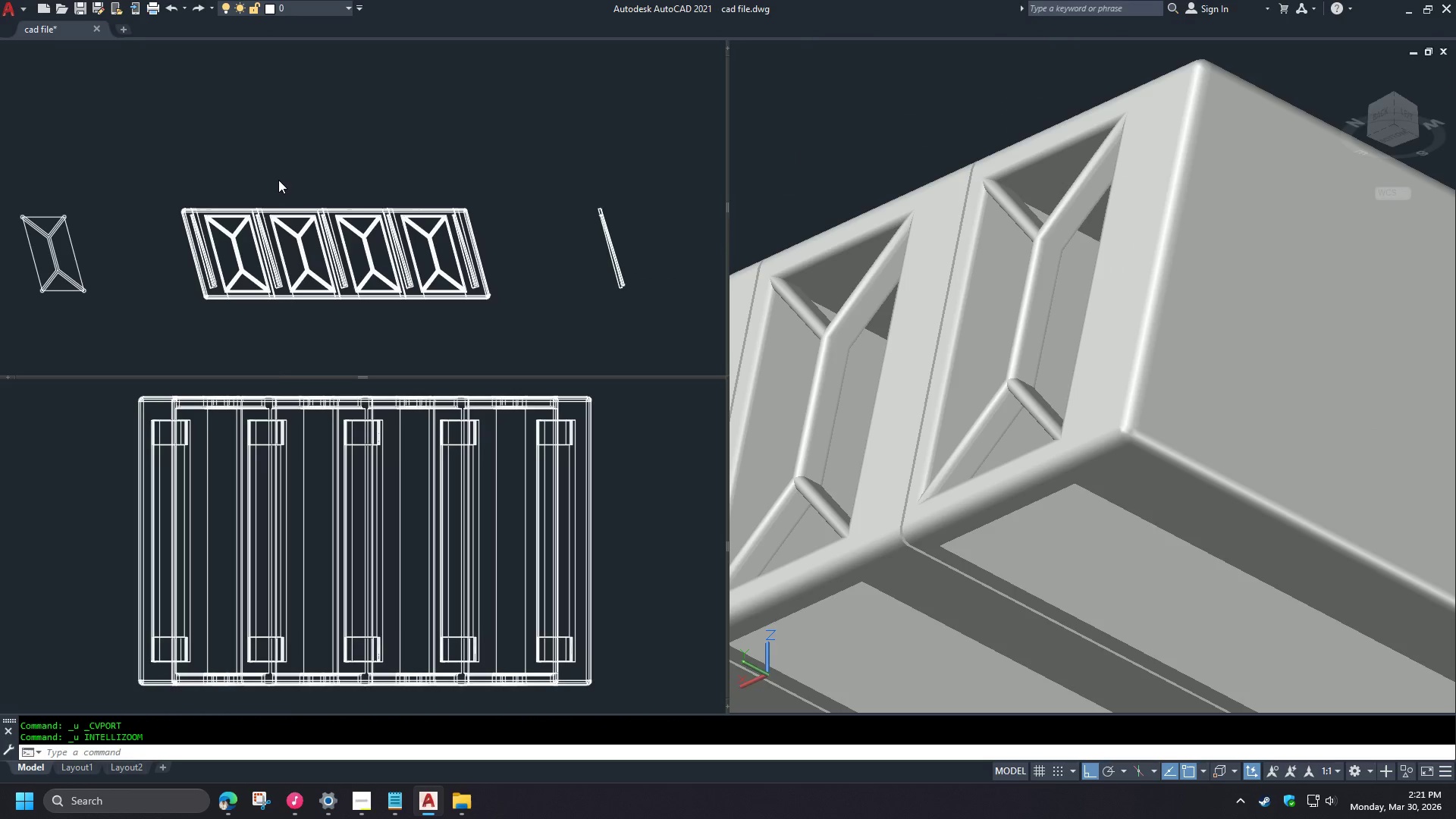 
key(Control+Z)
 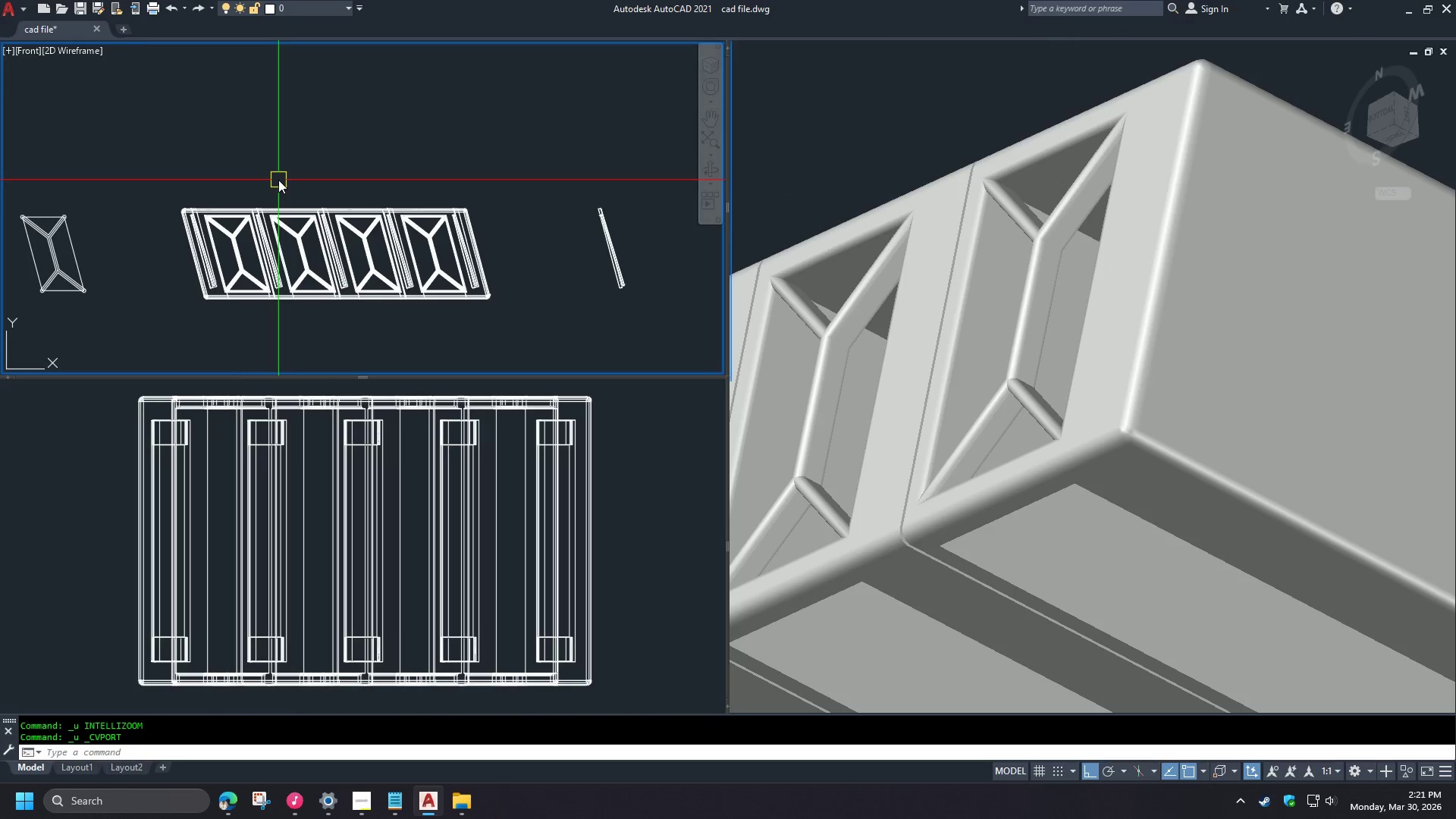 
key(Control+Z)
 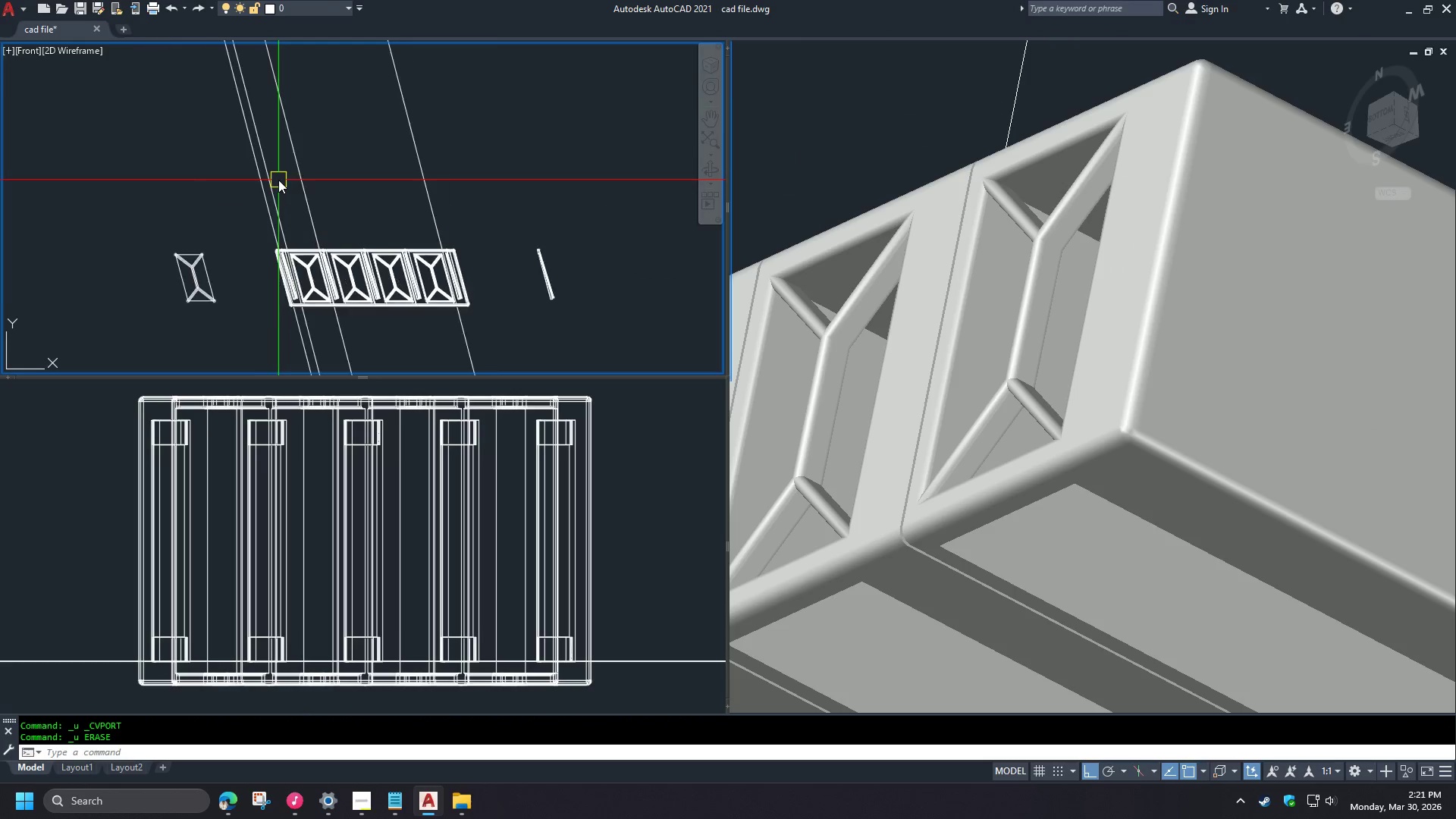 
key(Control+Z)
 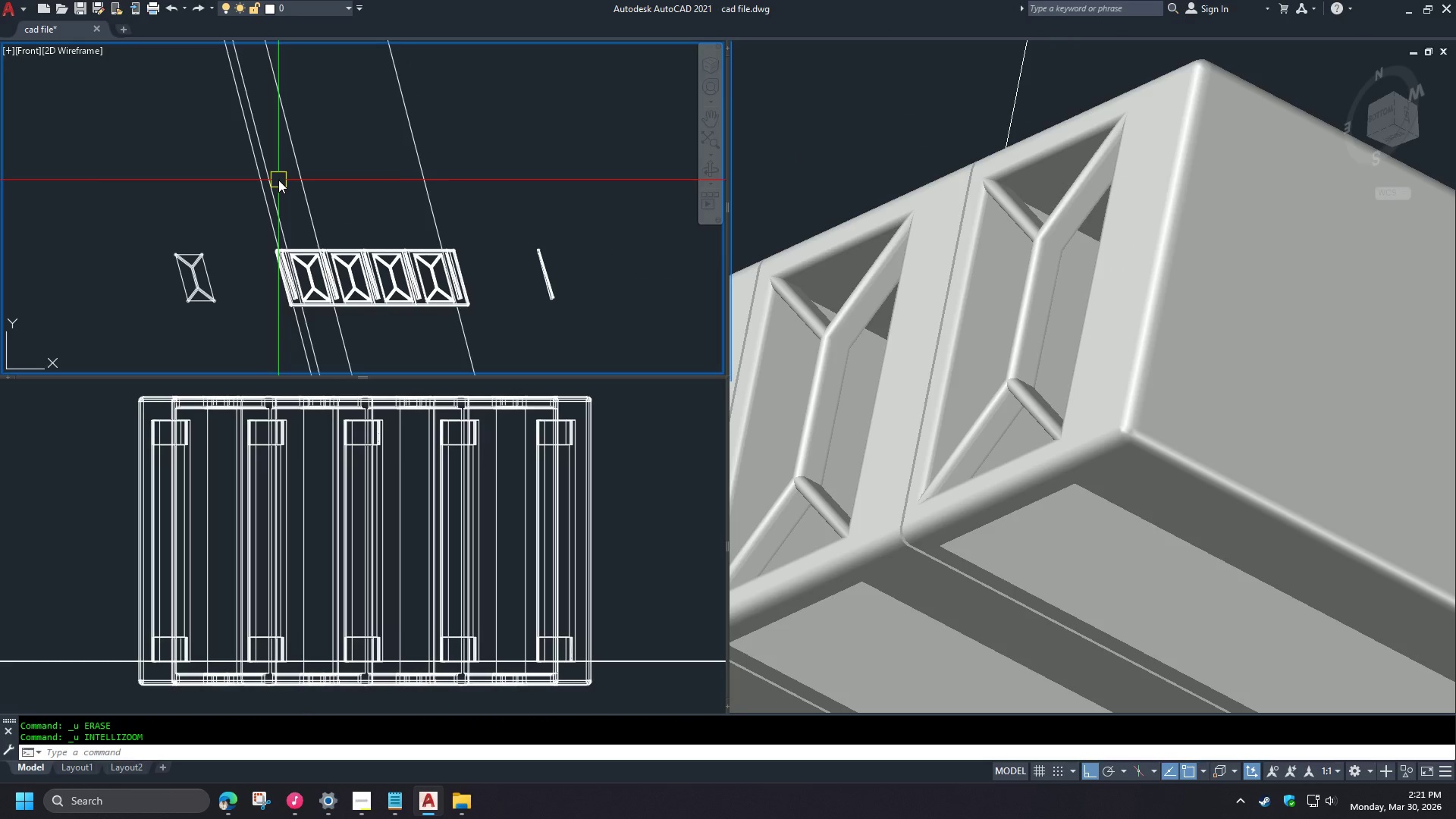 
key(Control+Z)
 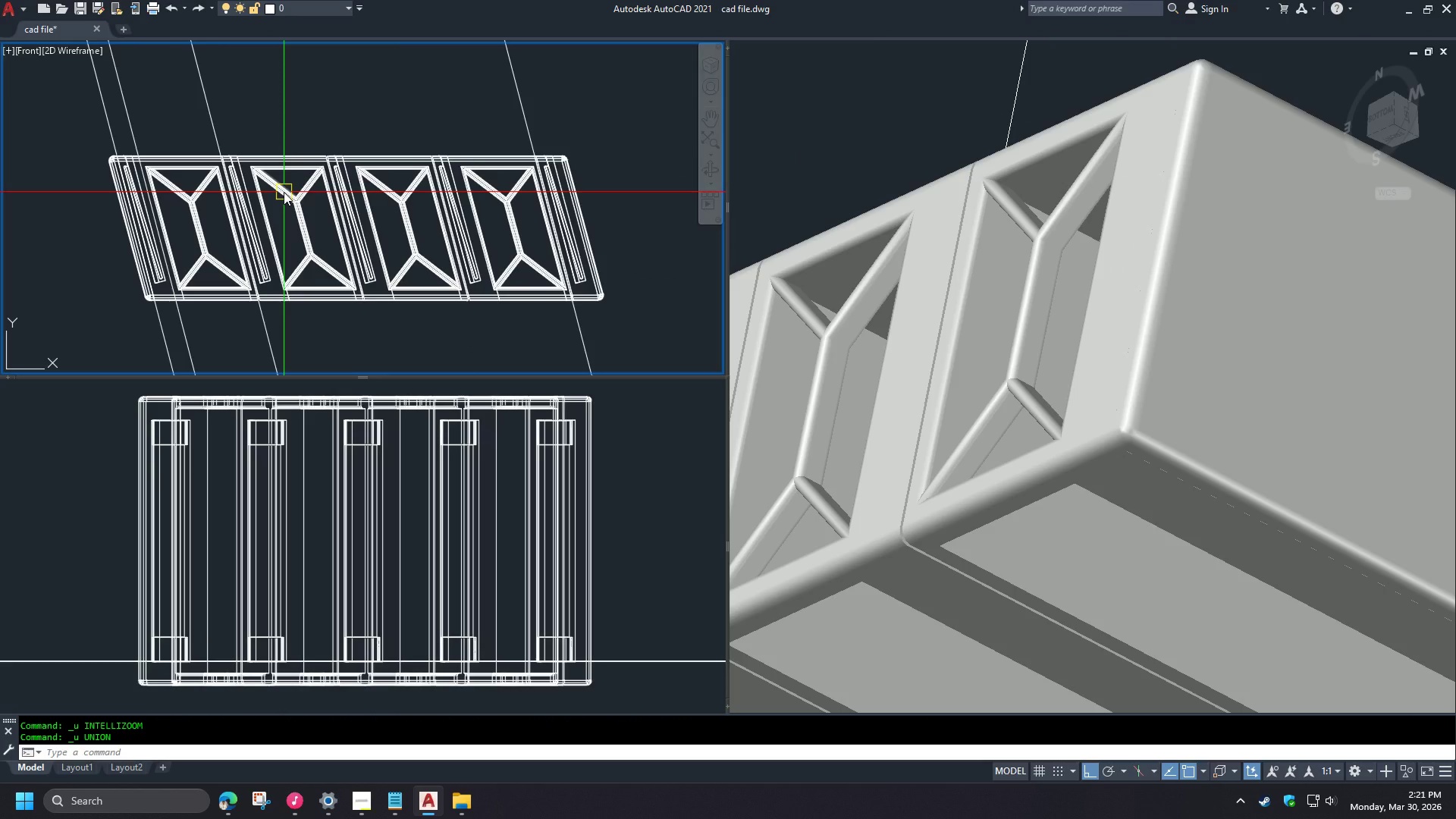 
key(Control+Z)
 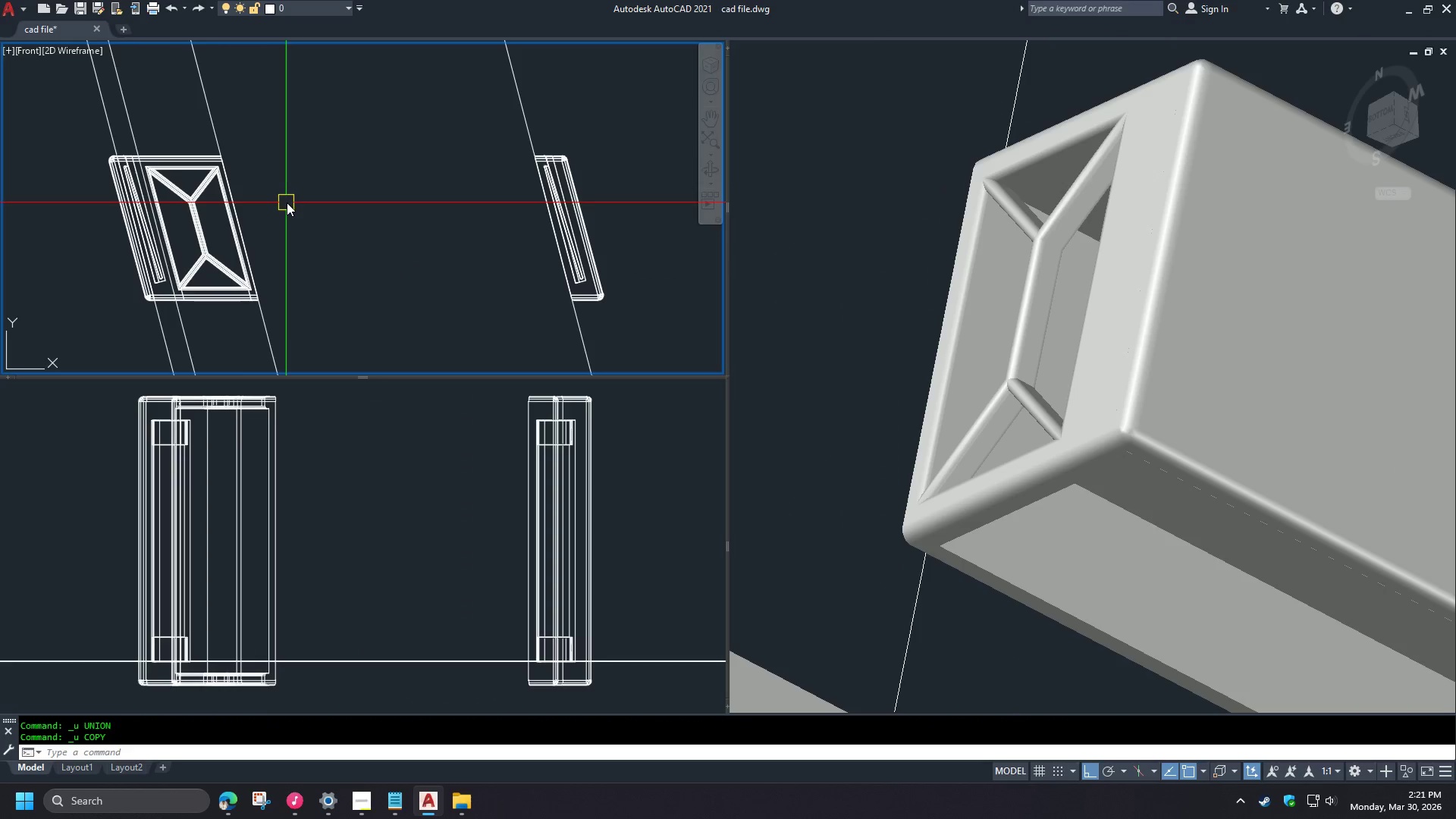 
key(Control+Z)
 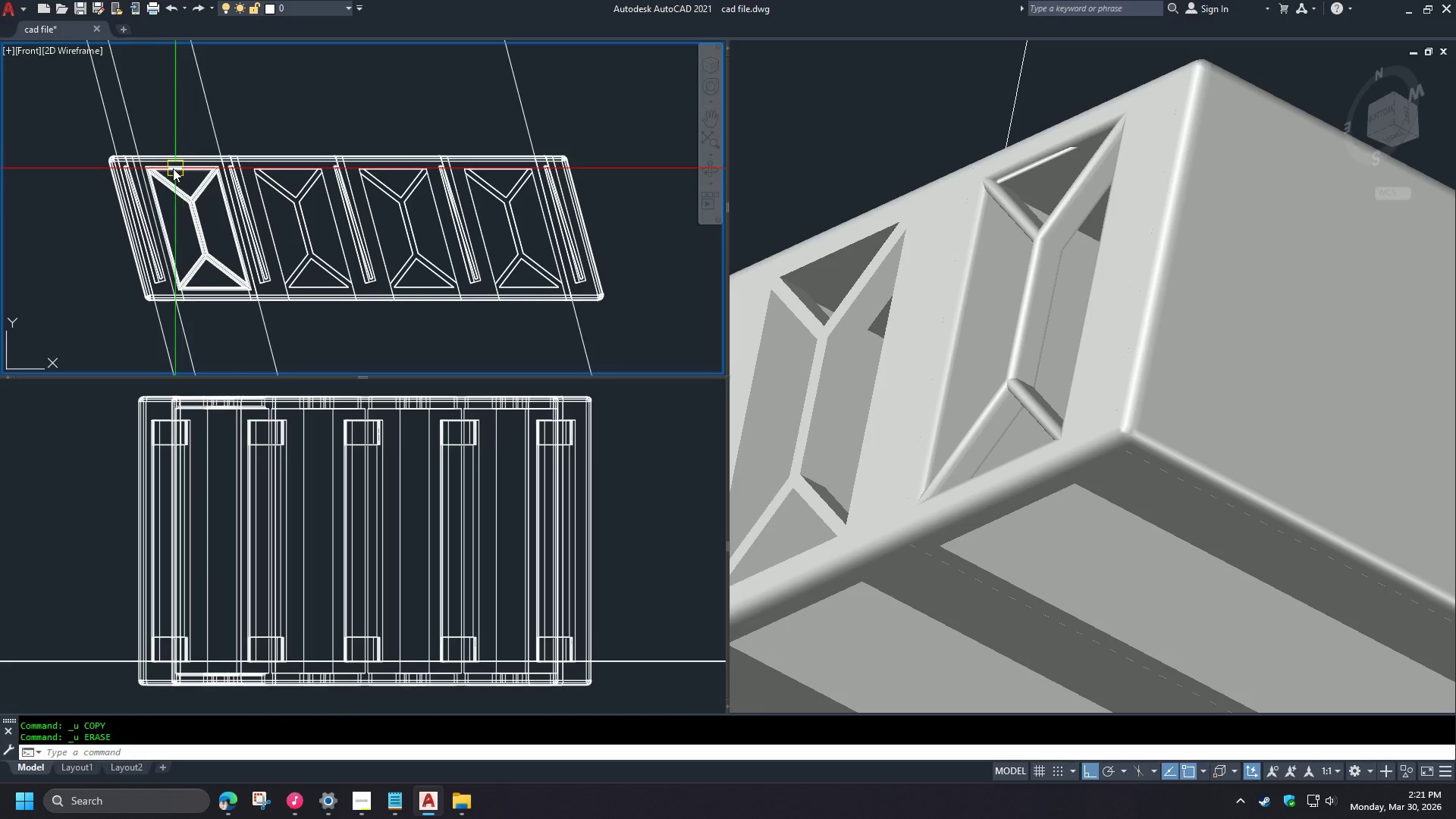 
scroll: coordinate [158, 155], scroll_direction: up, amount: 3.0
 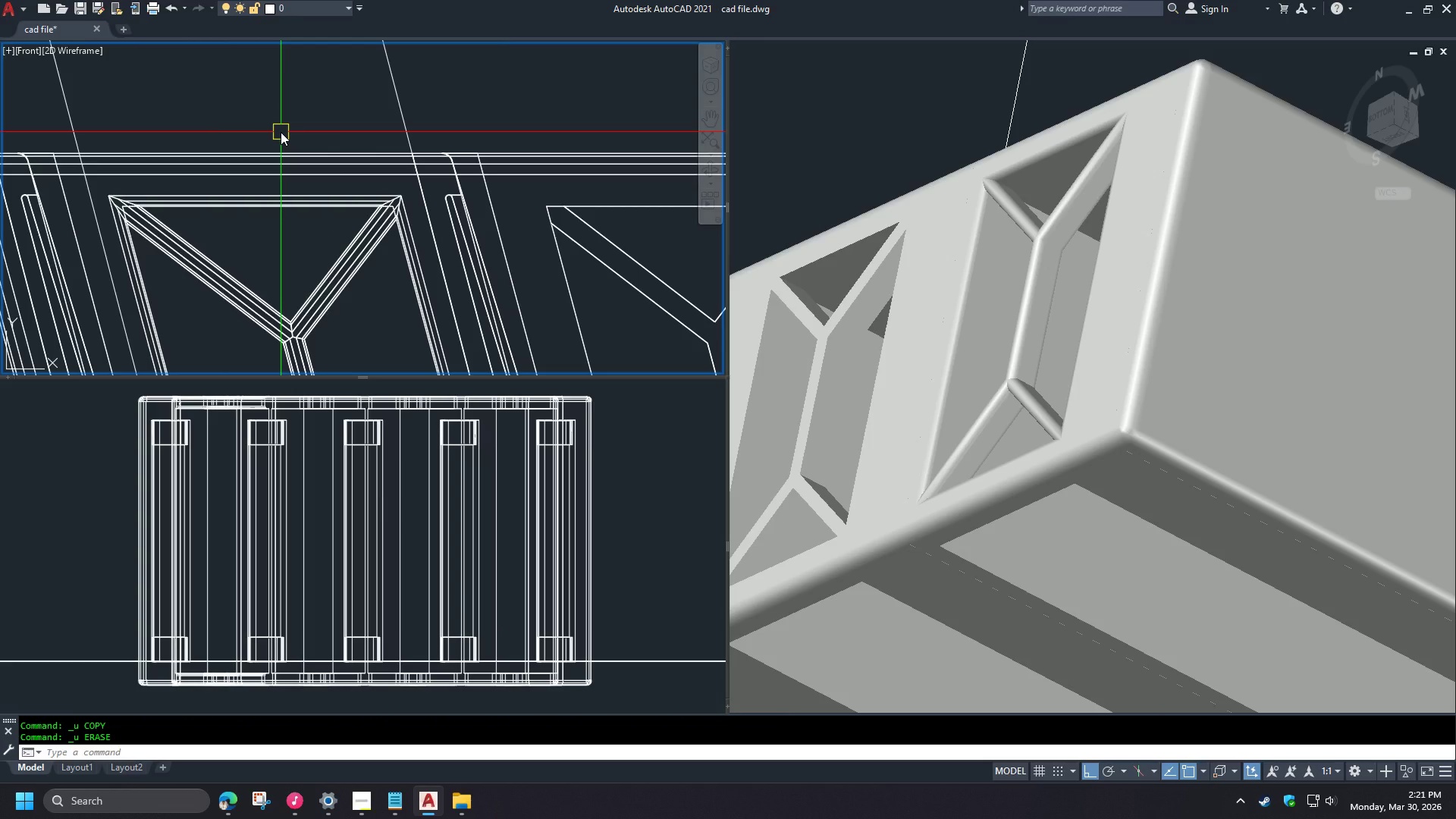 
left_click([193, 192])
 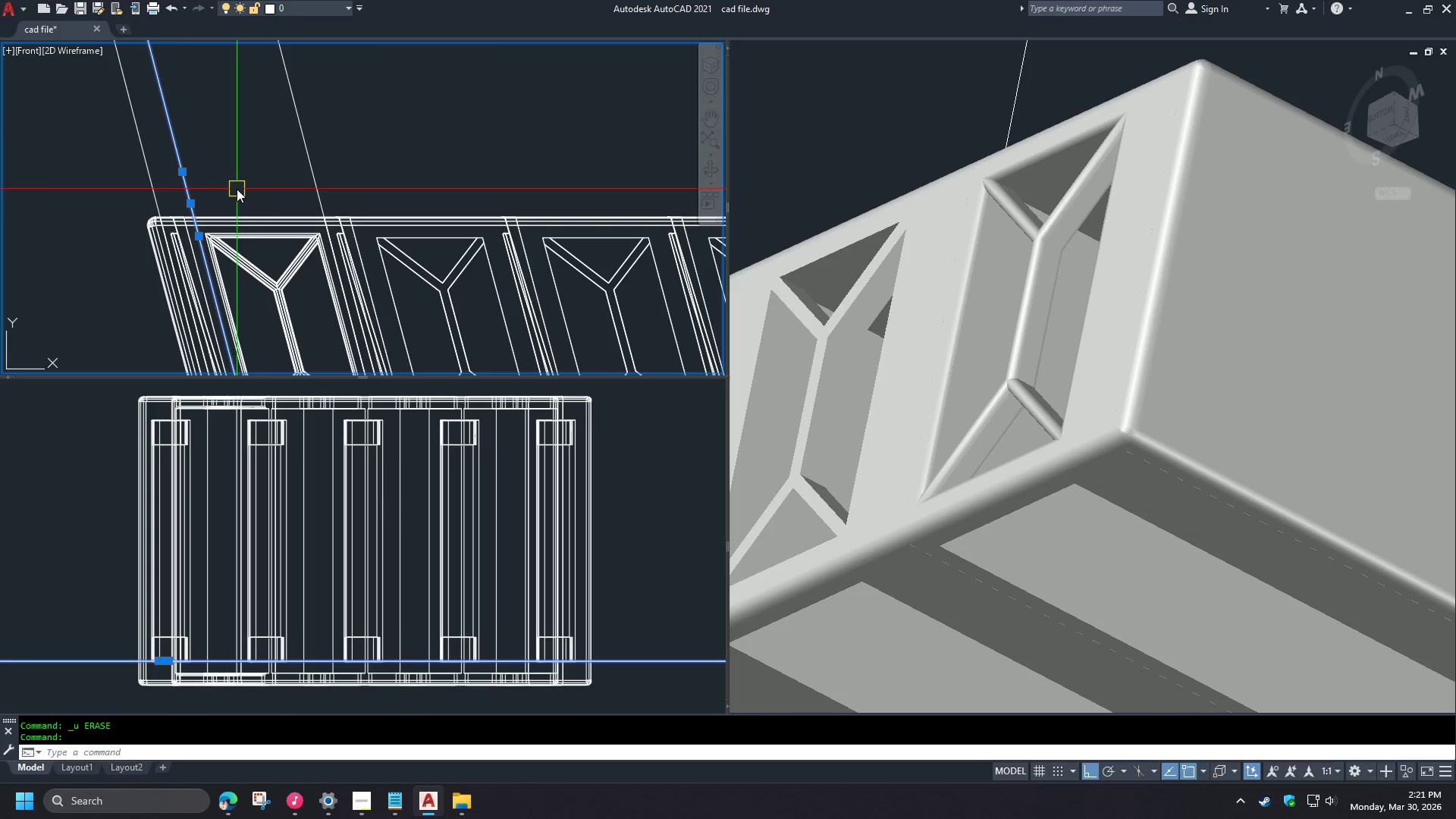 
type(co )
 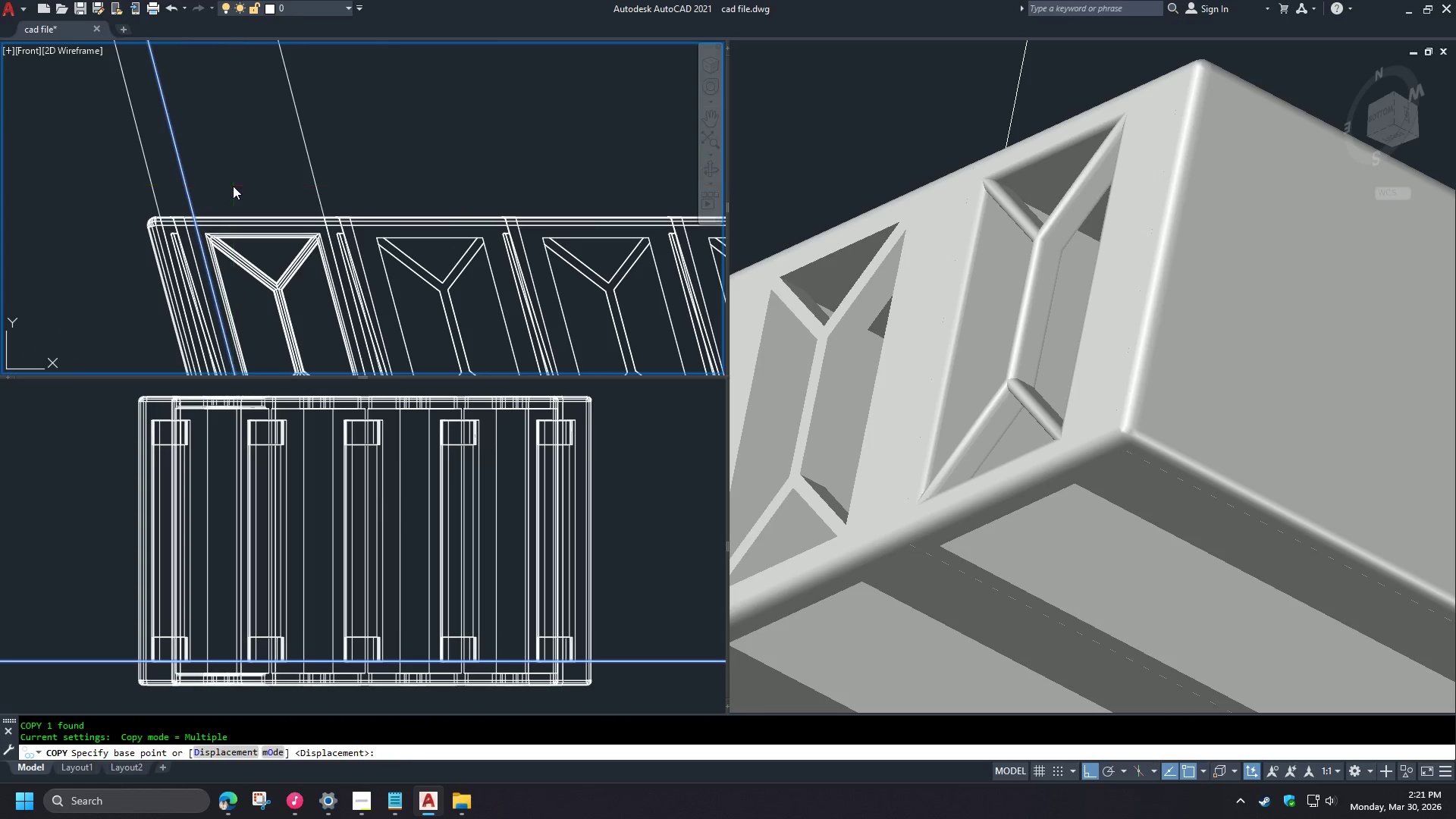 
left_click_drag(start_coordinate=[233, 186], to_coordinate=[242, 188])
 